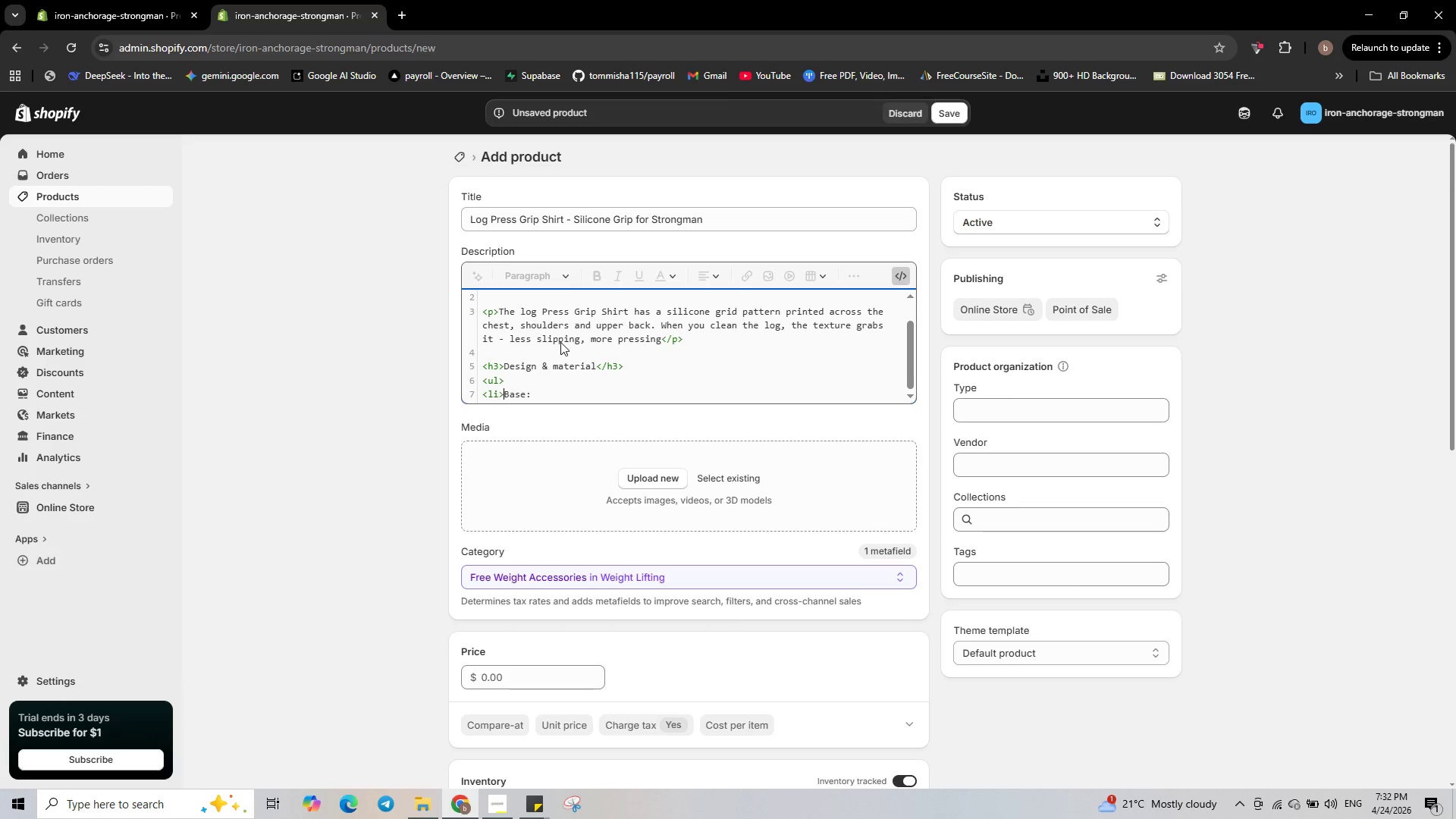 
key(ArrowRight)
 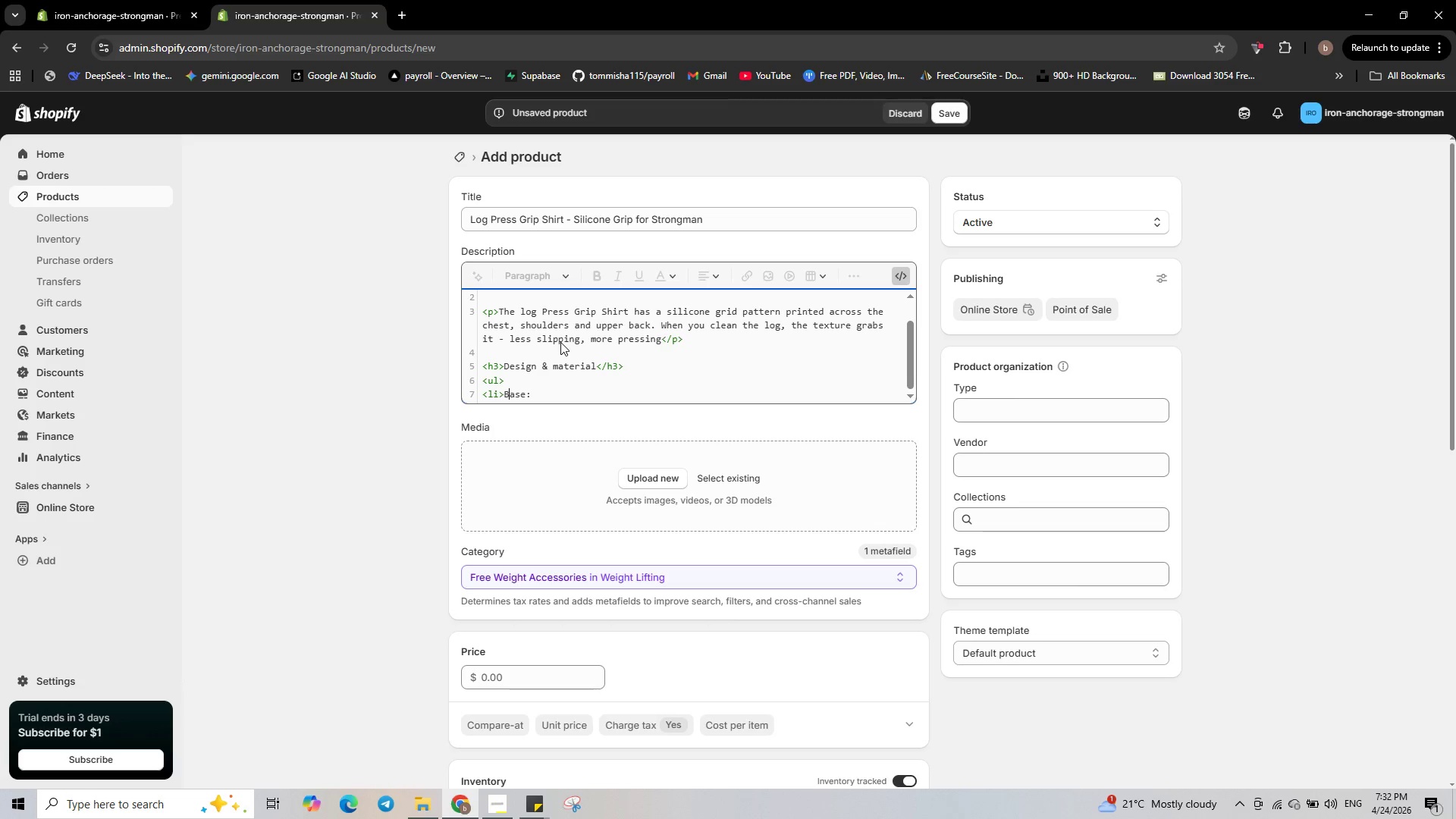 
key(ArrowRight)
 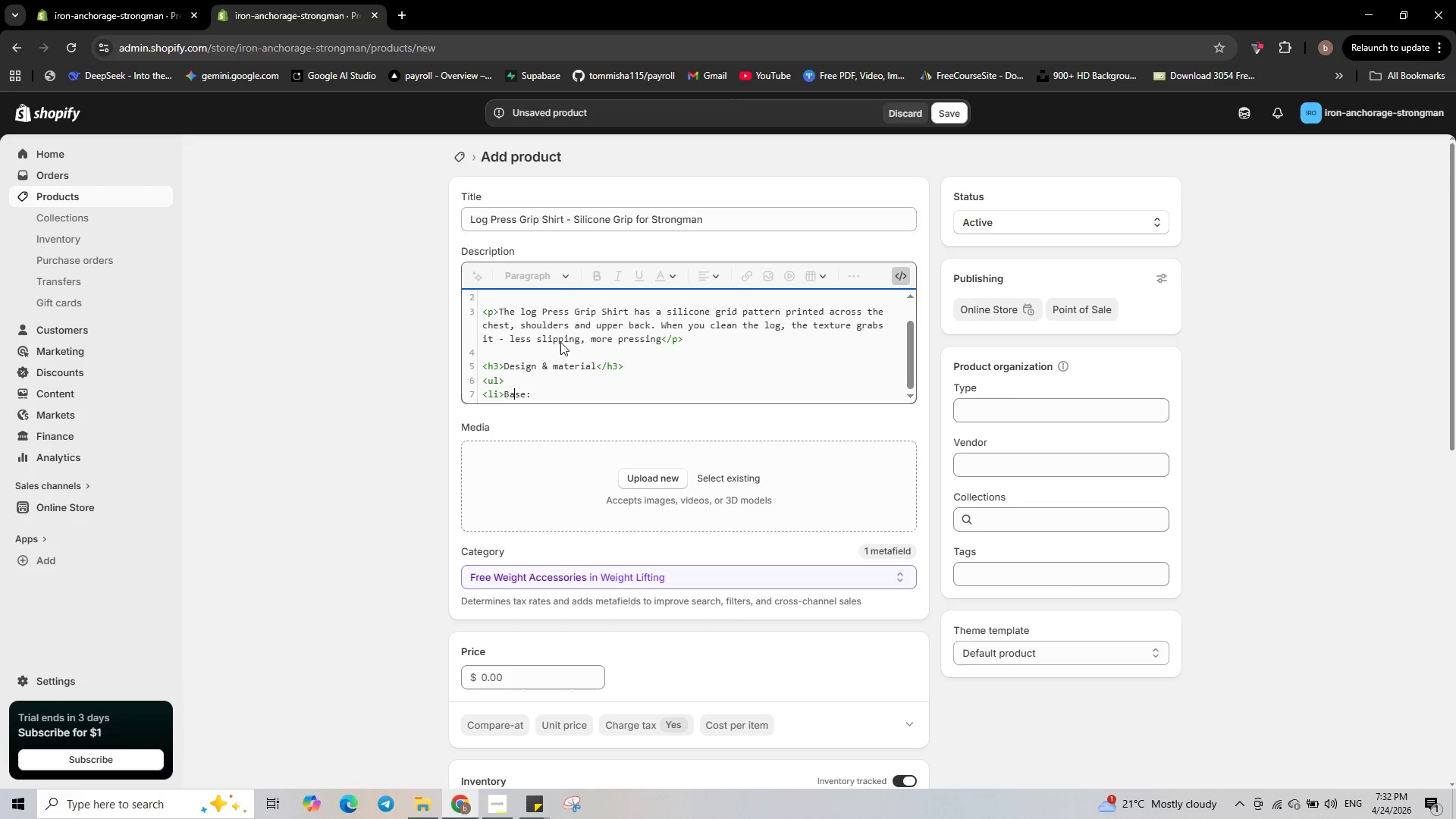 
key(ArrowRight)
 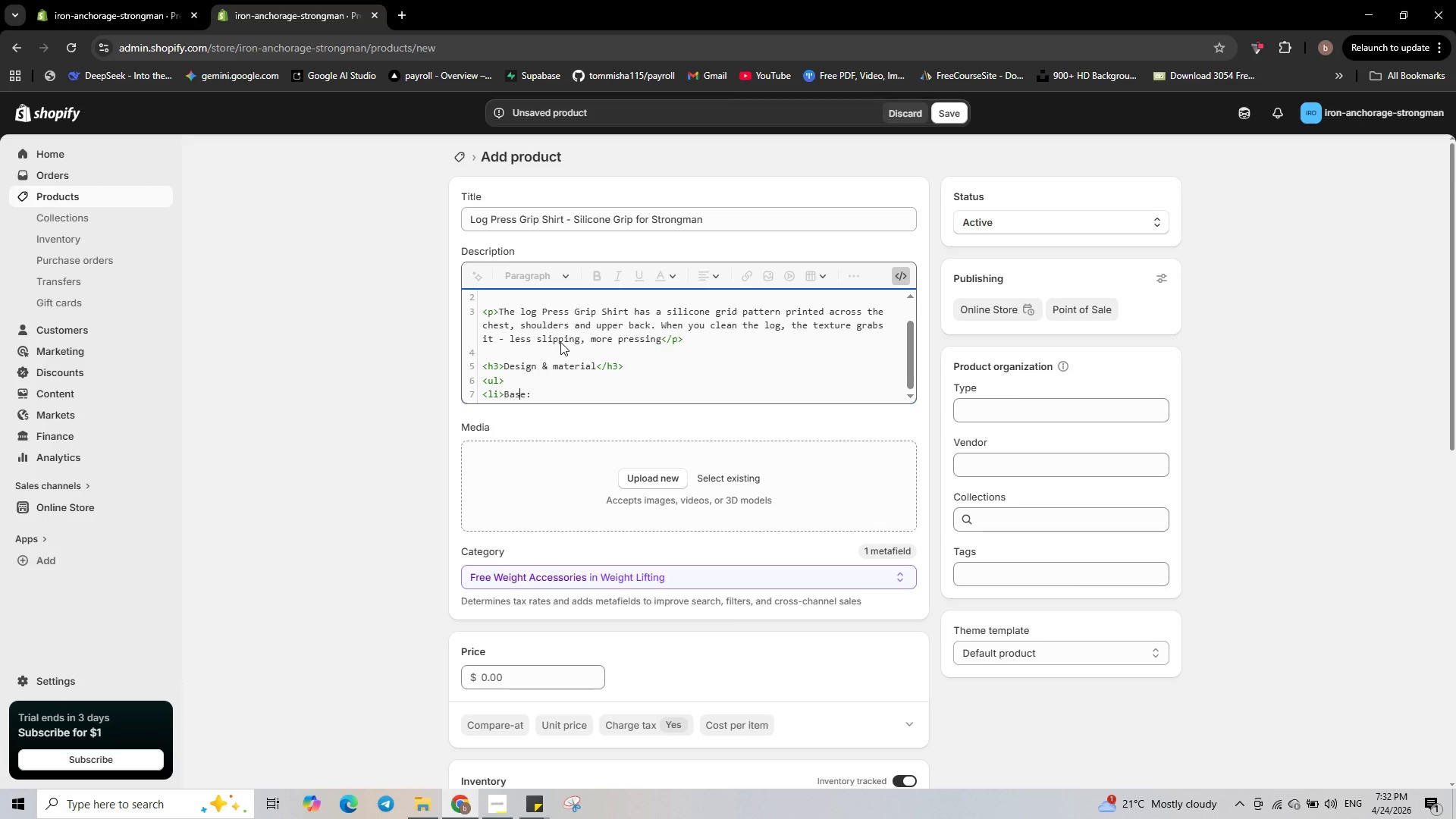 
key(ArrowRight)
 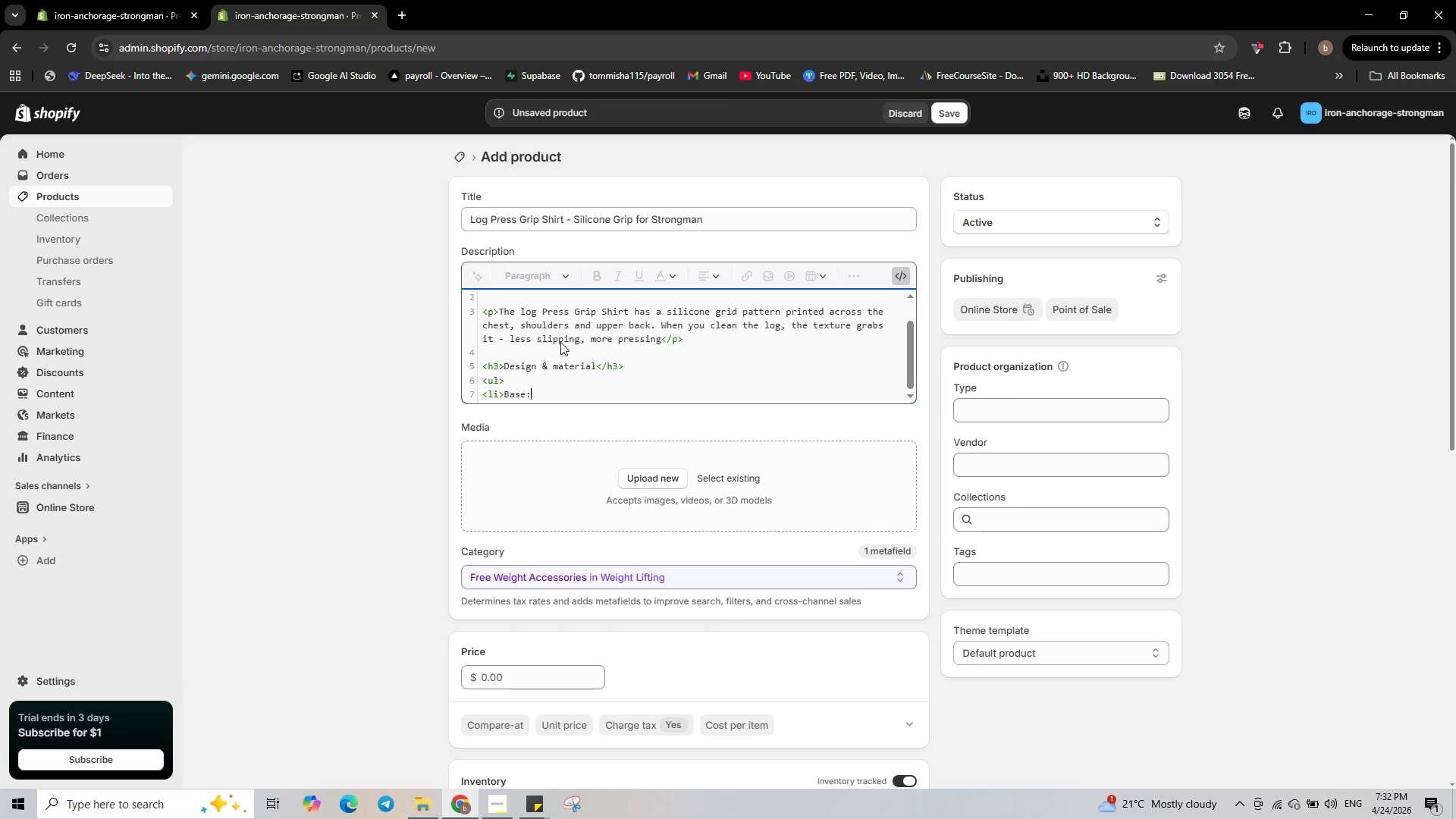 
key(ArrowRight)
 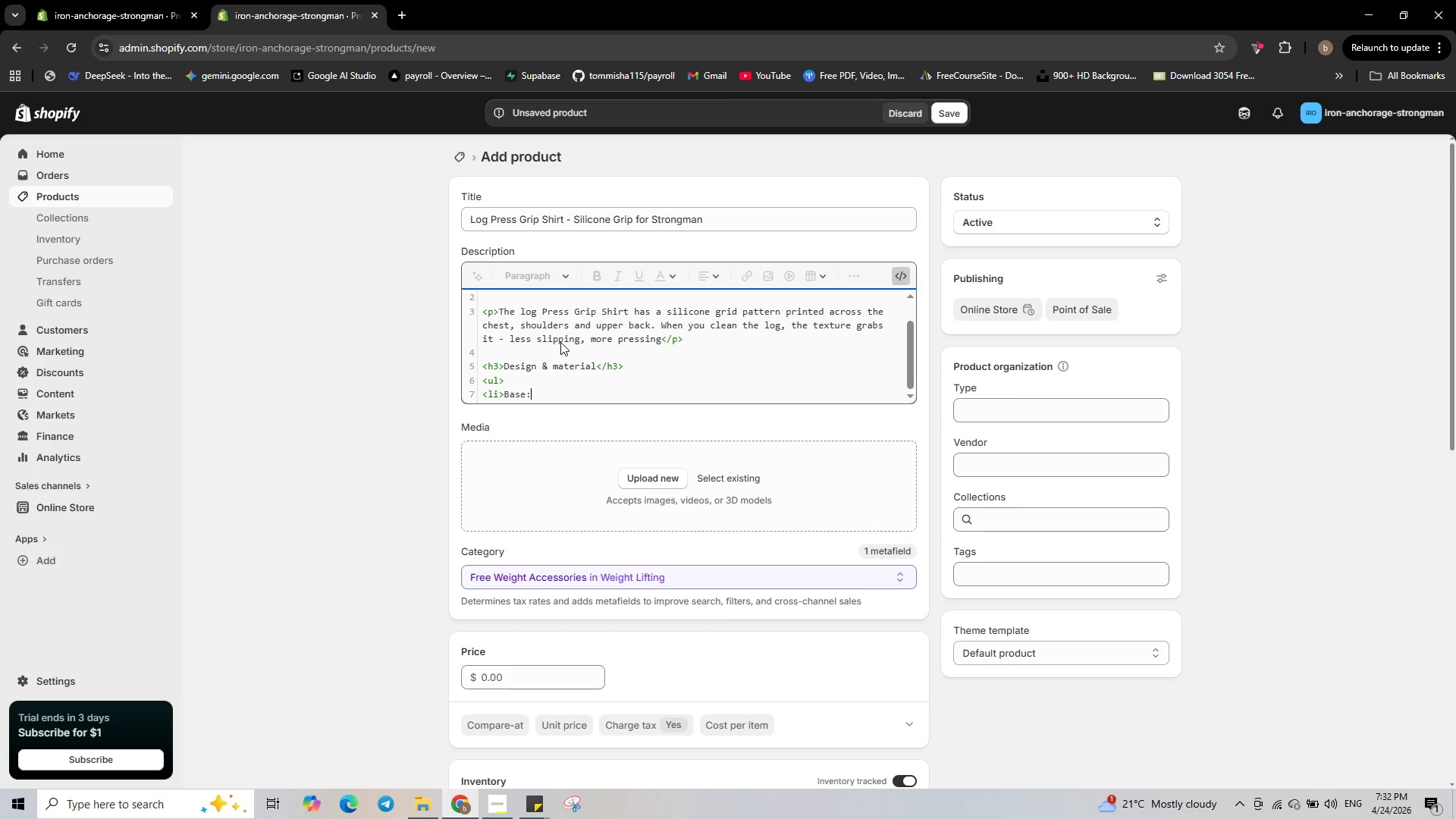 
type( 100% cotton, heavyweight)
 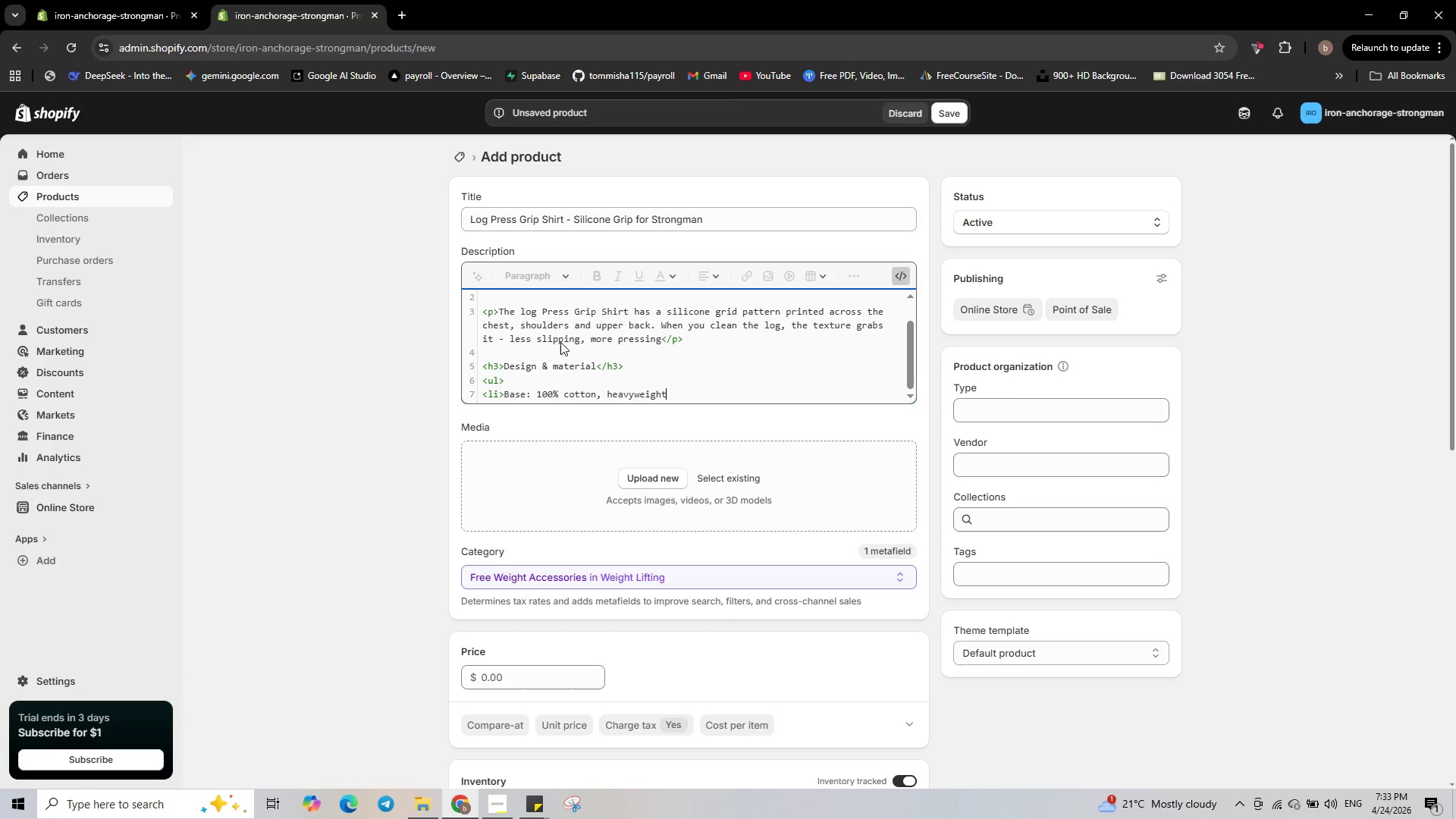 
wait(12.16)
 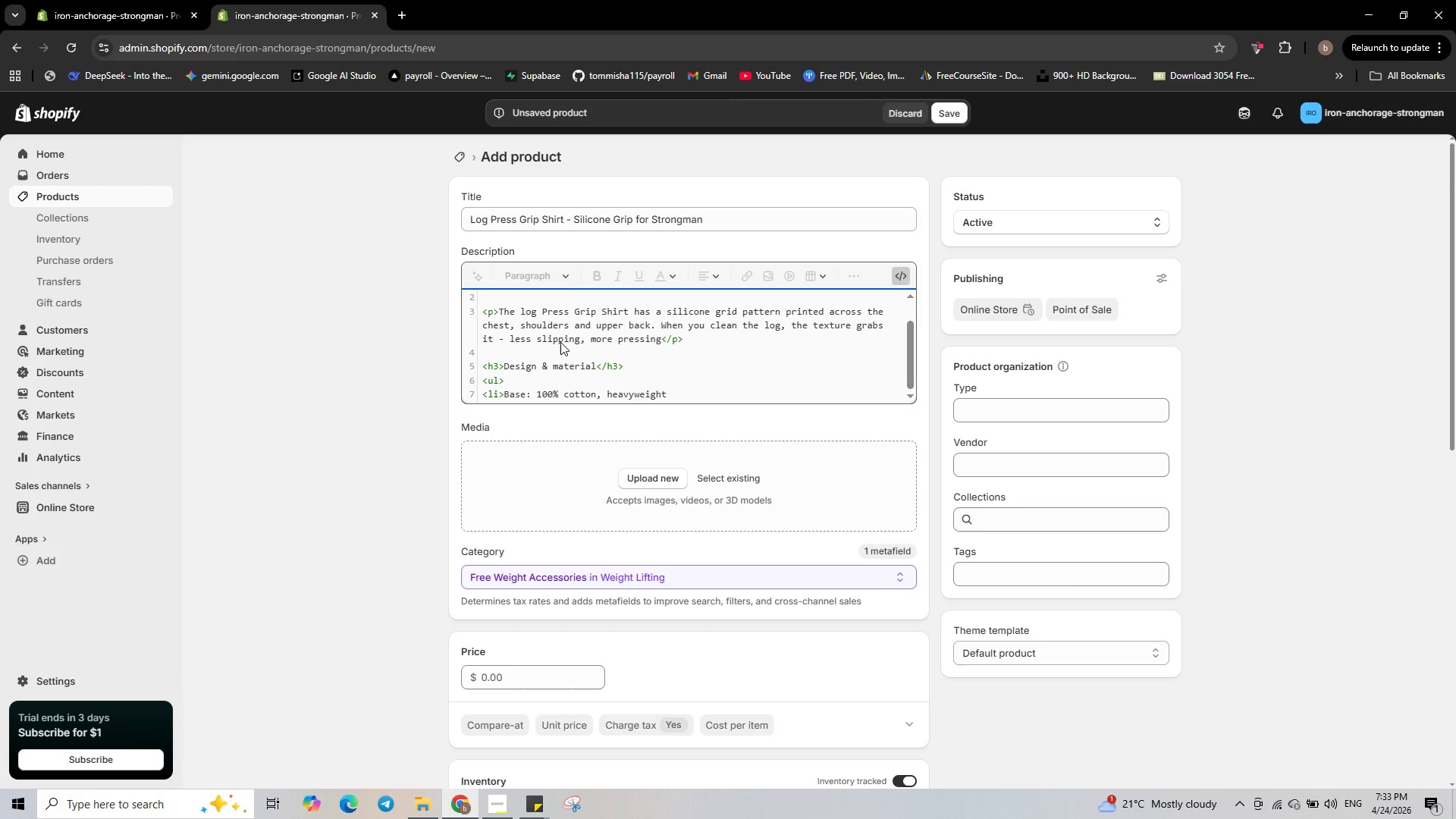 
type((280)
 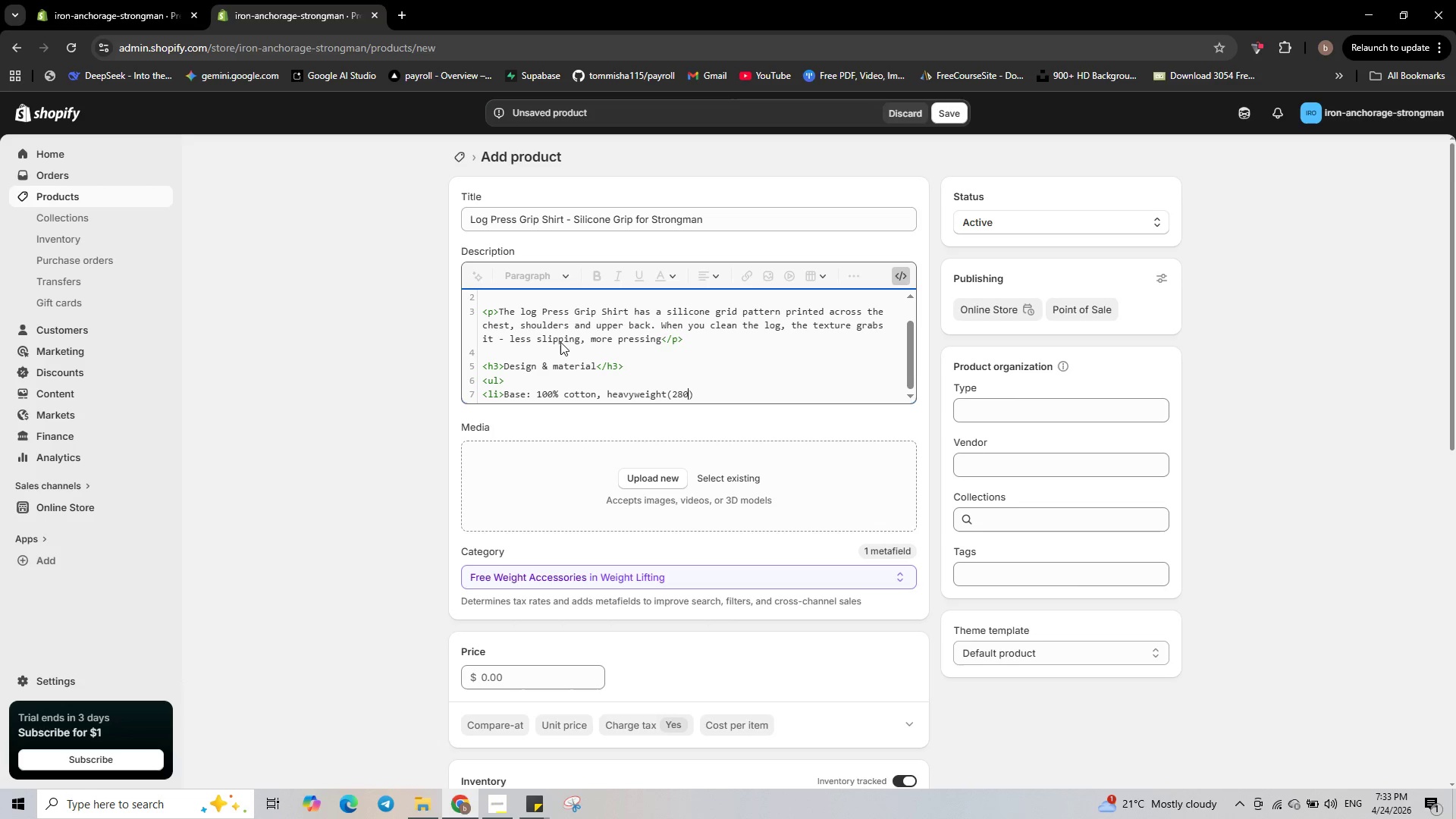 
type(gsm)
 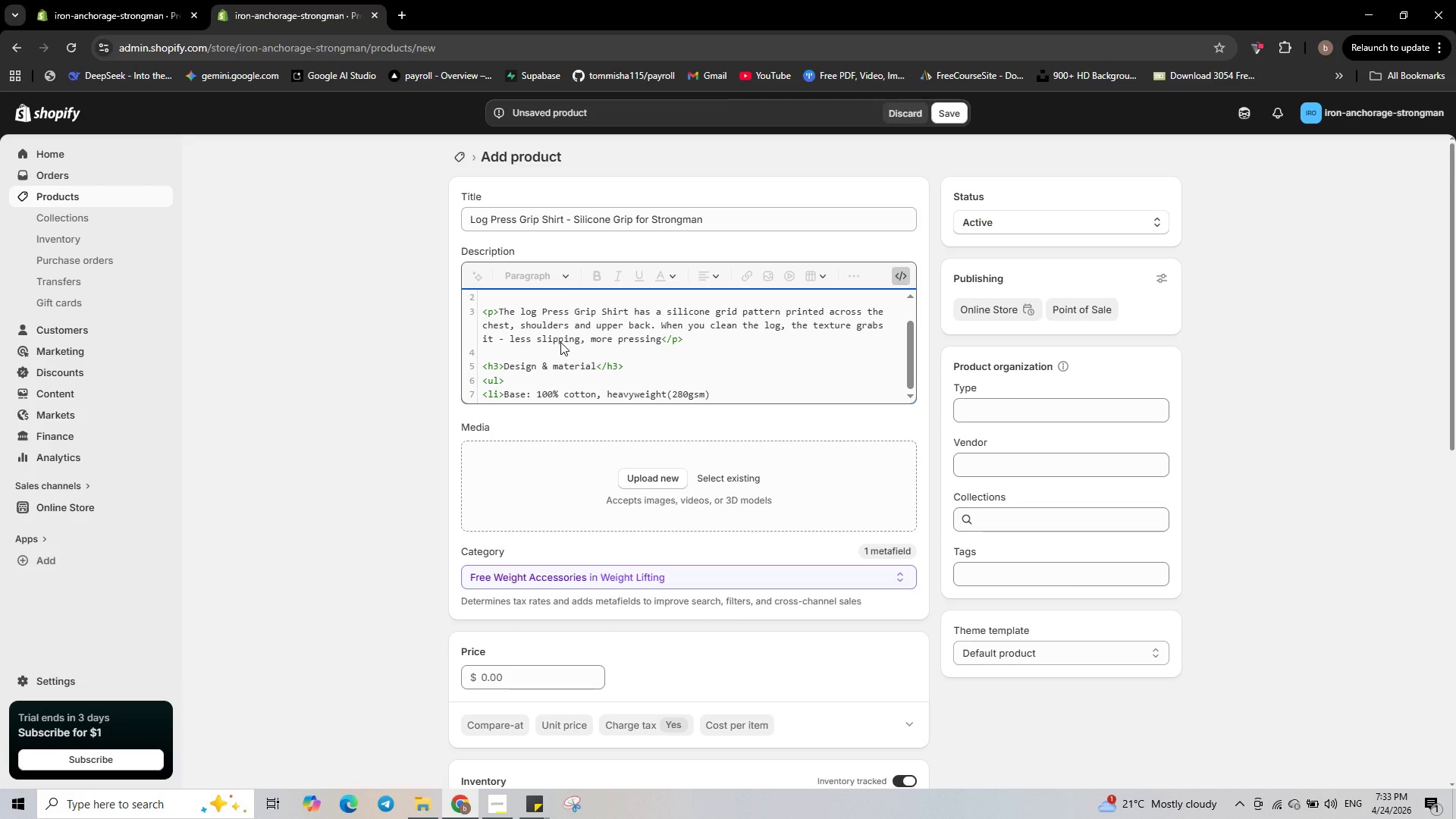 
key(ArrowRight)
 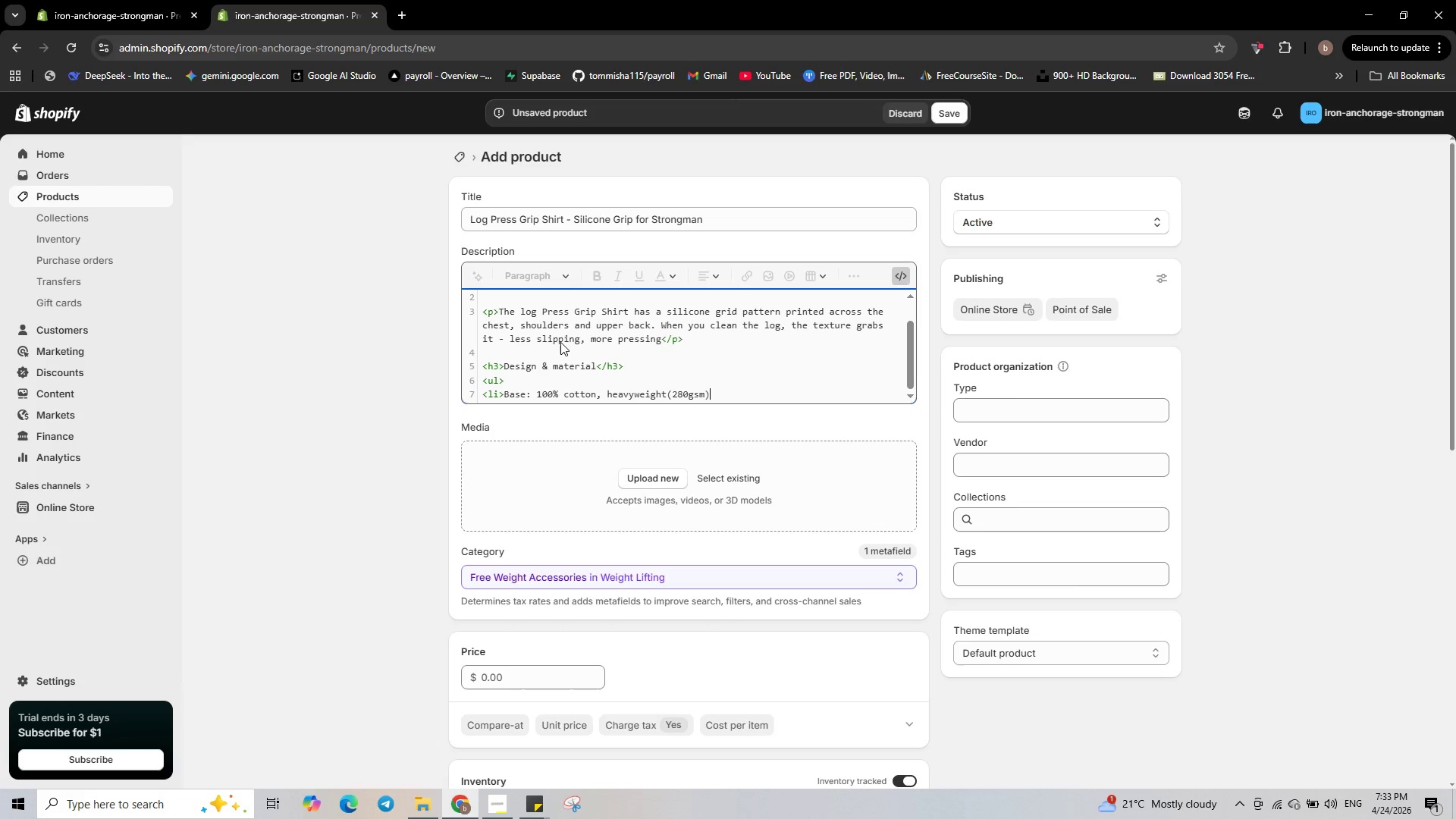 
type( - olds )
 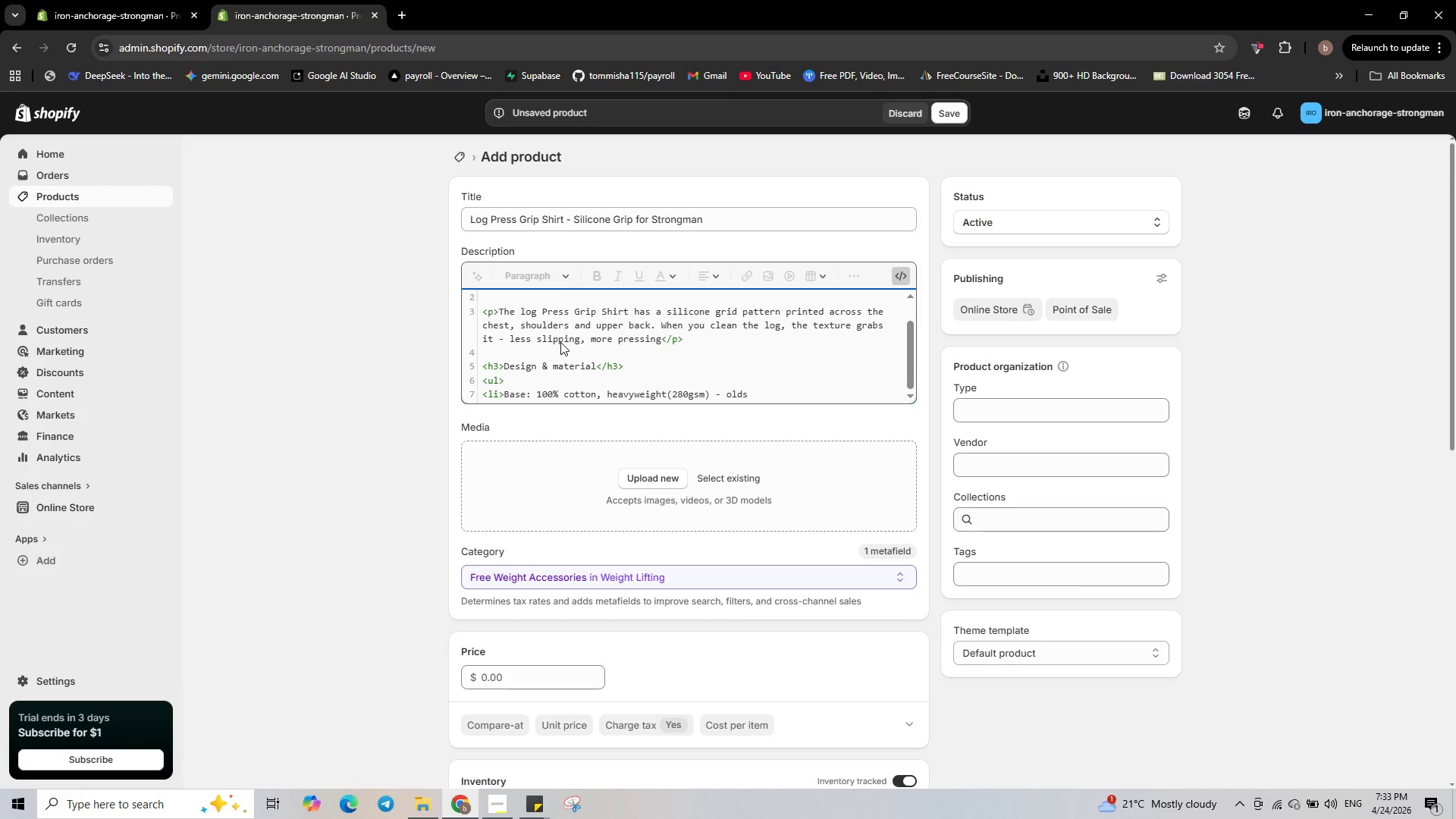 
key(ArrowLeft)
 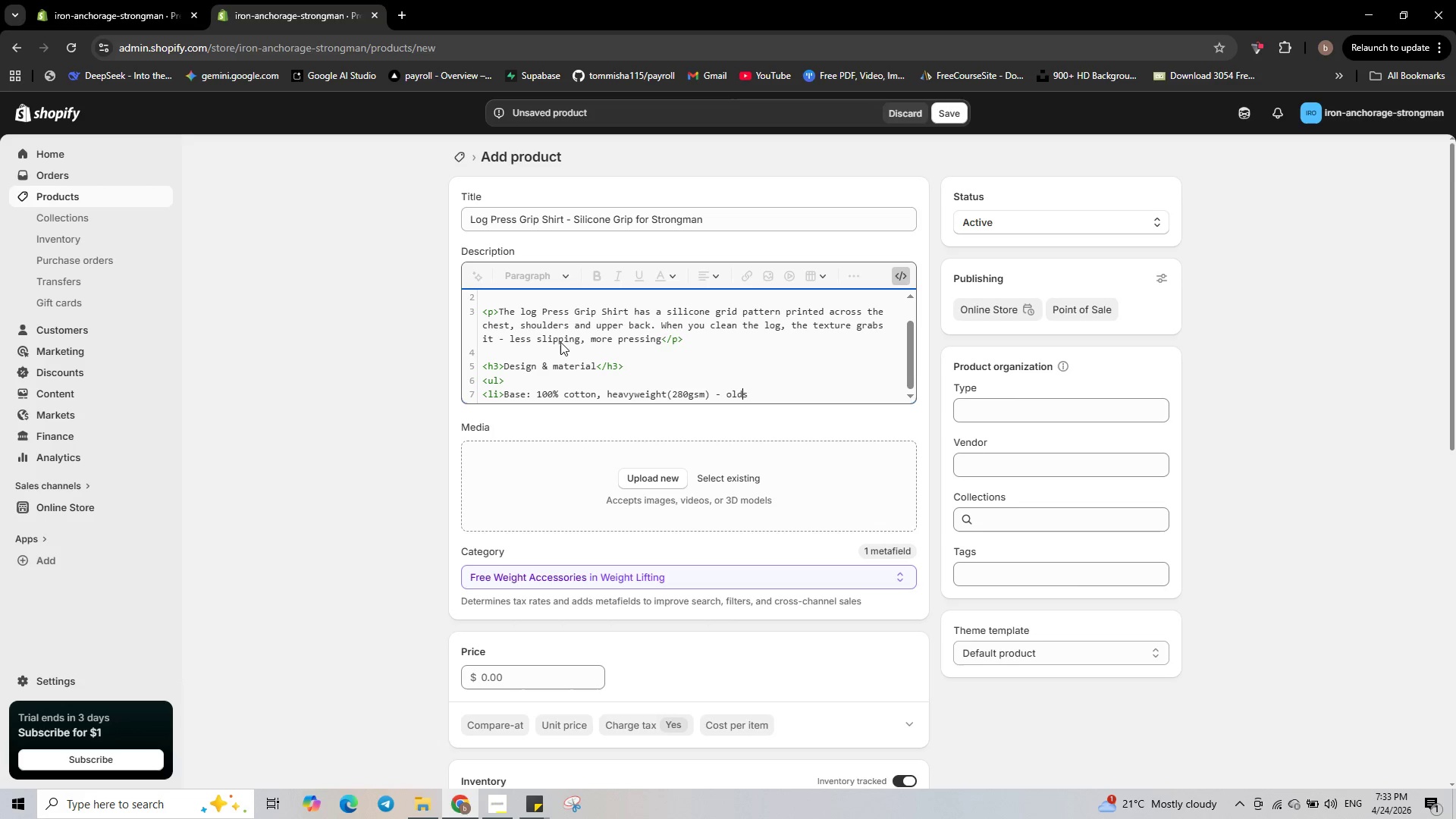 
key(ArrowLeft)
 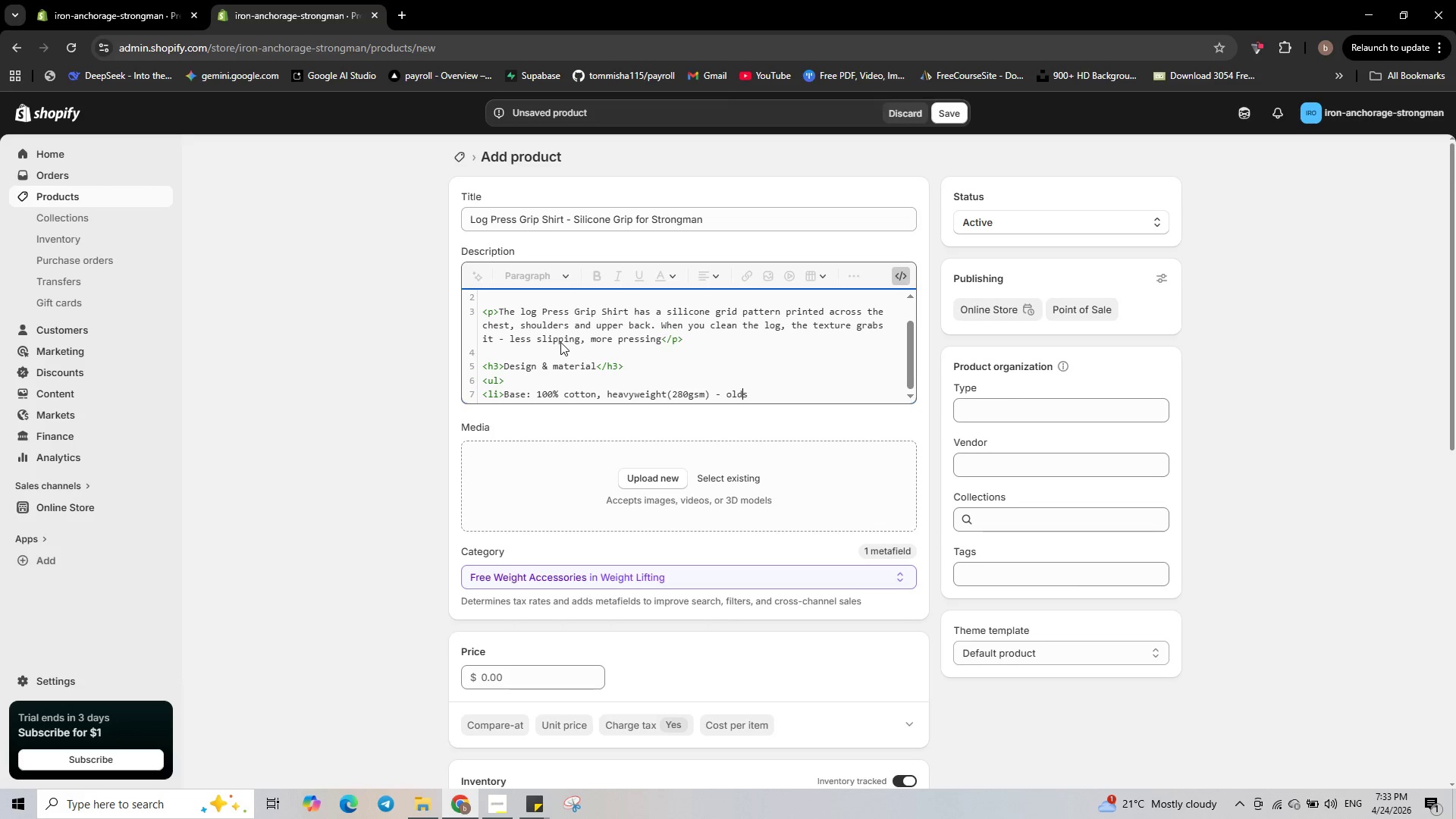 
key(ArrowLeft)
 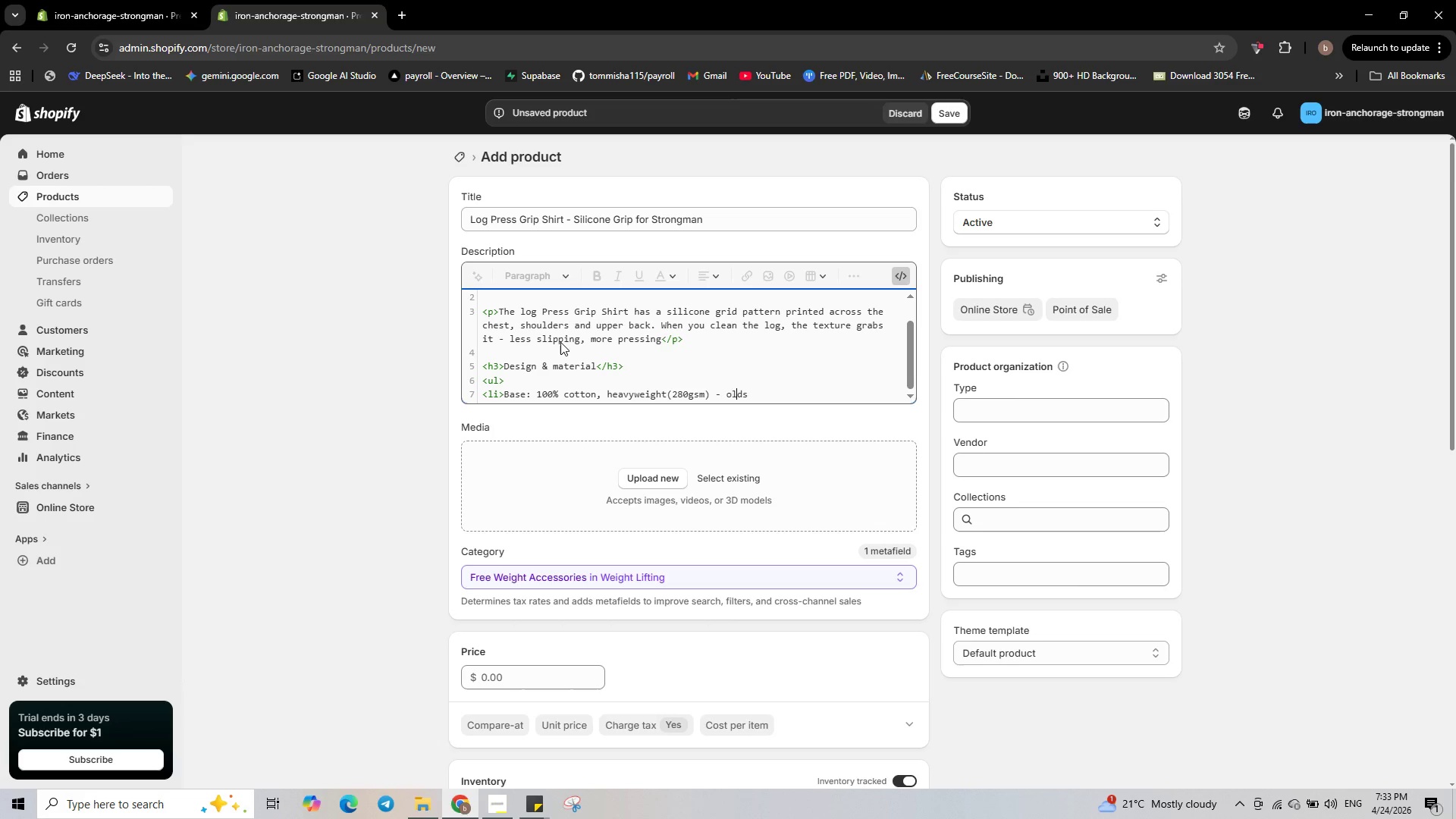 
key(ArrowLeft)
 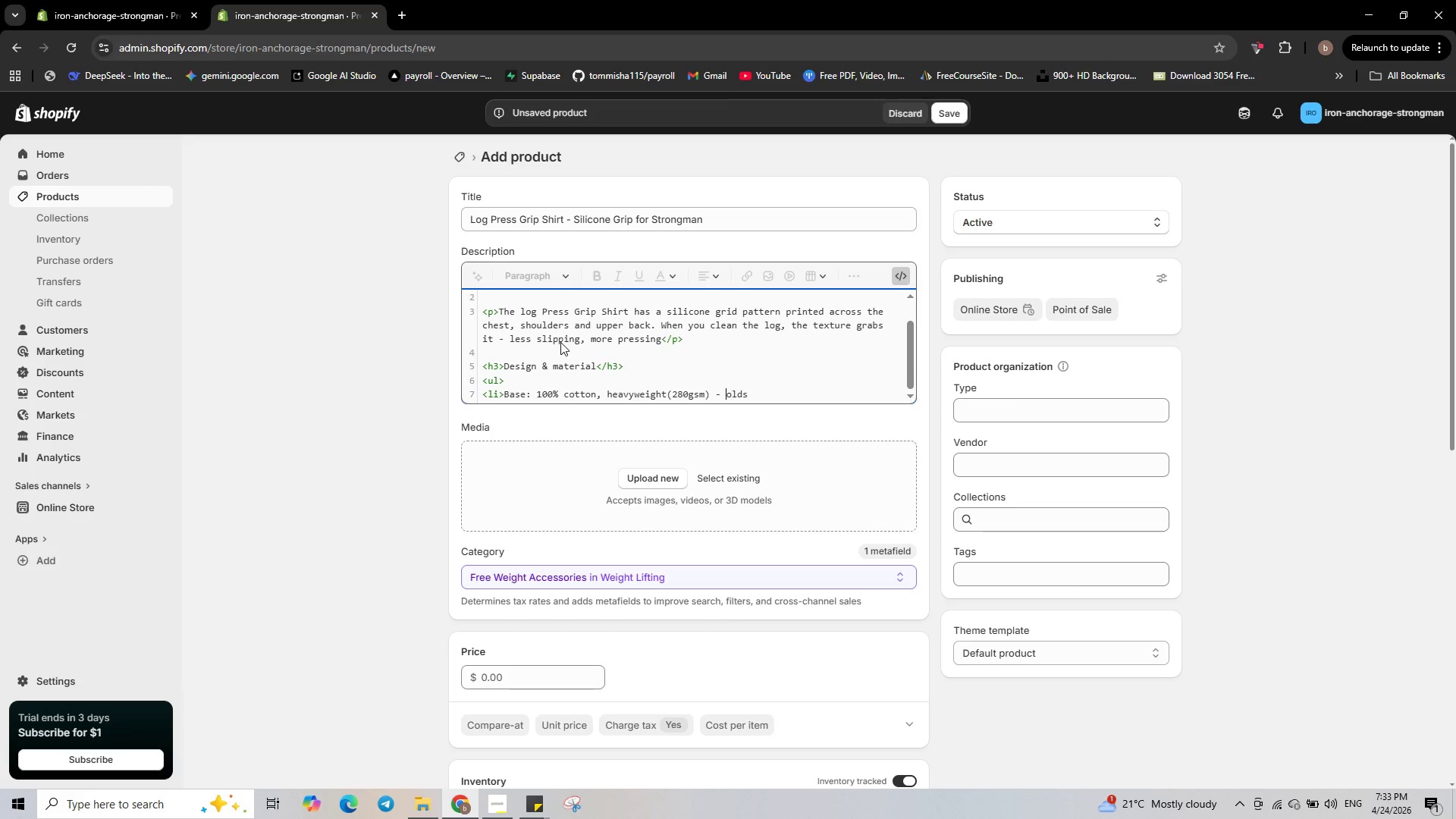 
key(ArrowLeft)
 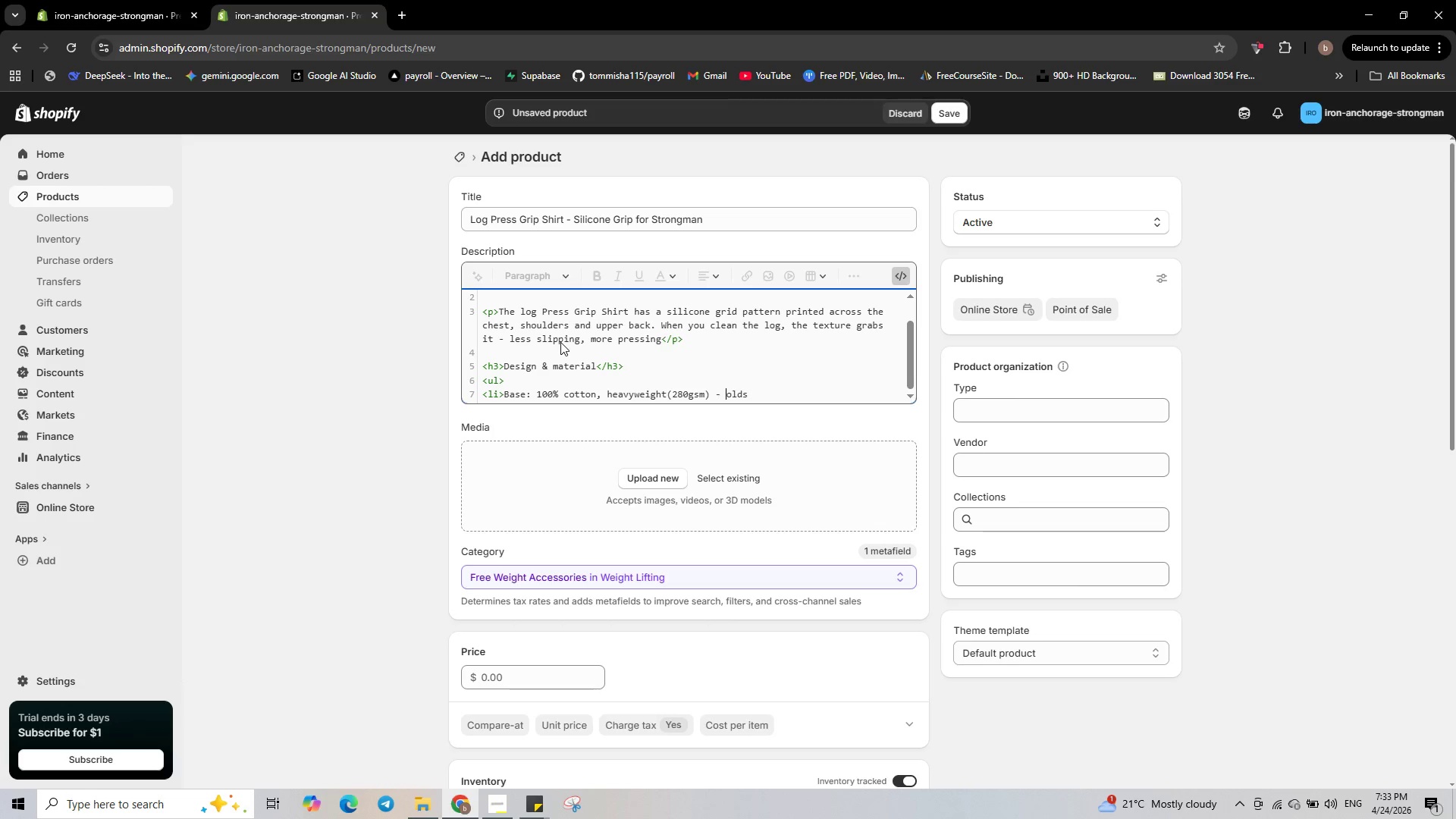 
key(H)
 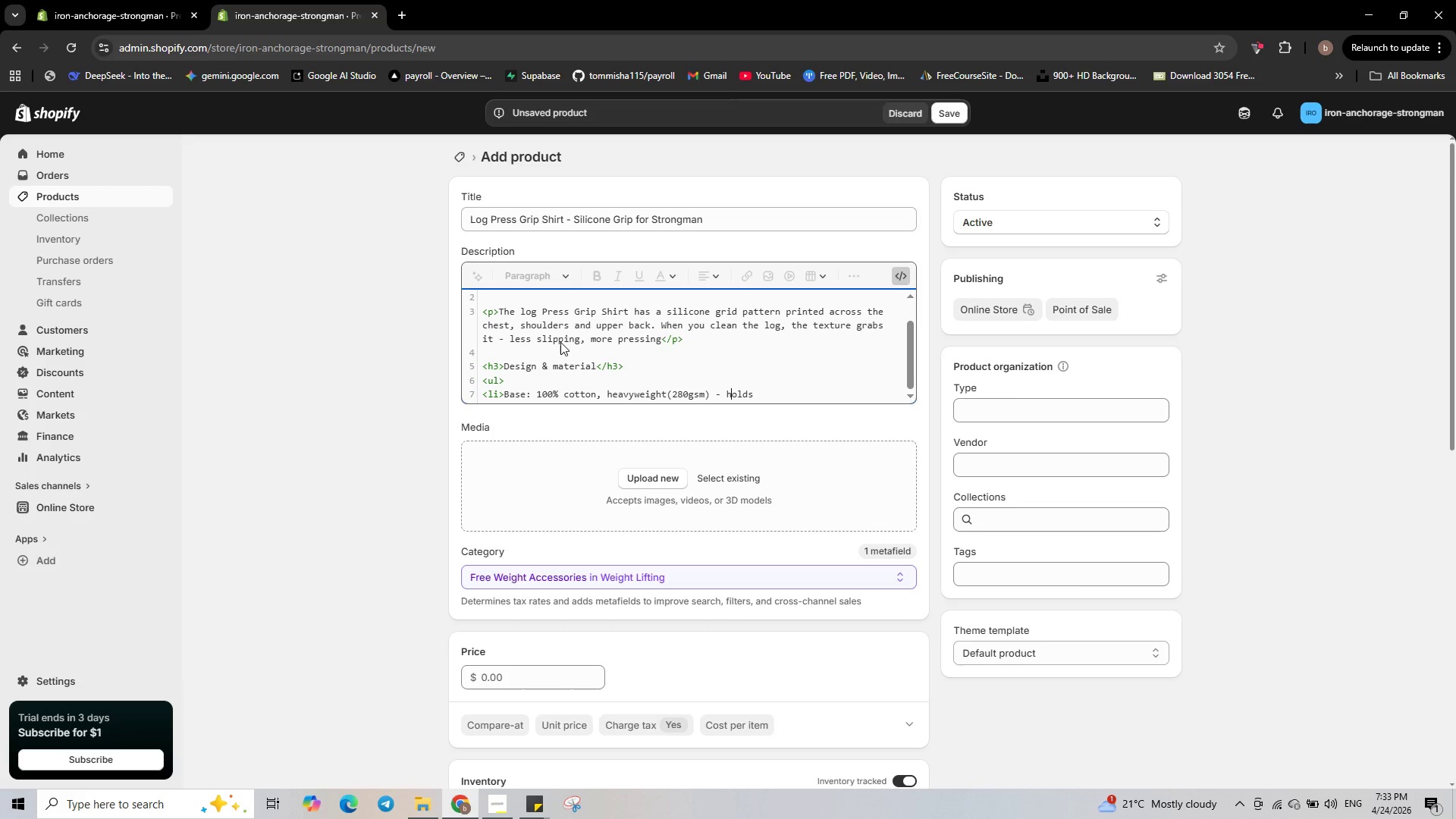 
key(ArrowRight)
 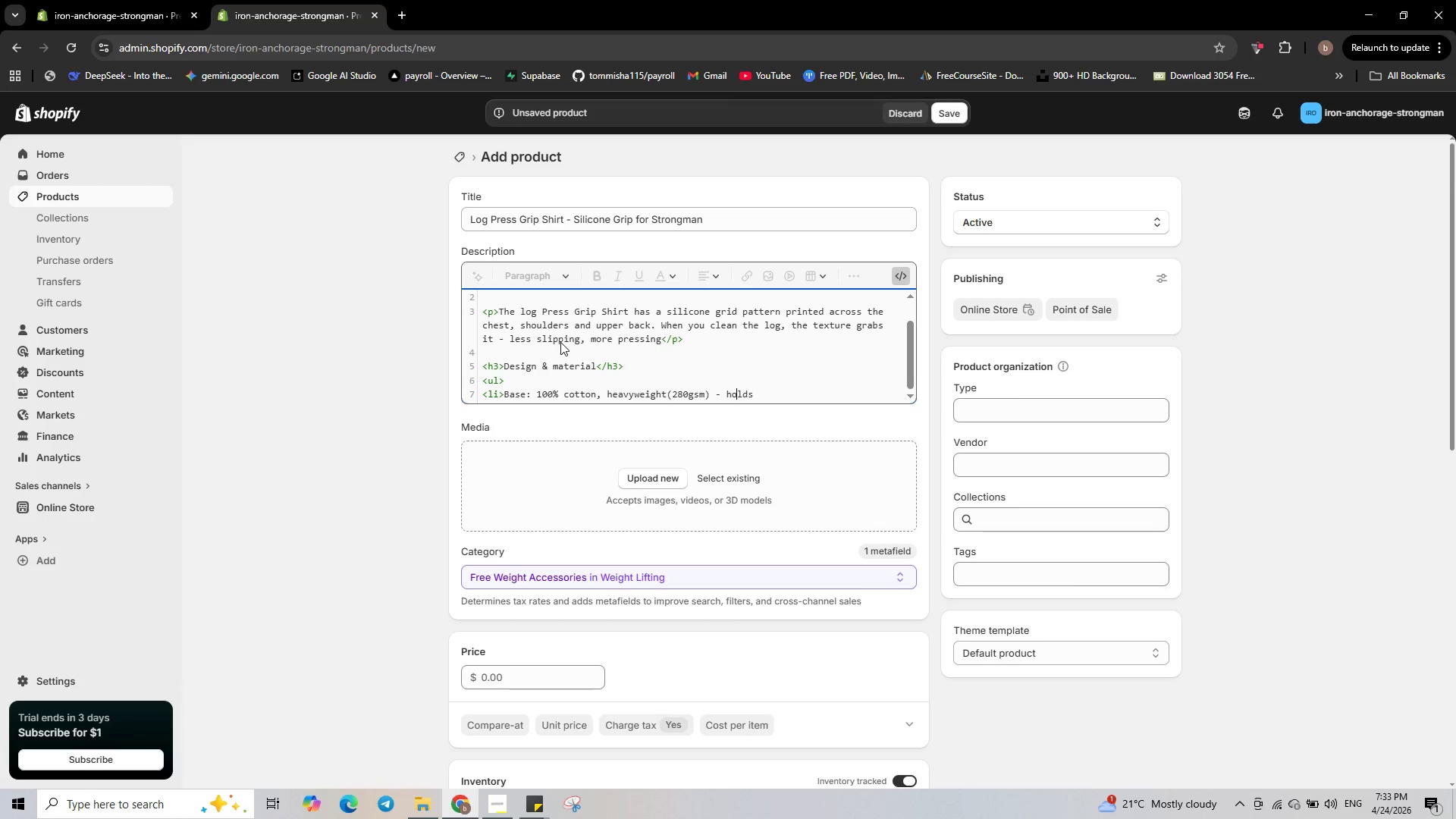 
key(ArrowRight)
 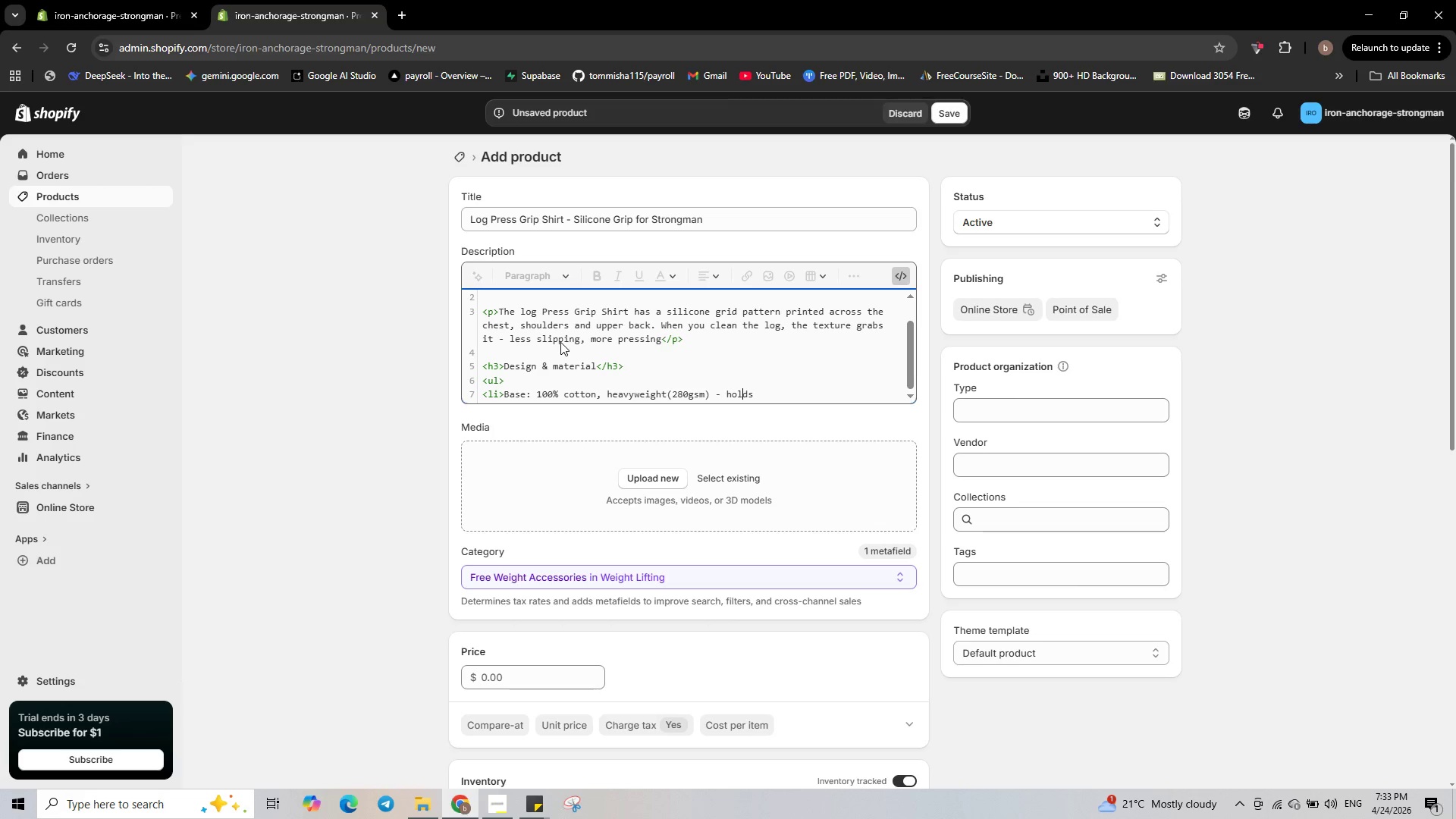 
key(ArrowRight)
 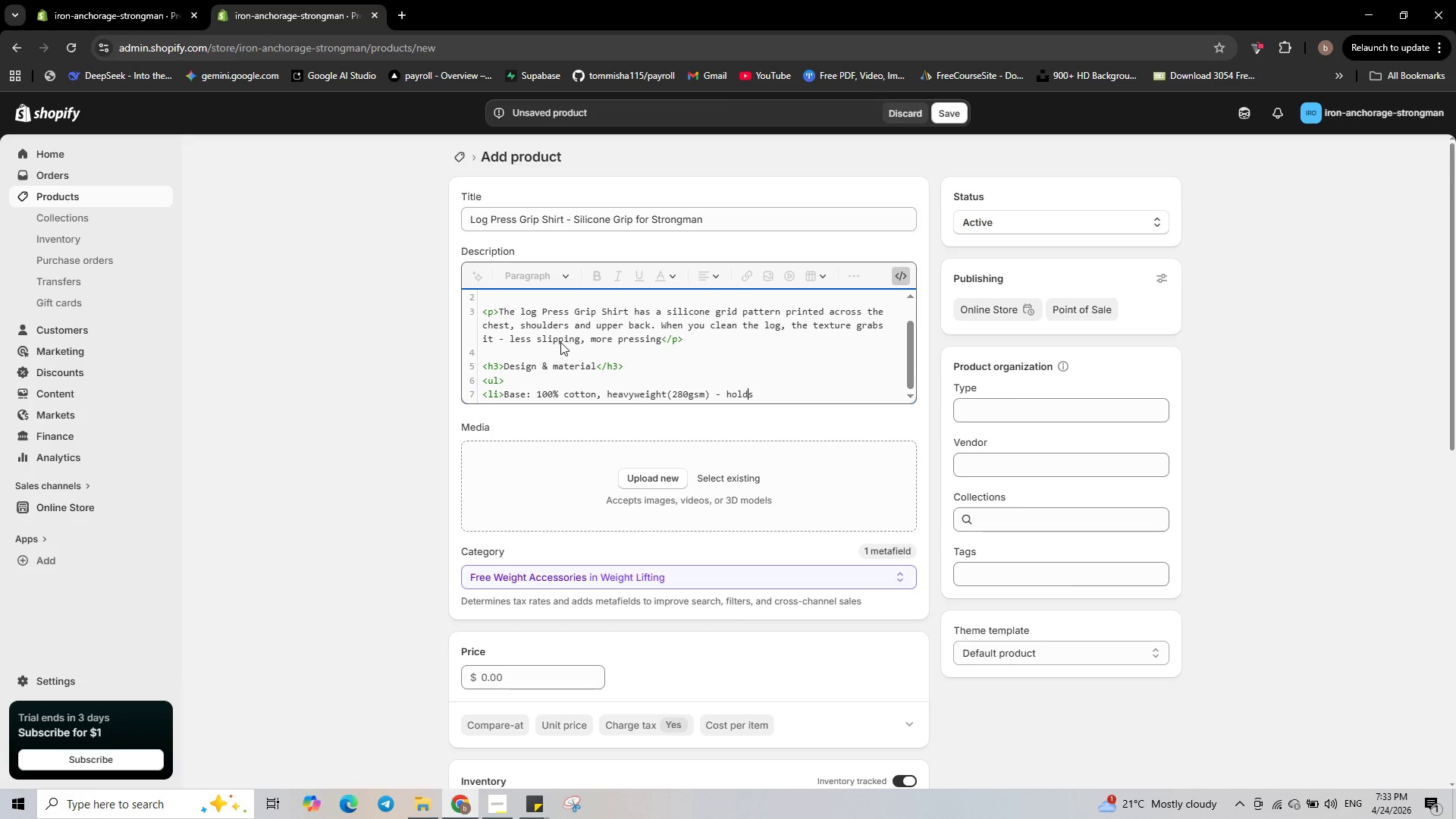 
key(ArrowRight)
 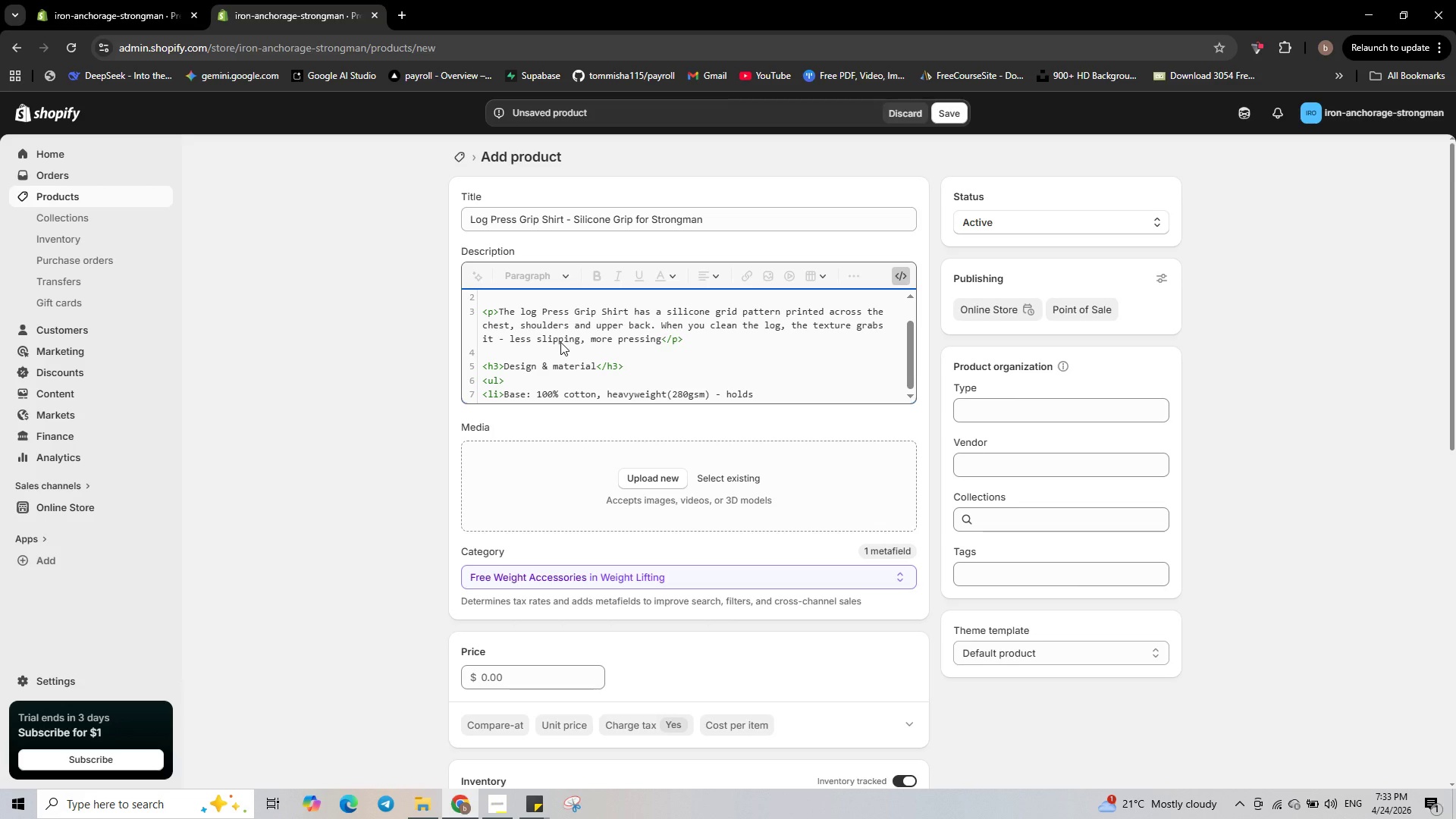 
type( up chalk and abras)
 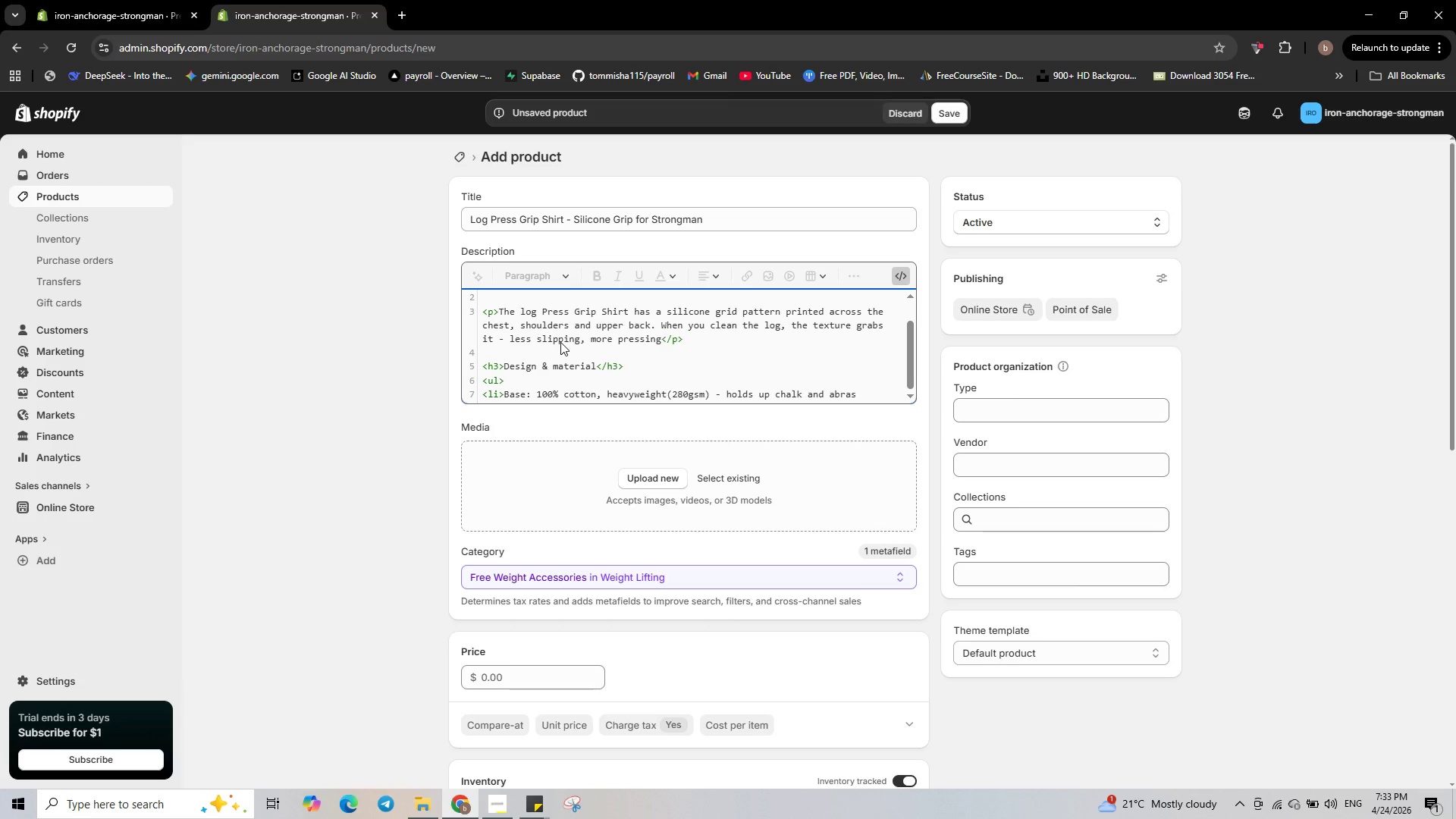 
wait(5.86)
 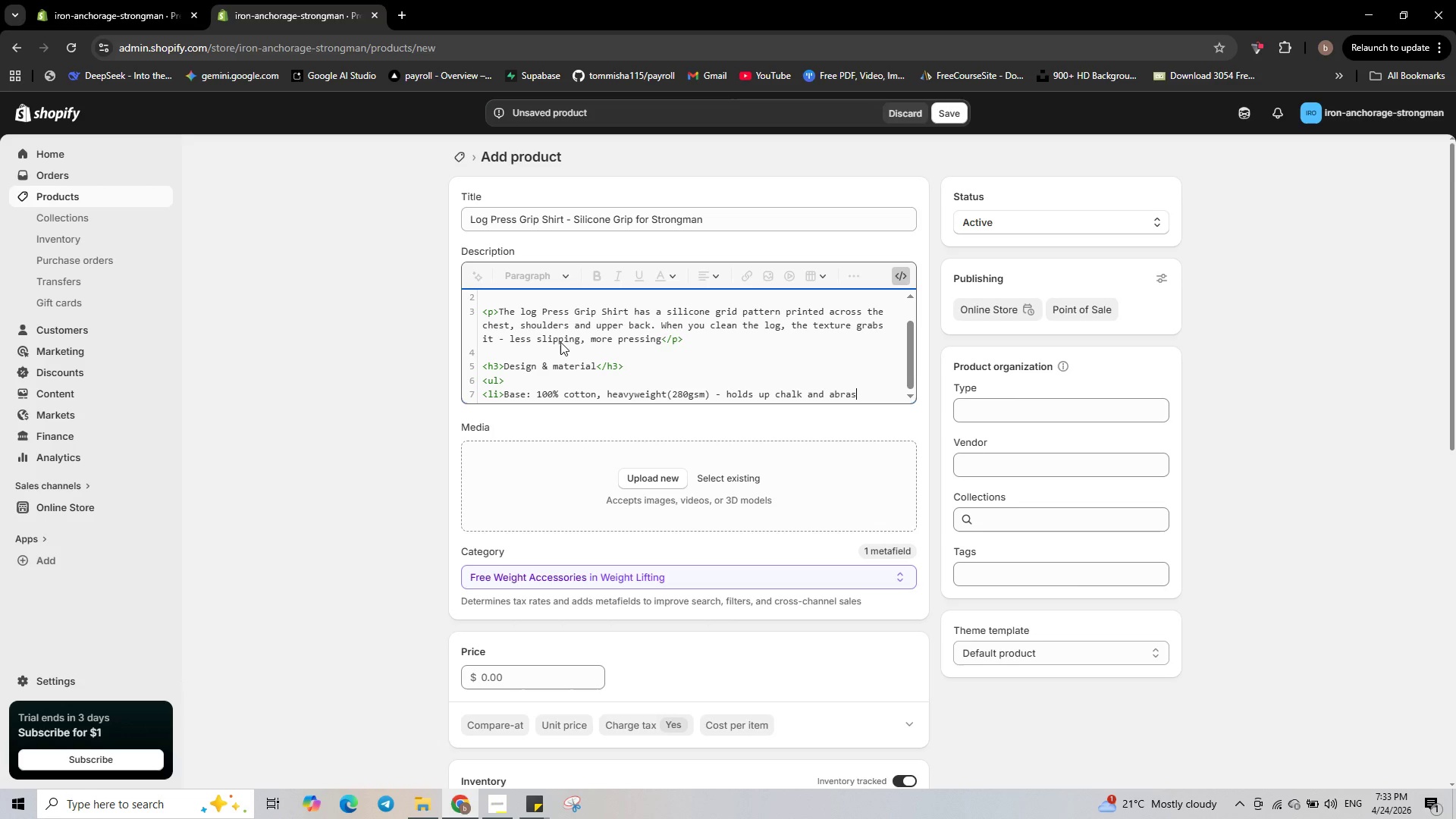 
type(ion)
 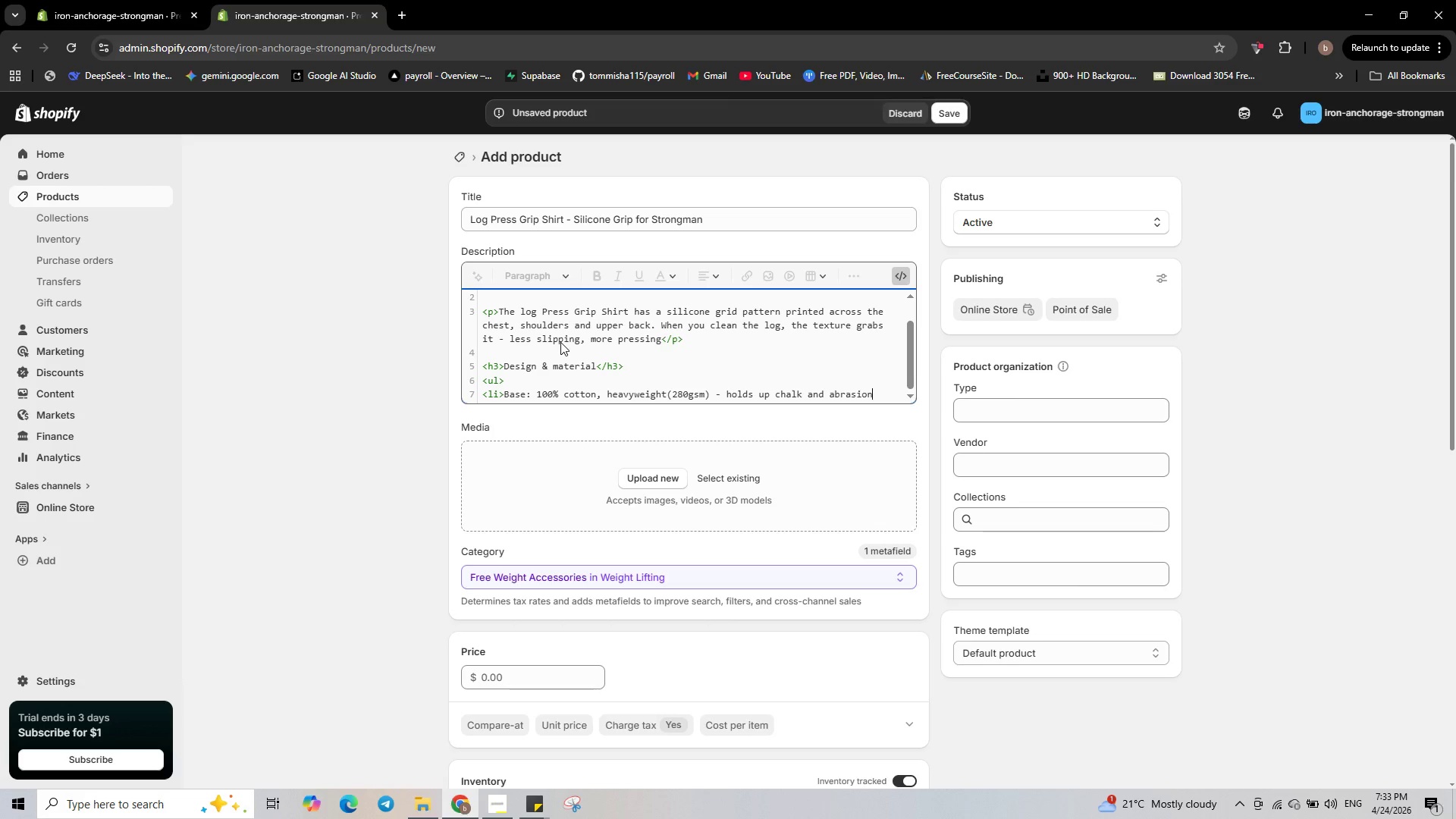 
type(</li>)
 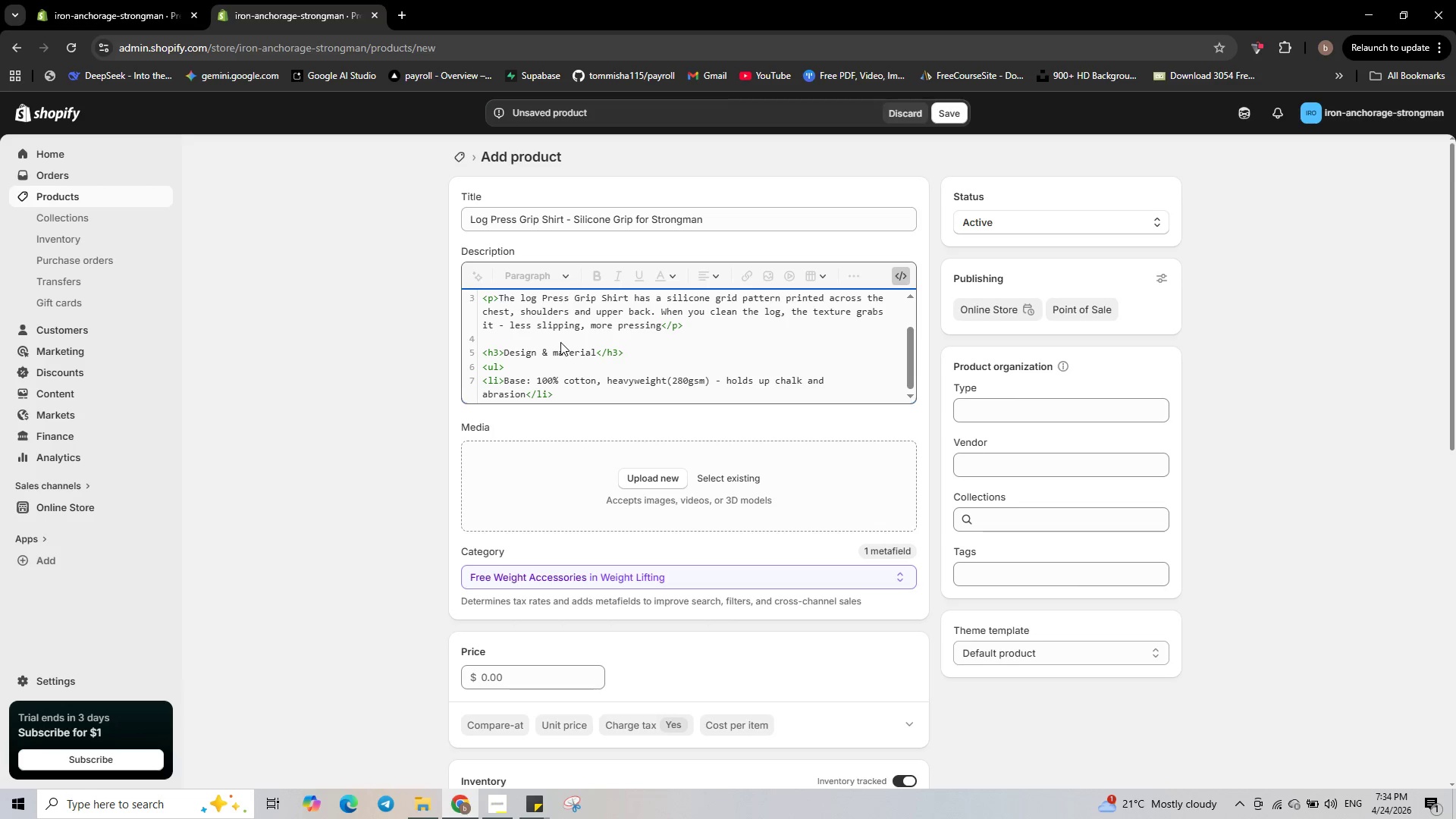 
key(Enter)
 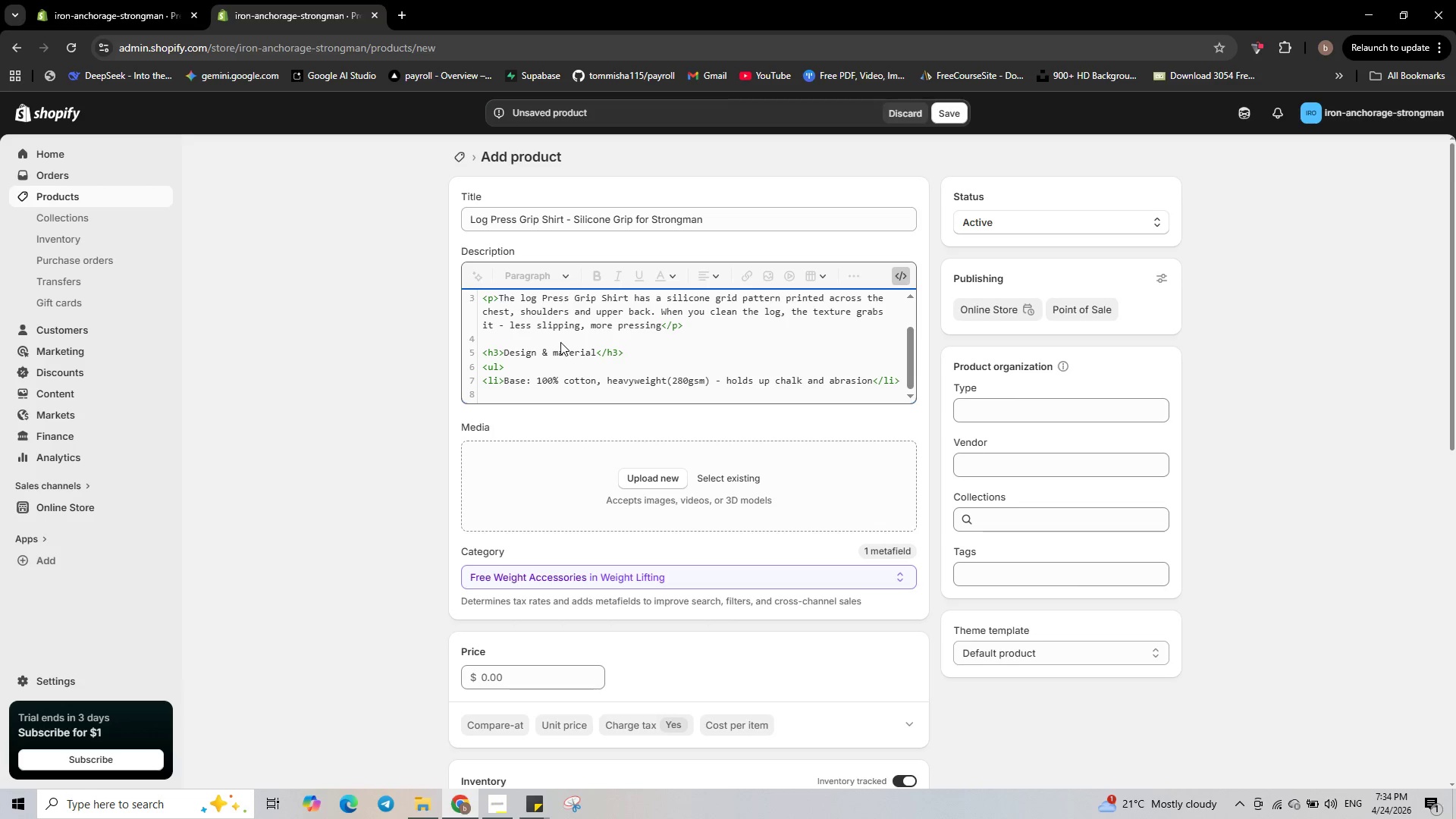 
key(Backspace)
type(<li>Grip:)
 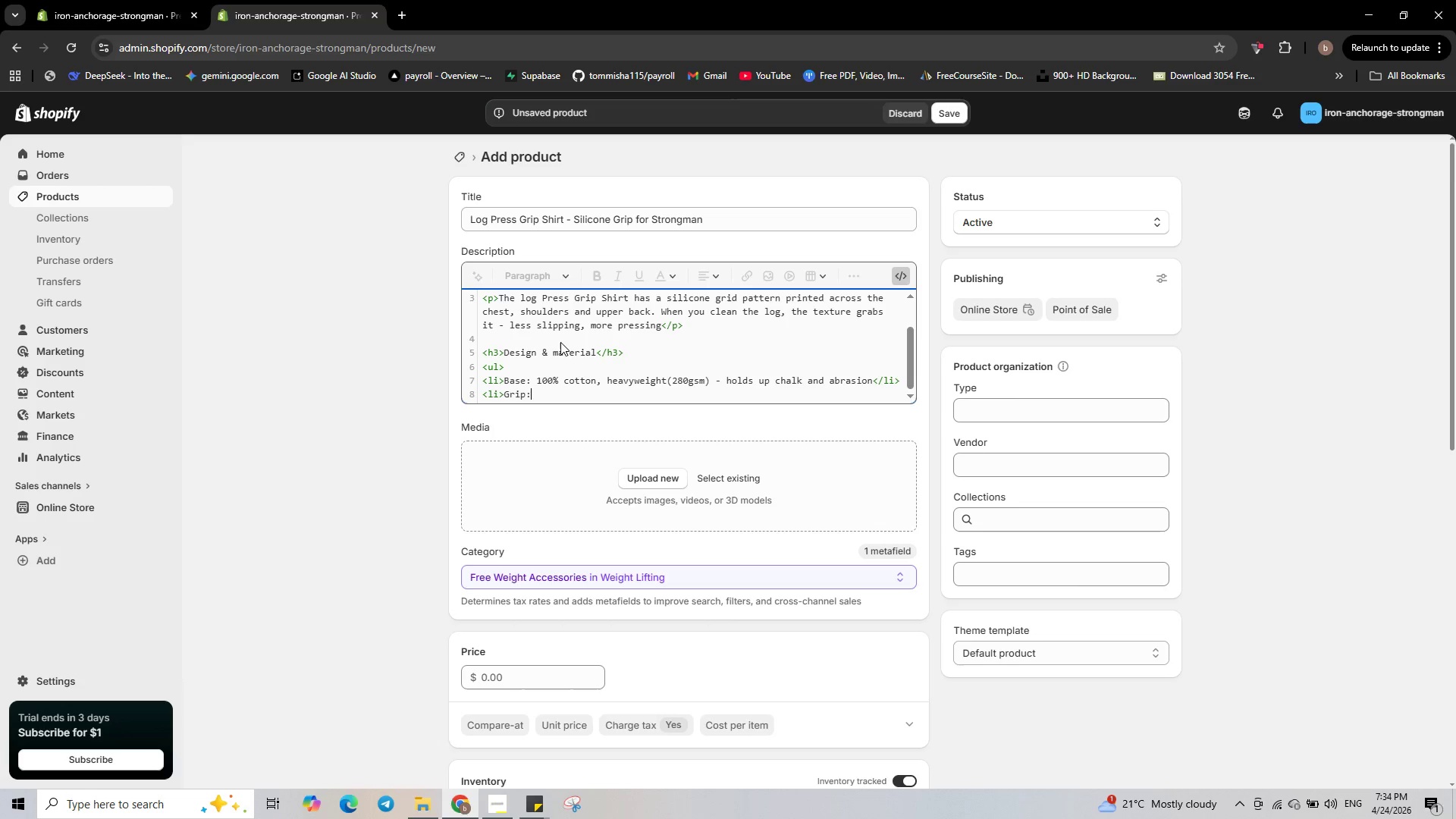 
wait(9.98)
 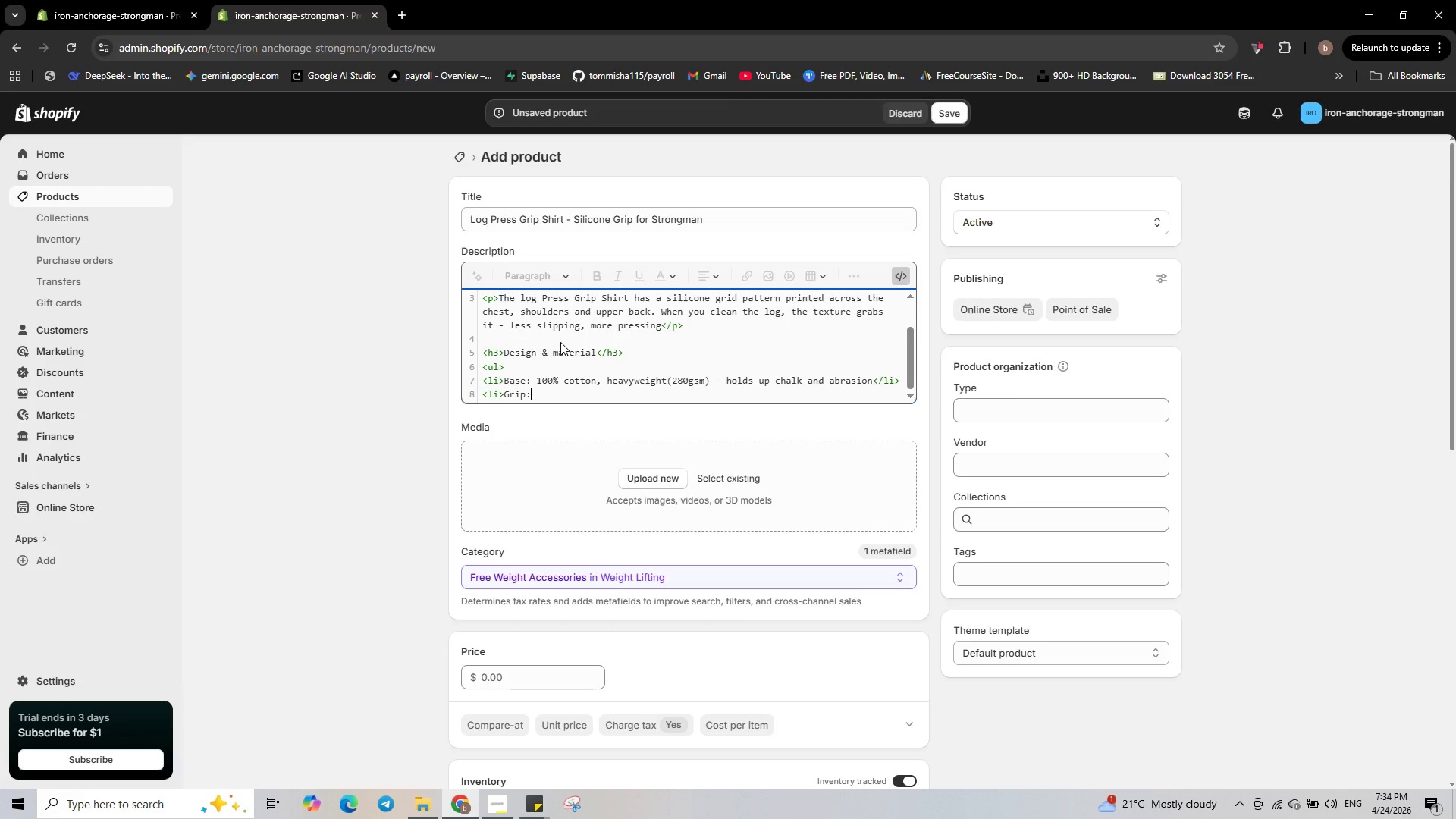 
type( Fod )
 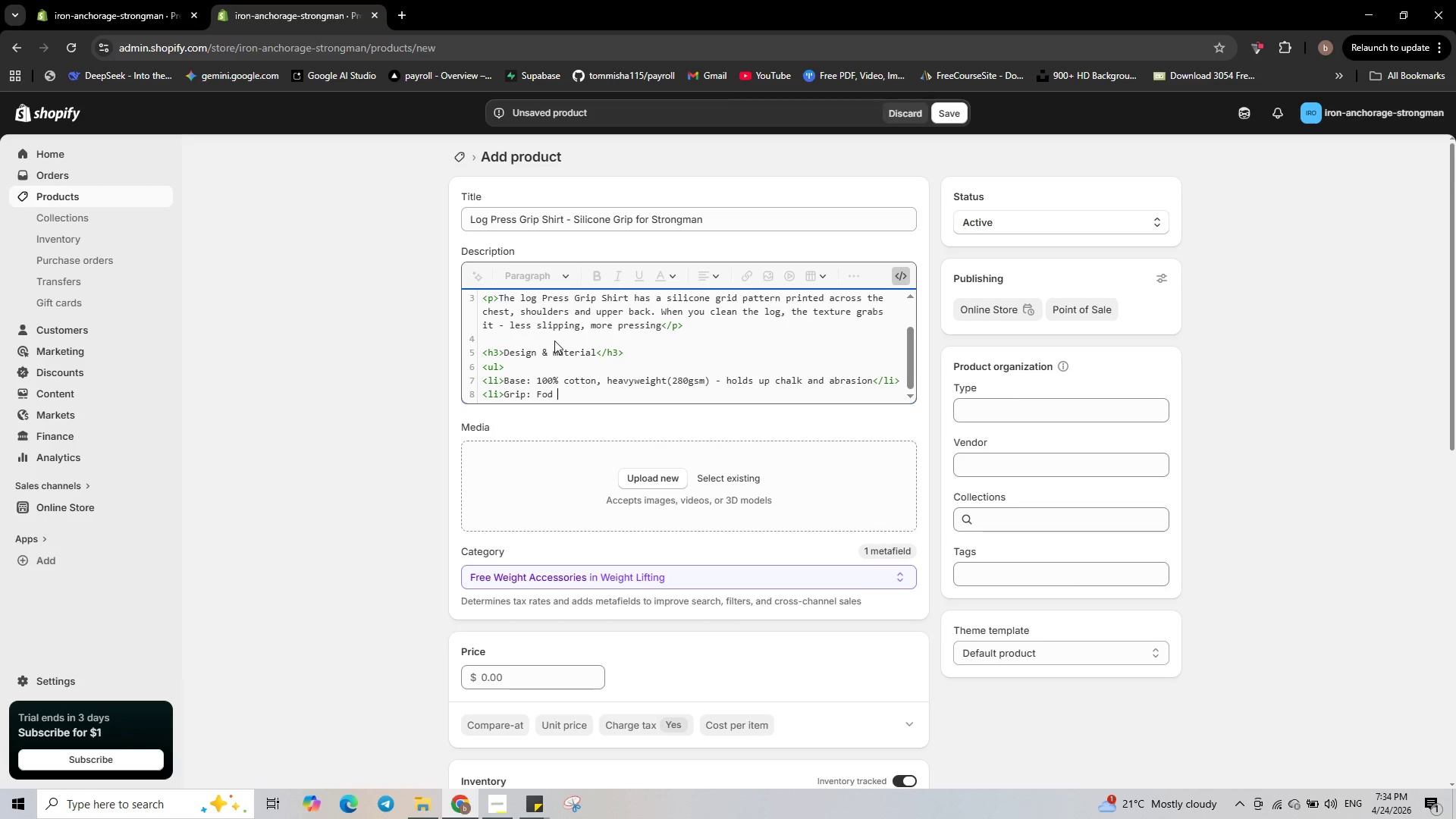 
wait(13.44)
 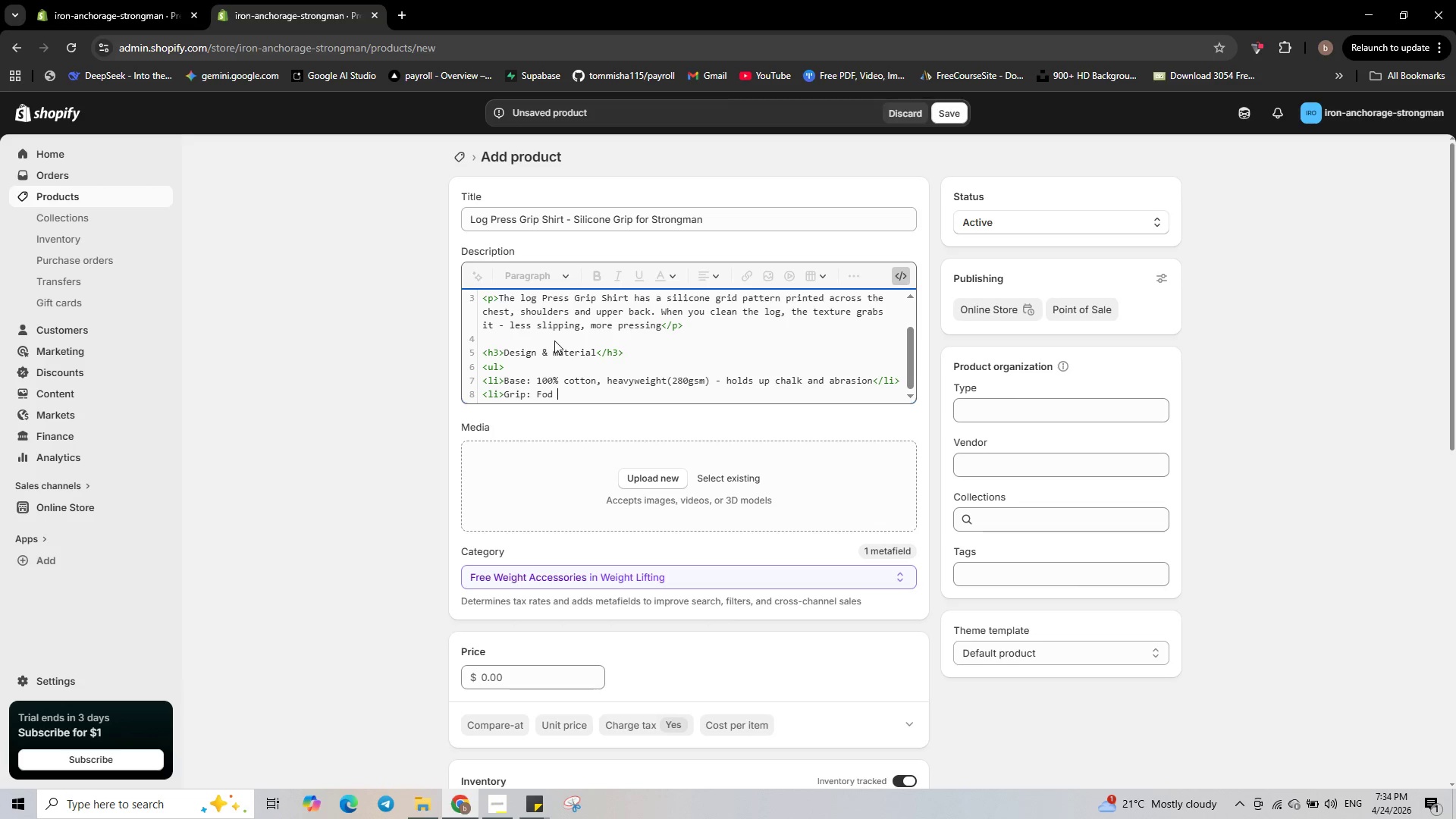 
key(ArrowLeft)
 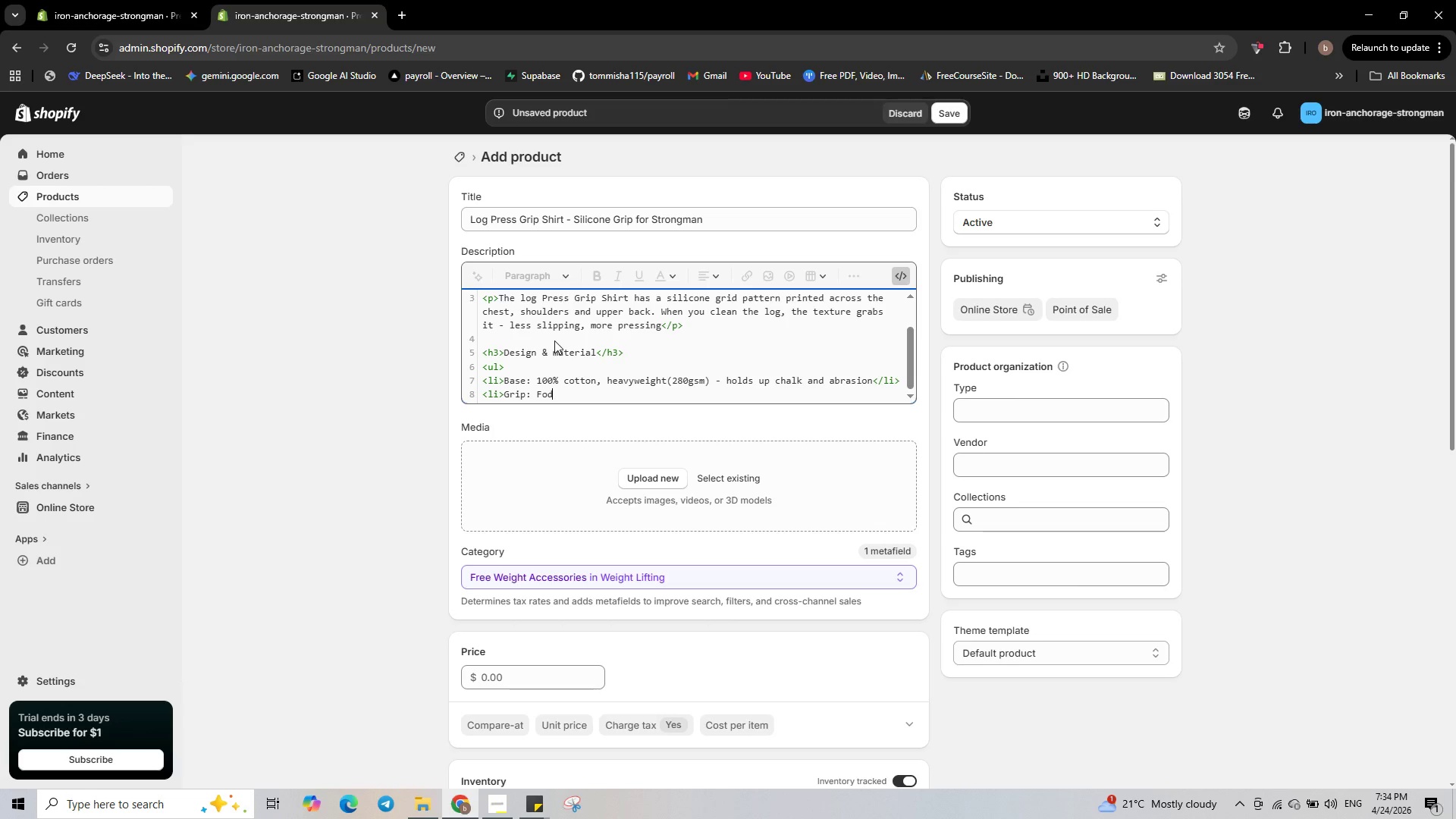 
key(ArrowLeft)
 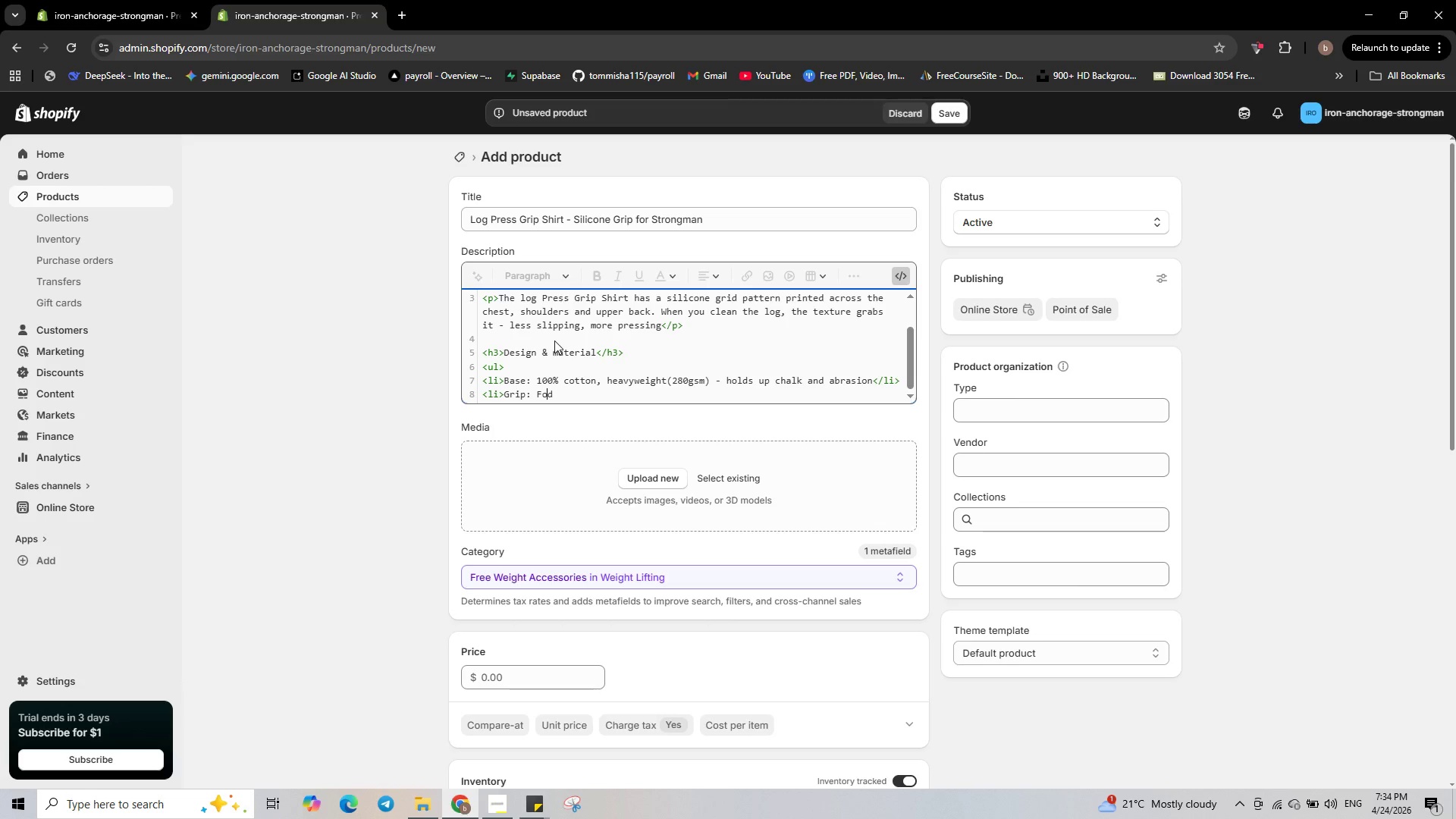 
key(O)
 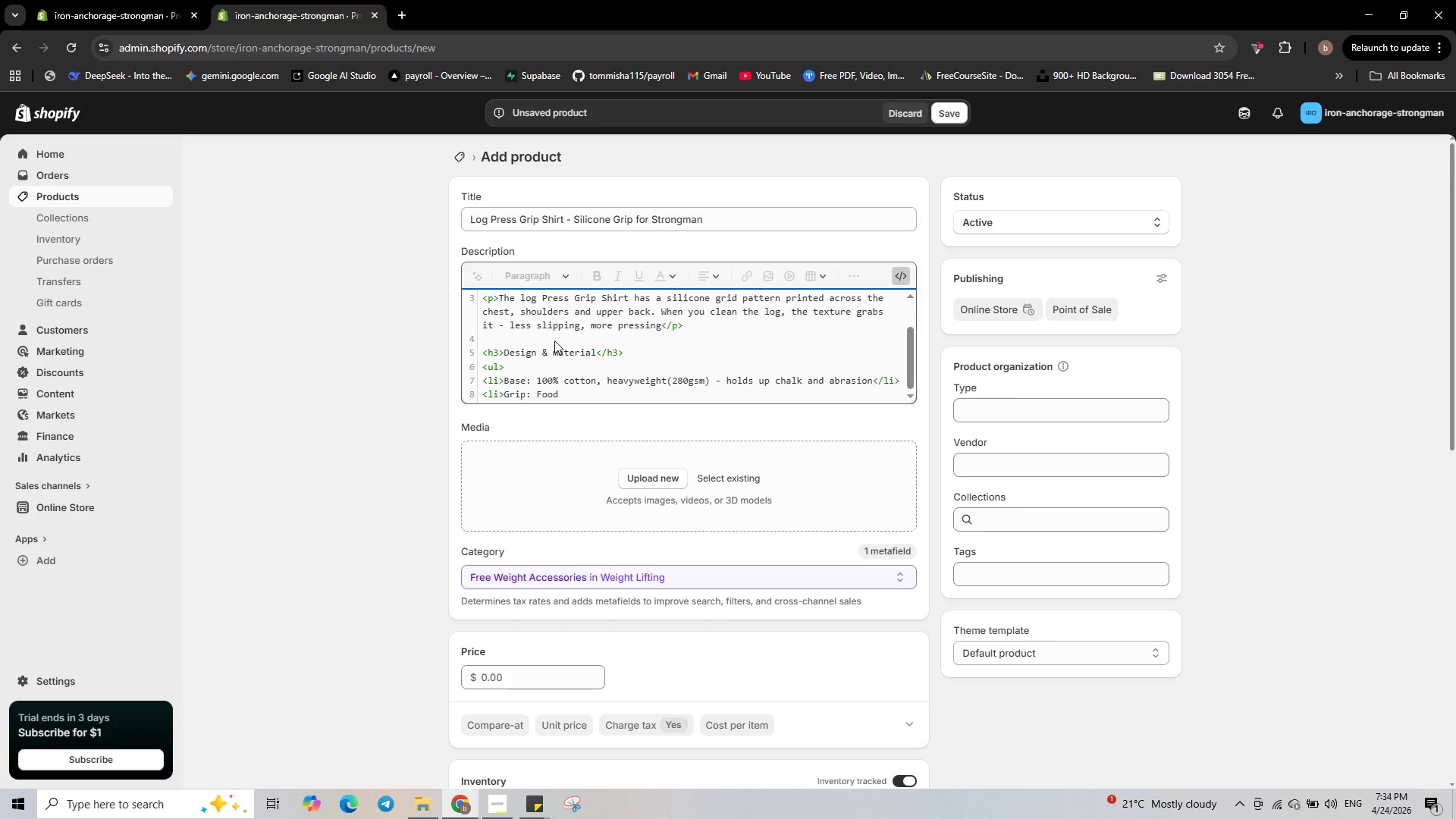 
key(ArrowRight)
 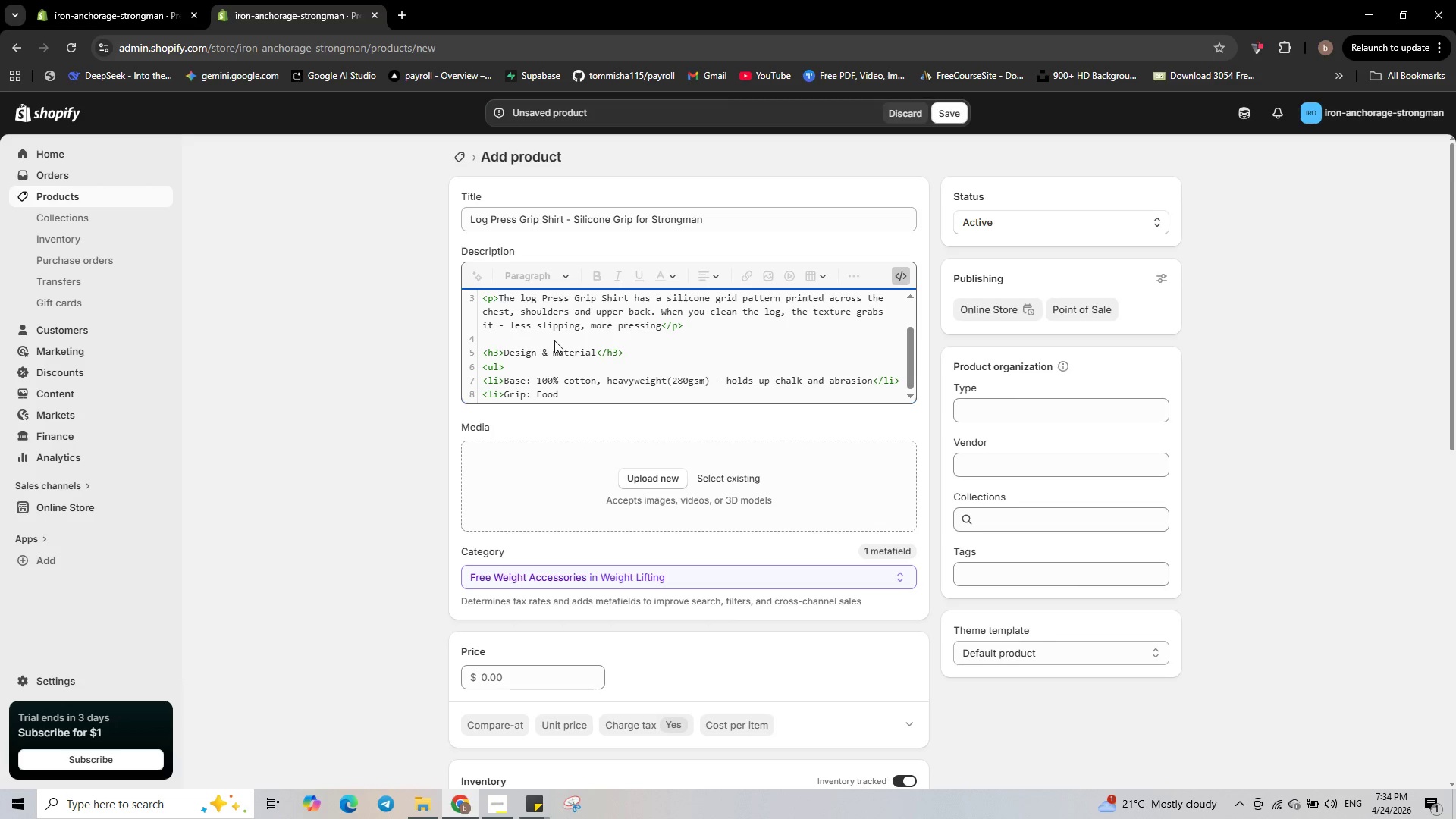 
type( )
key(Backspace)
type(-gradeb)
key(Backspace)
type( silicone,m)
 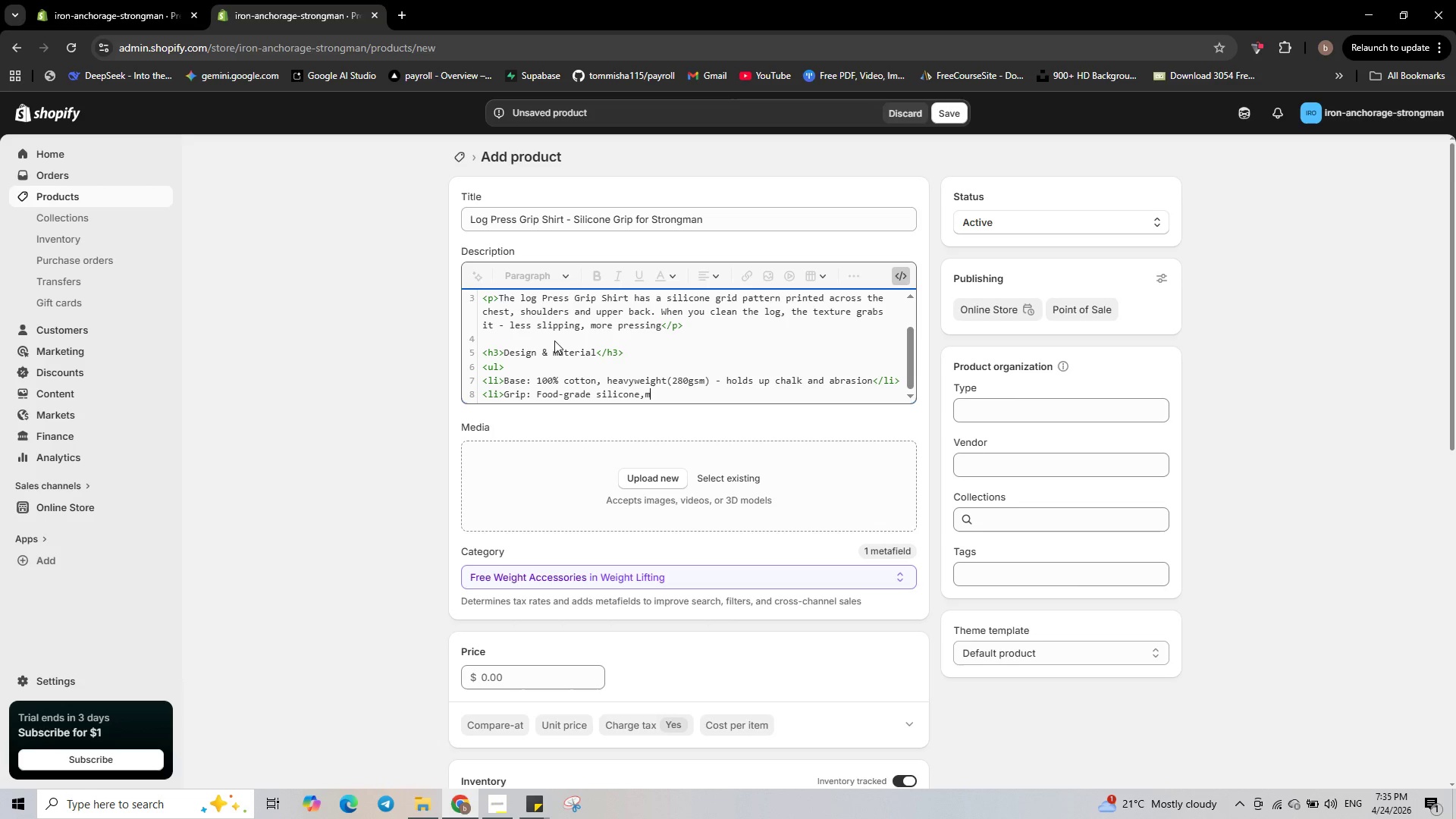 
key(Backspace)
type( machine washable (air dry)
 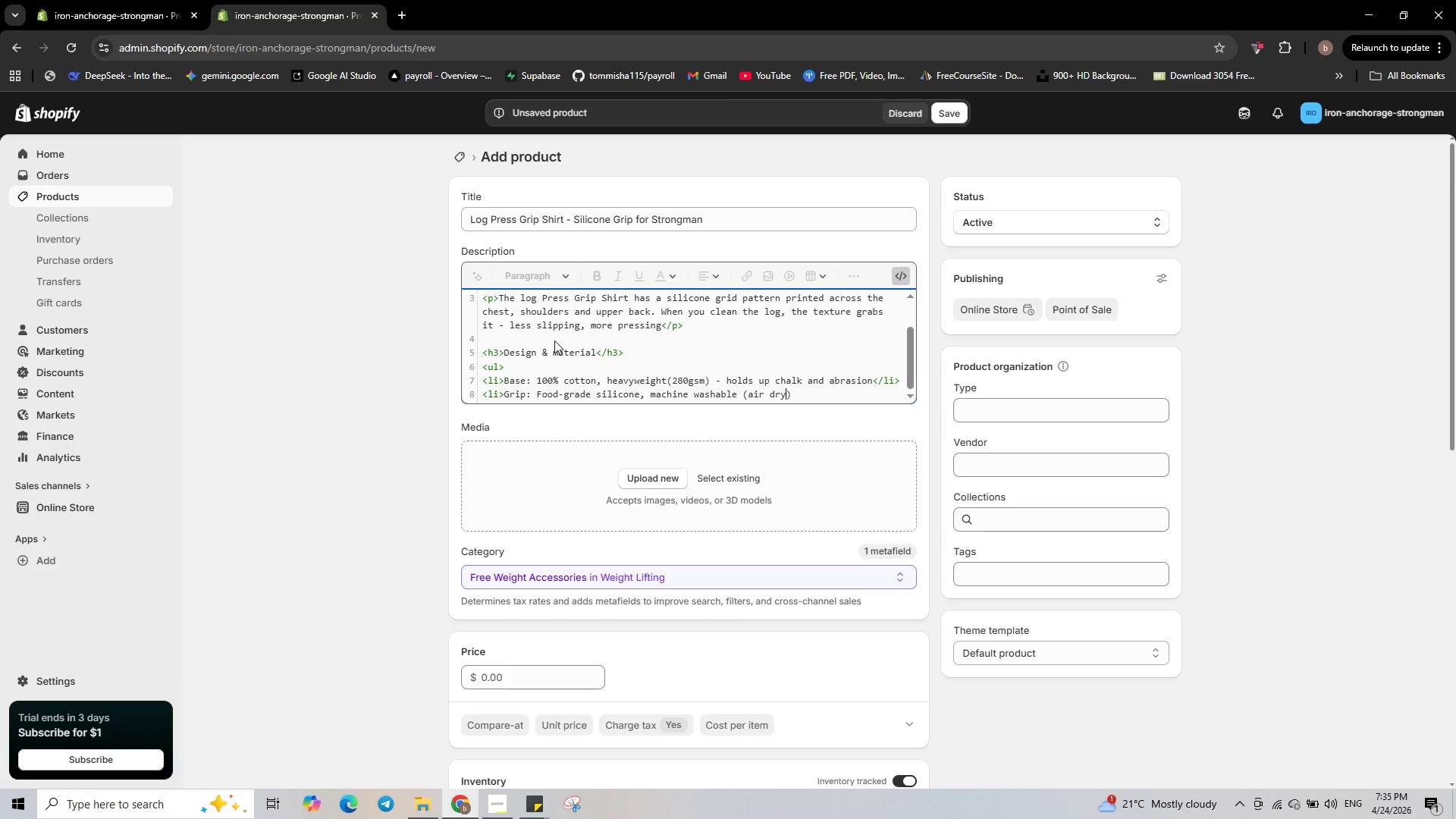 
key(ArrowRight)
 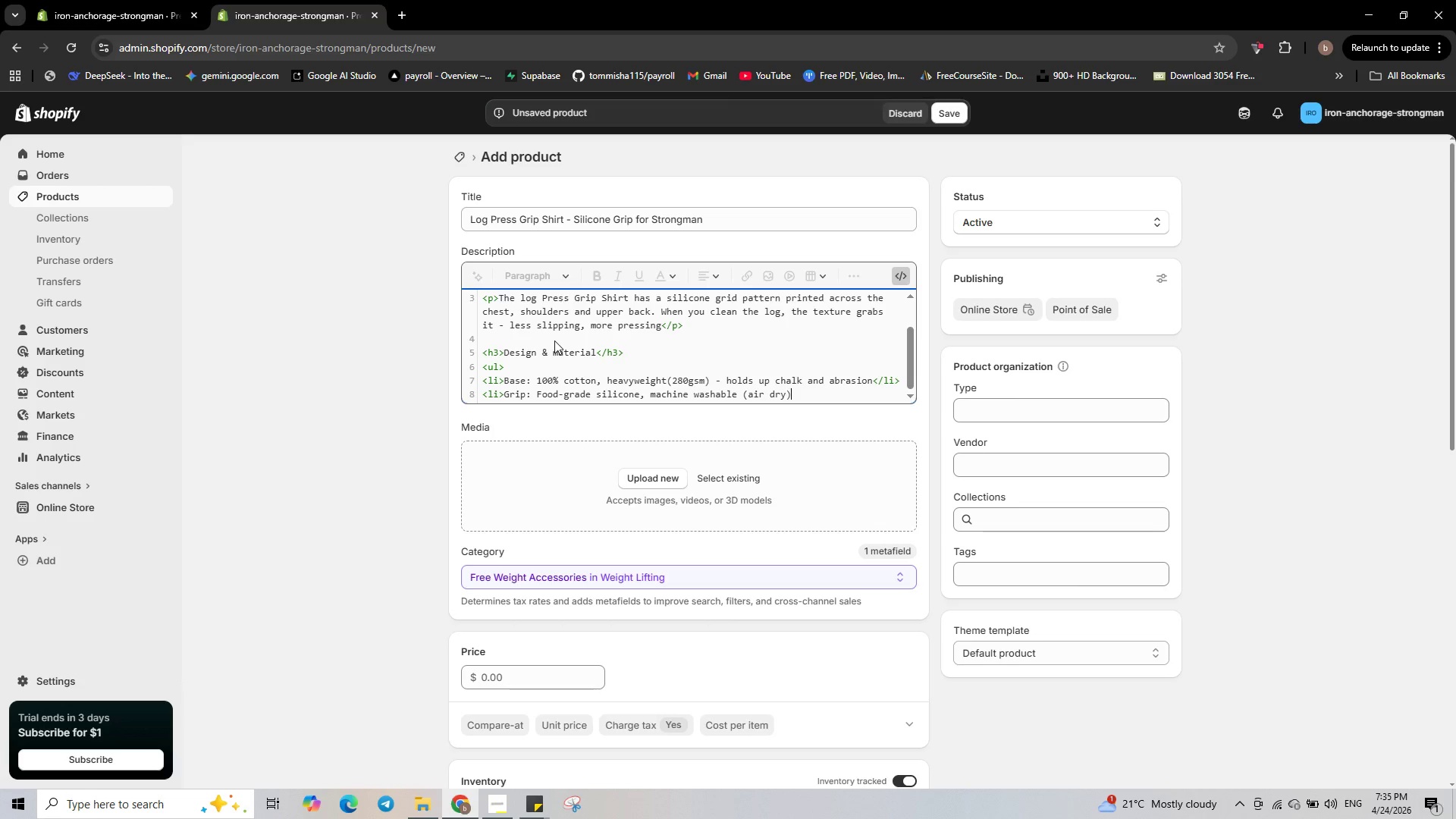 
type(</li>)
 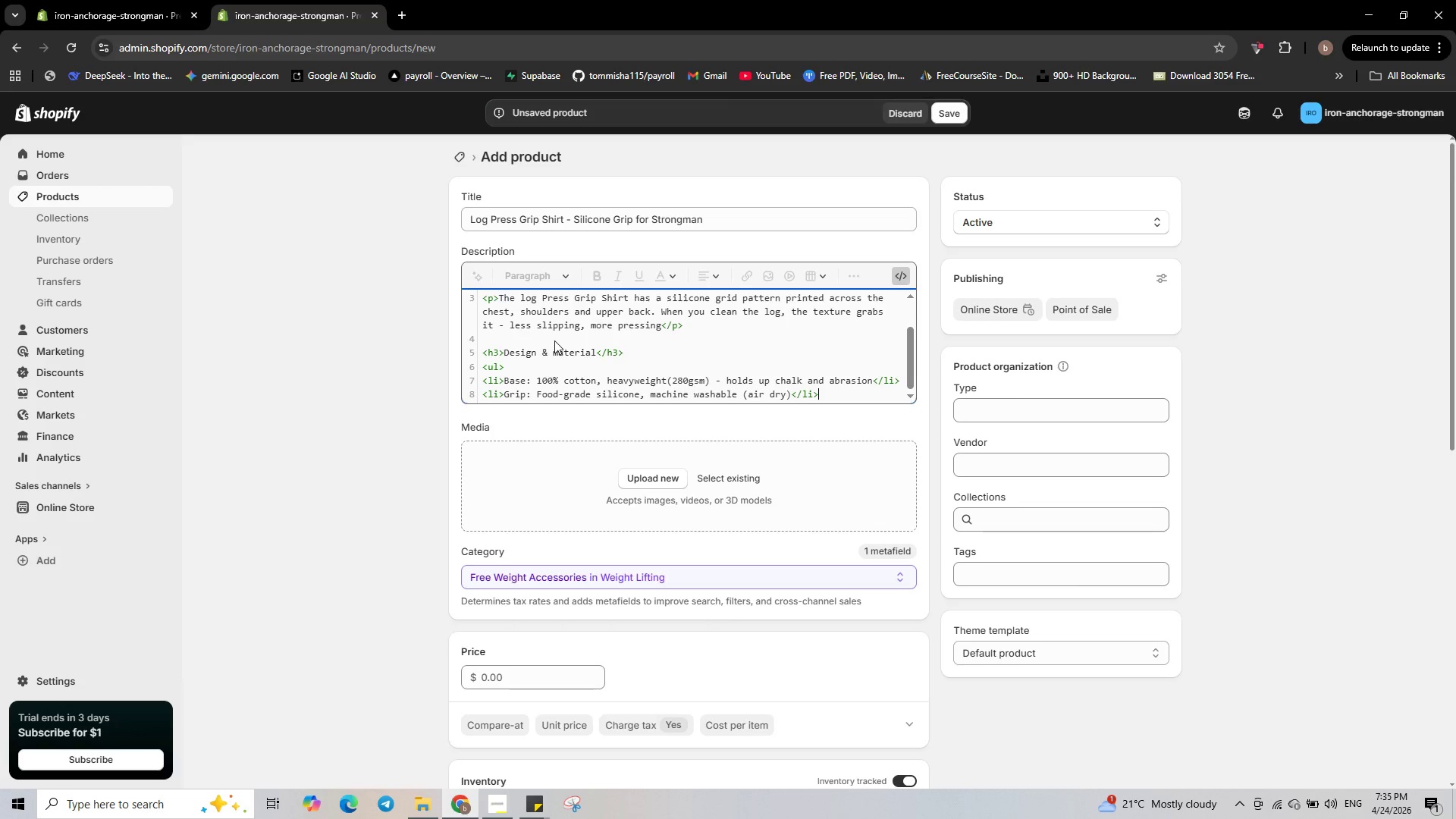 
wait(5.25)
 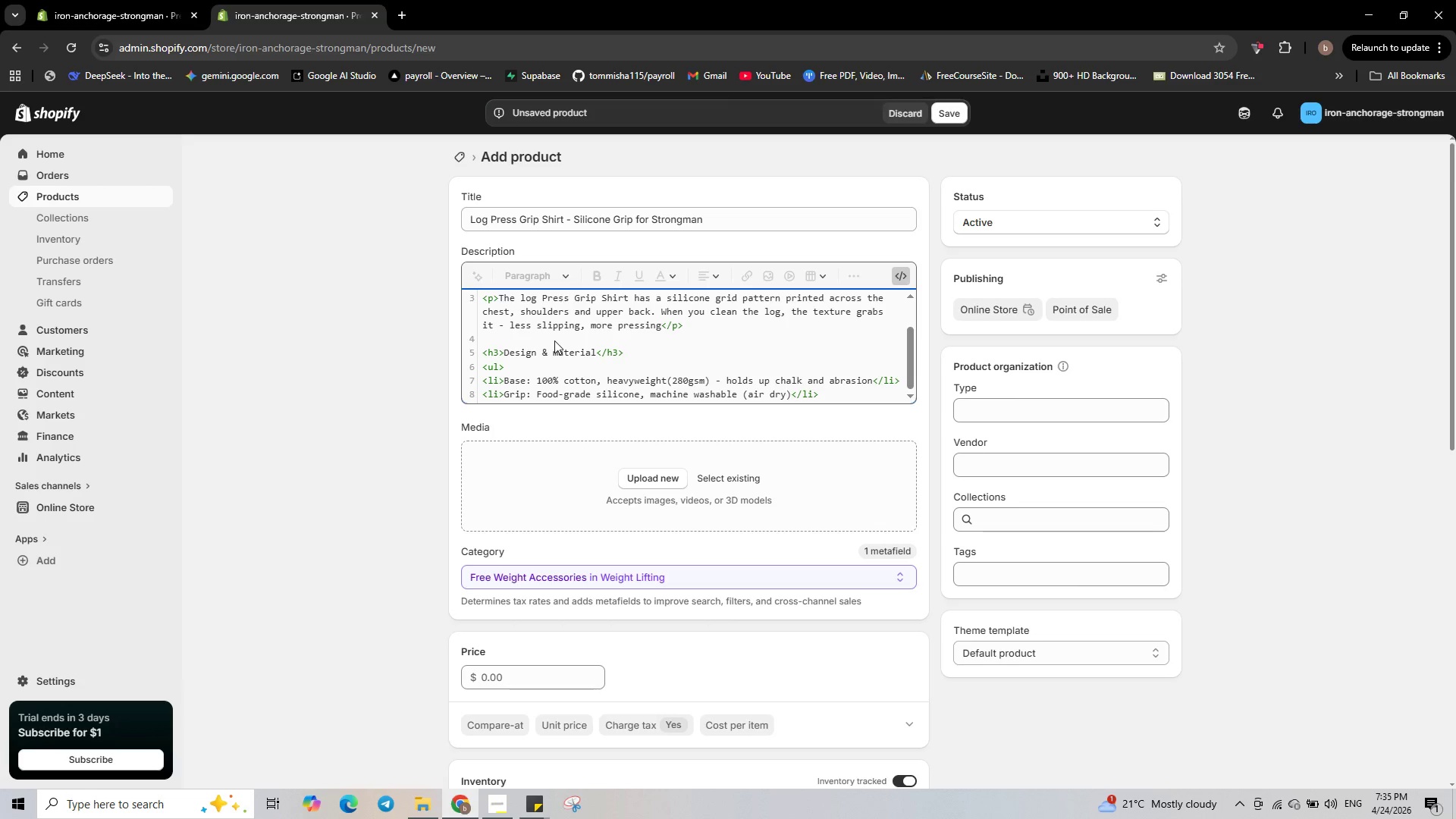 
key(Shift+ShiftRight)
 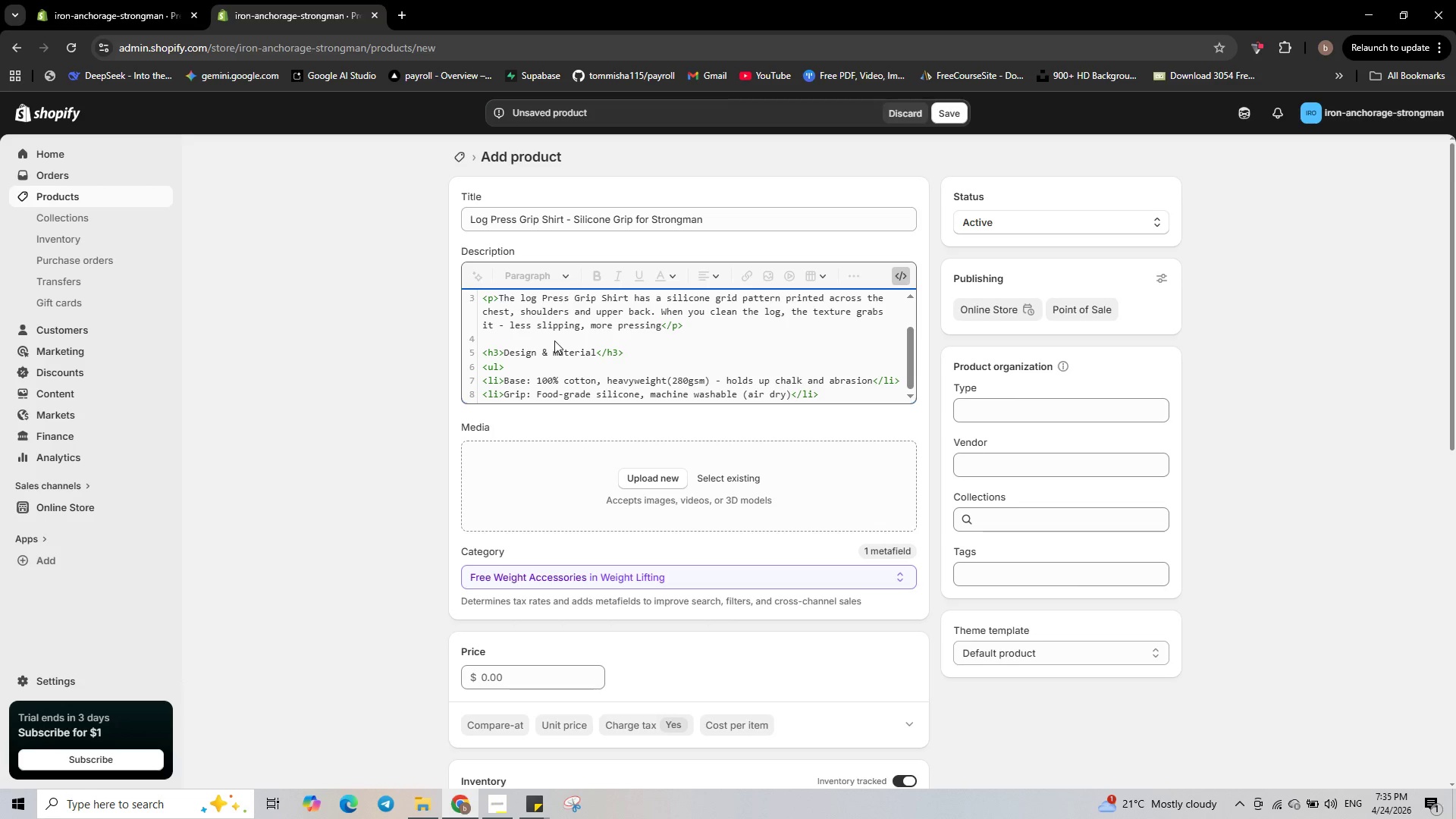 
key(Enter)
 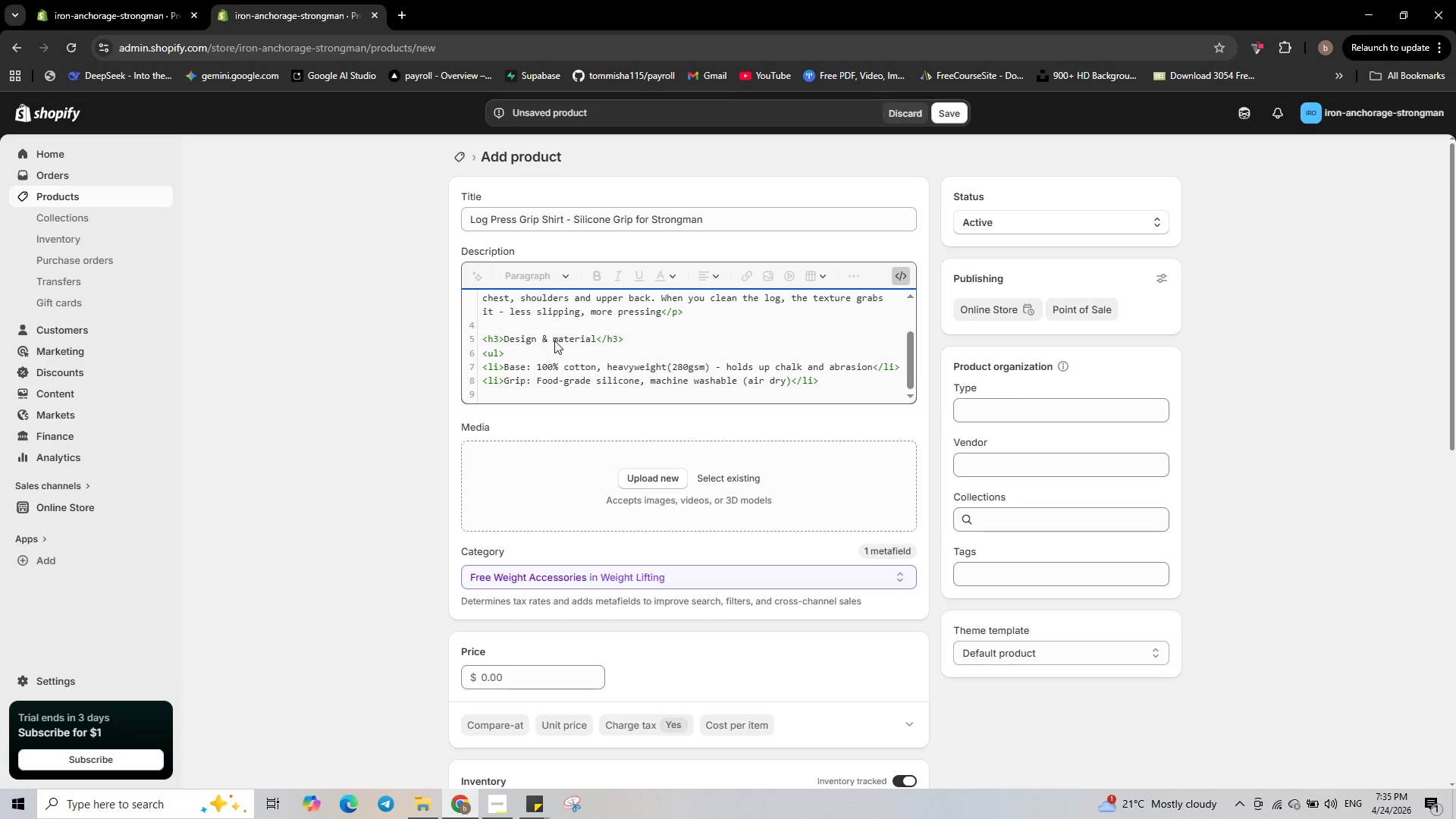 
key(Backspace)
 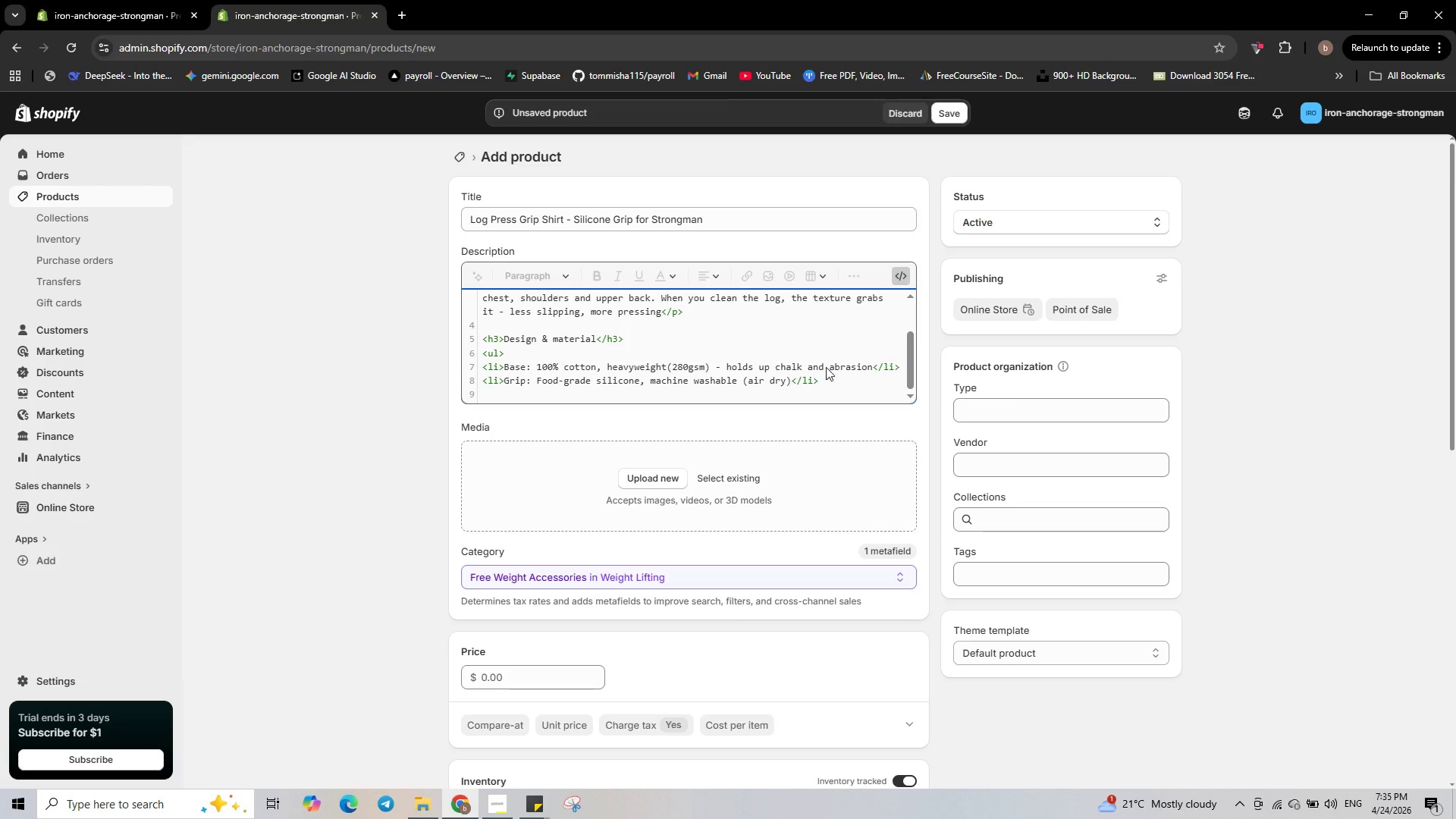 
left_click([830, 377])
 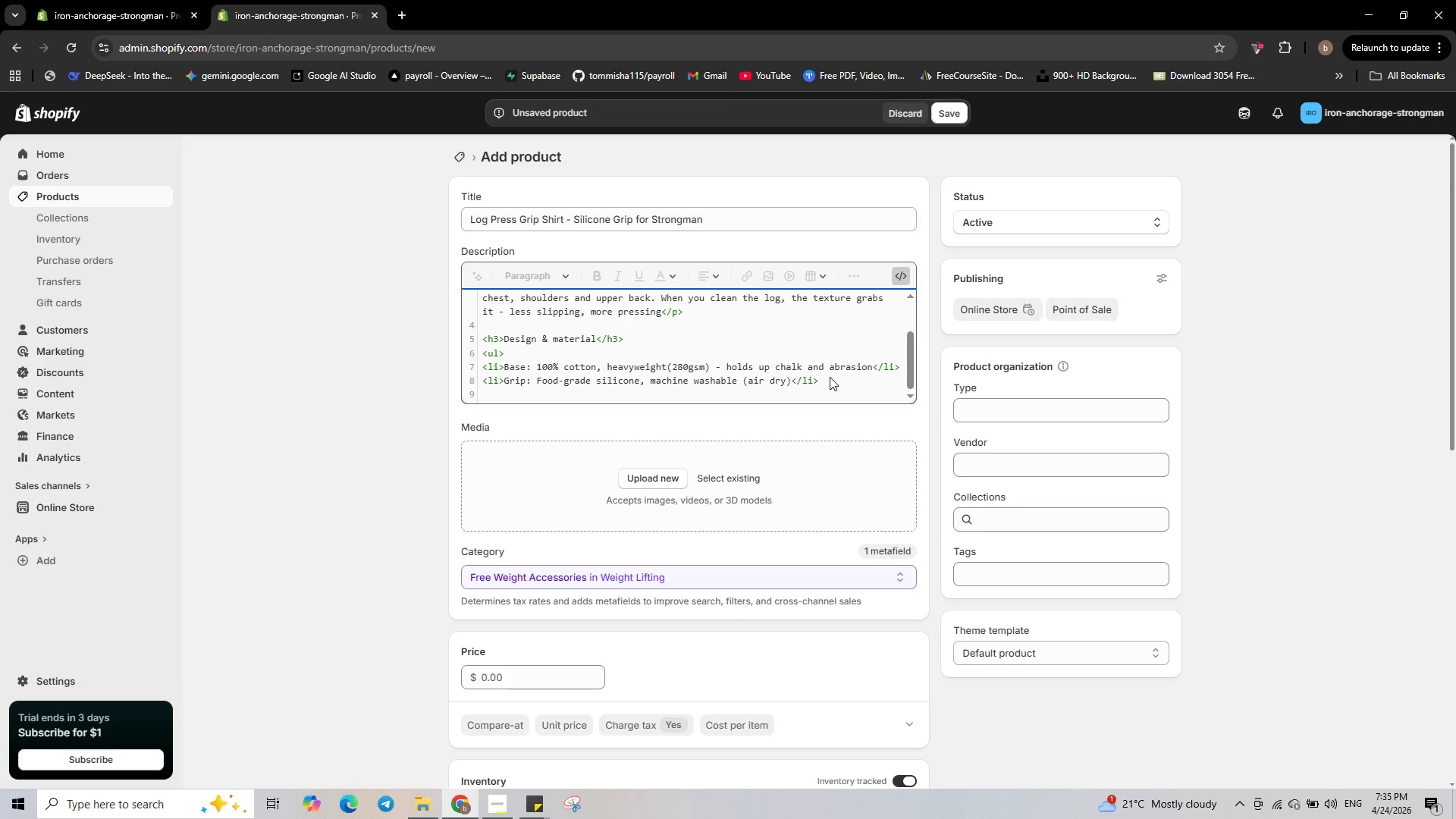 
key(Enter)
 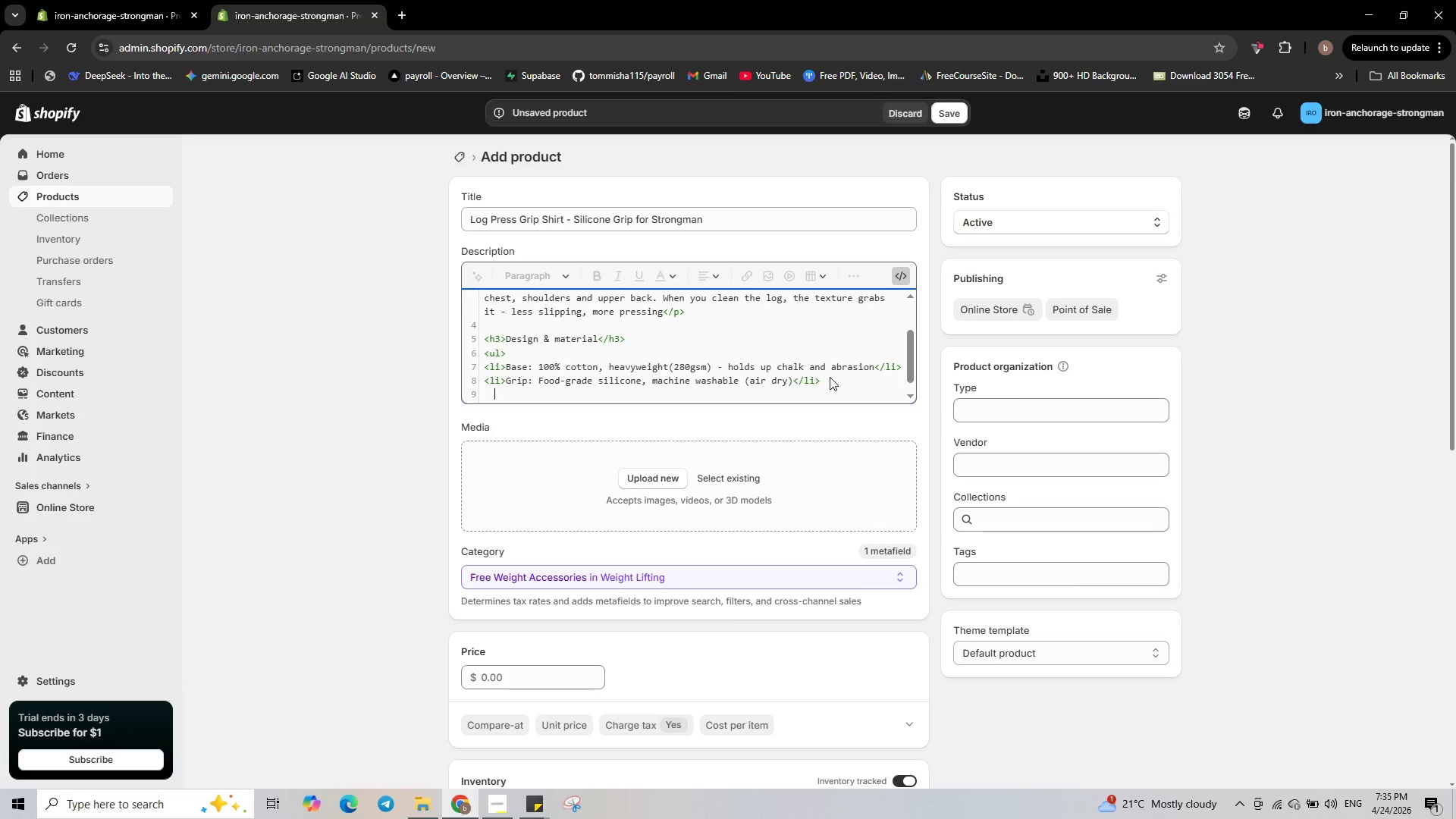 
key(Backspace)
 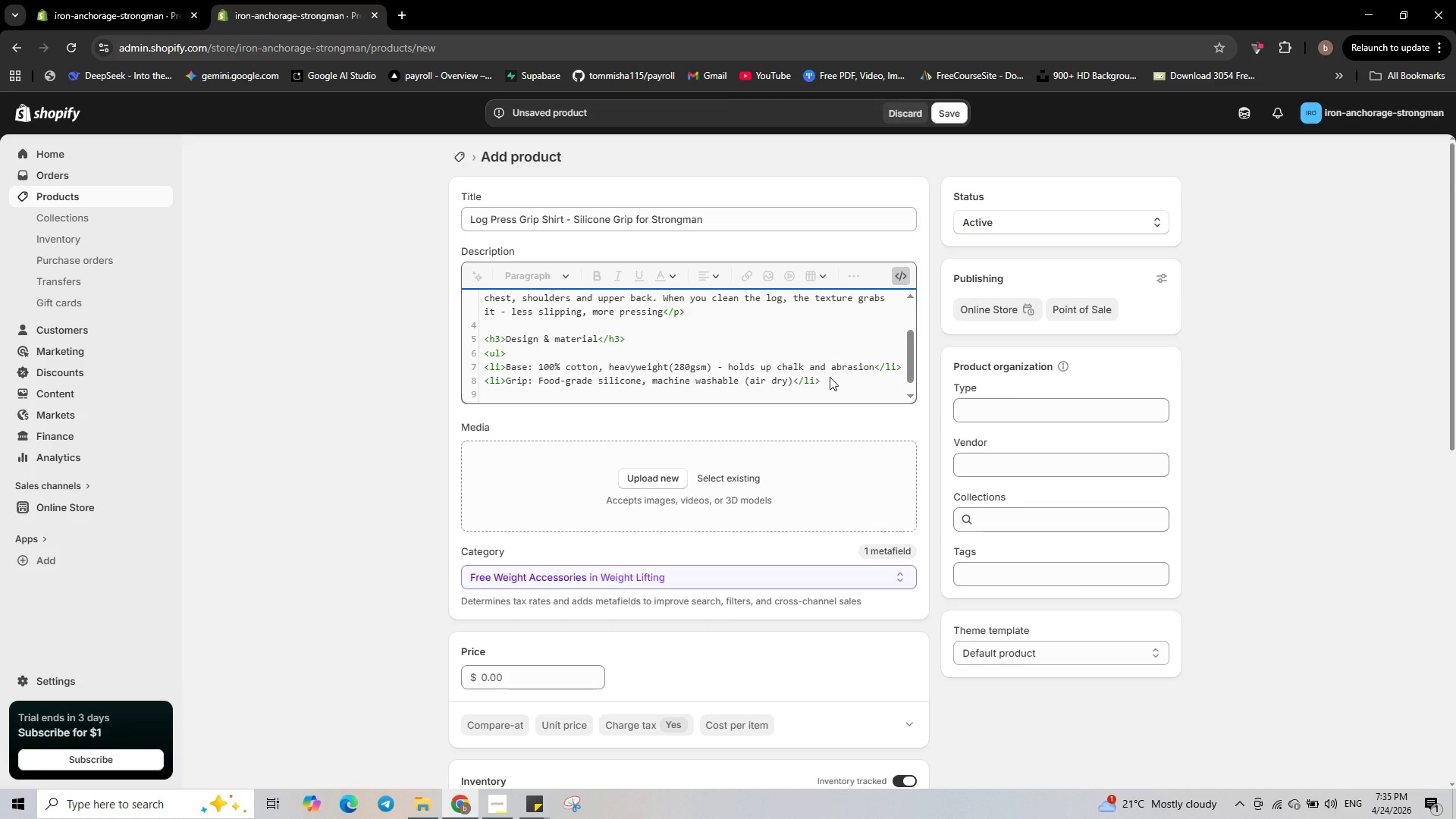 
key(Shift+Comma)
 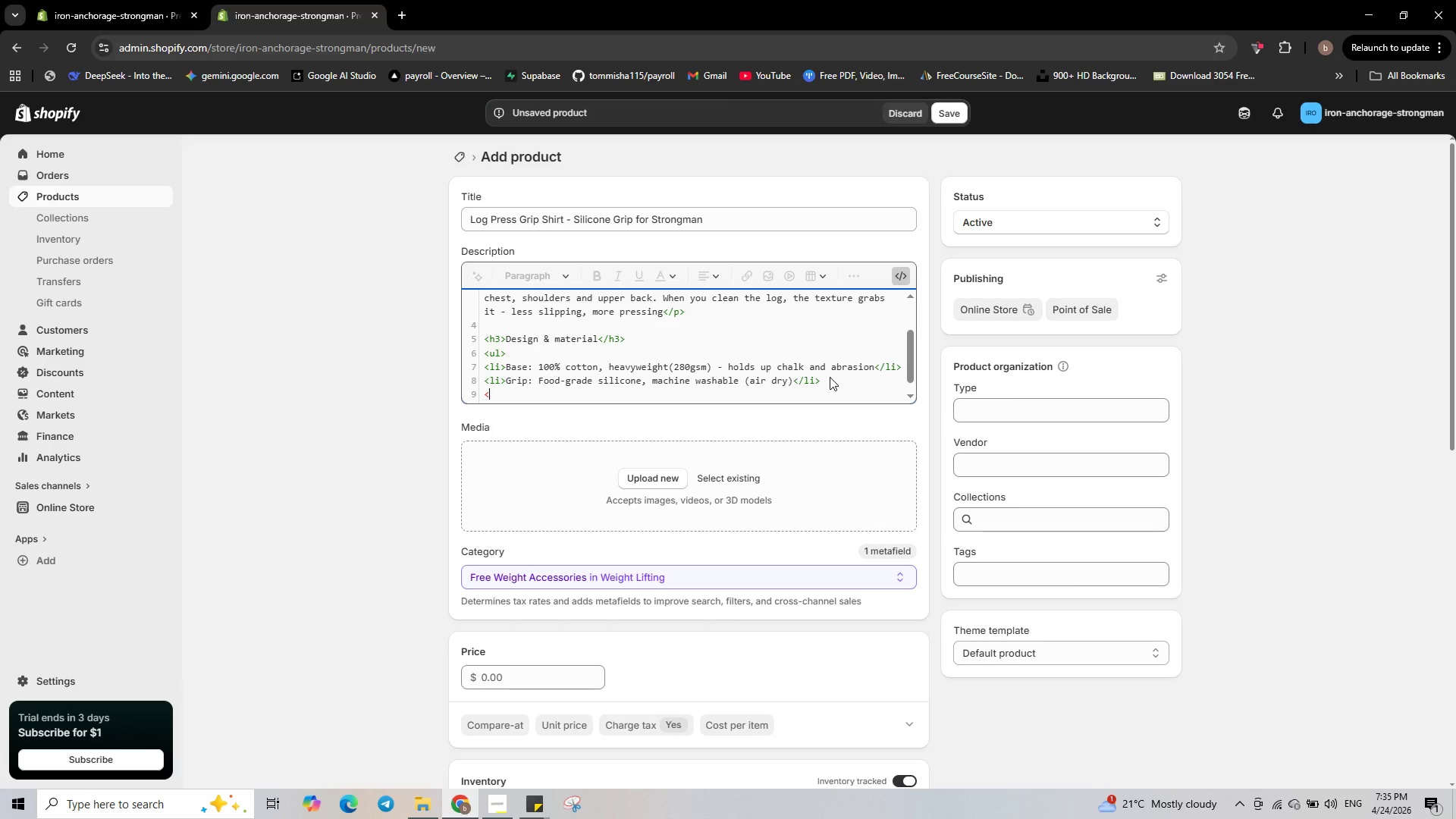 
wait(6.78)
 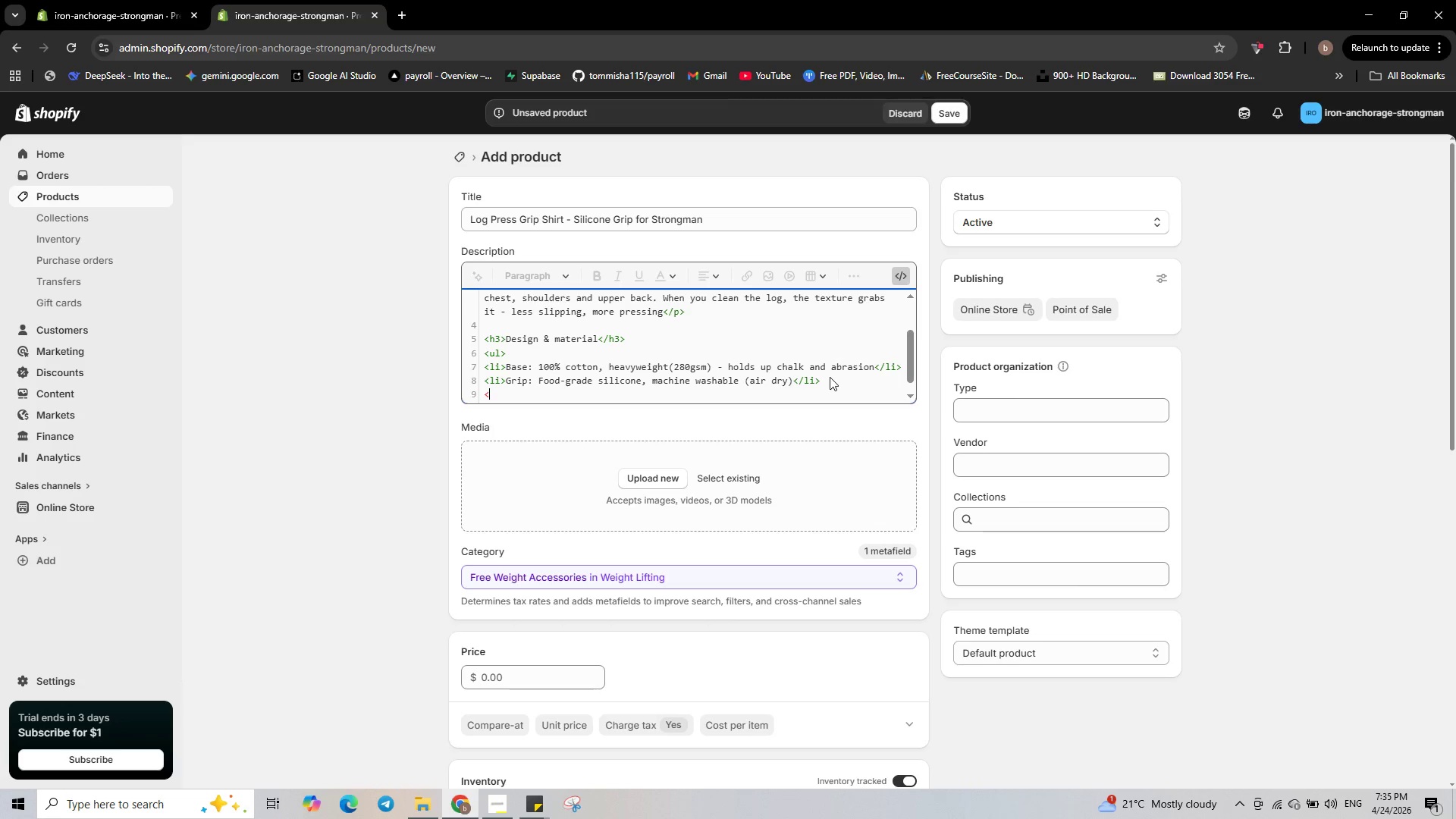 
type(li>)
 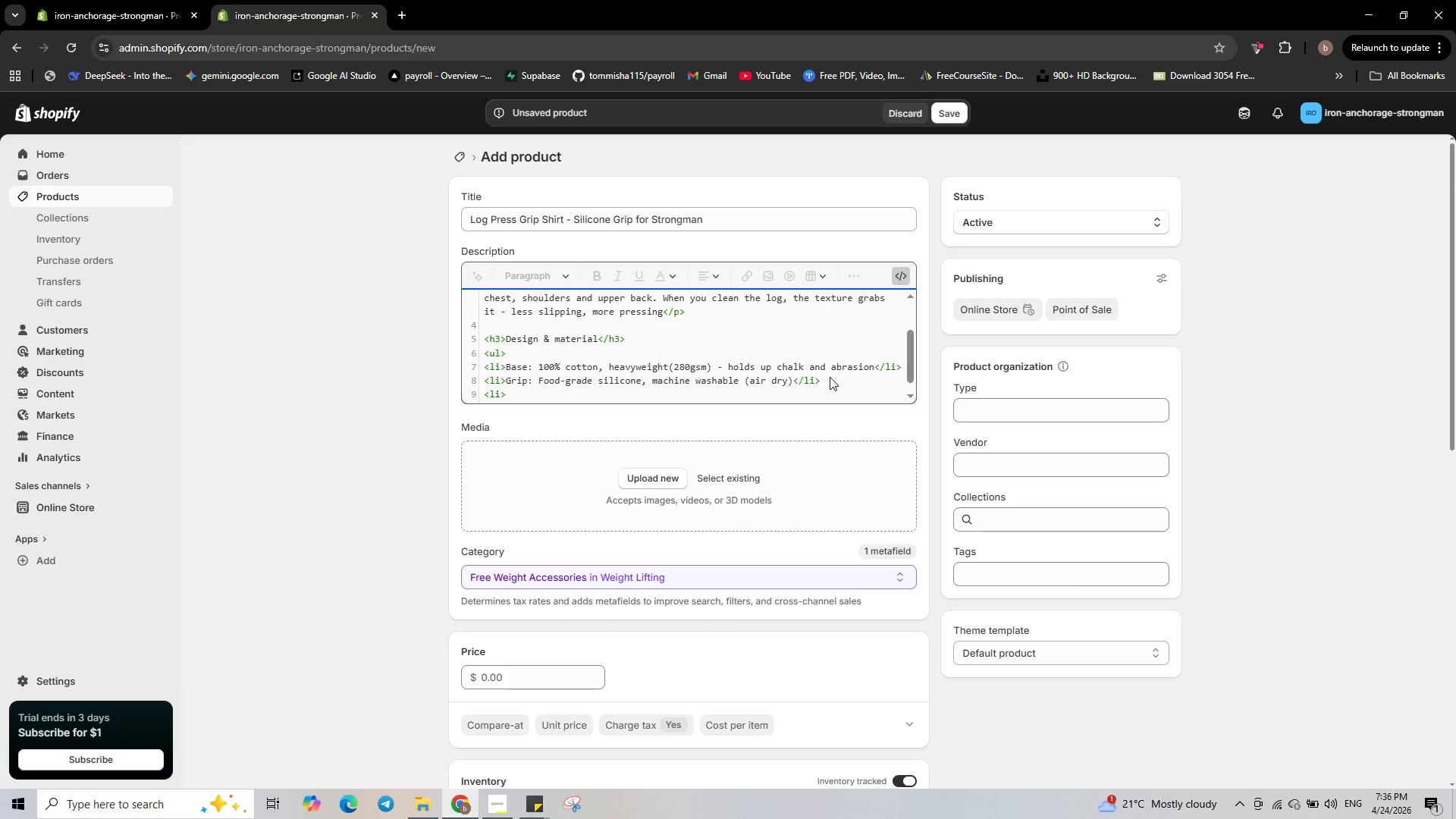 
type(Fit:Relaxed athletic cut - room for lats but not bagg)
 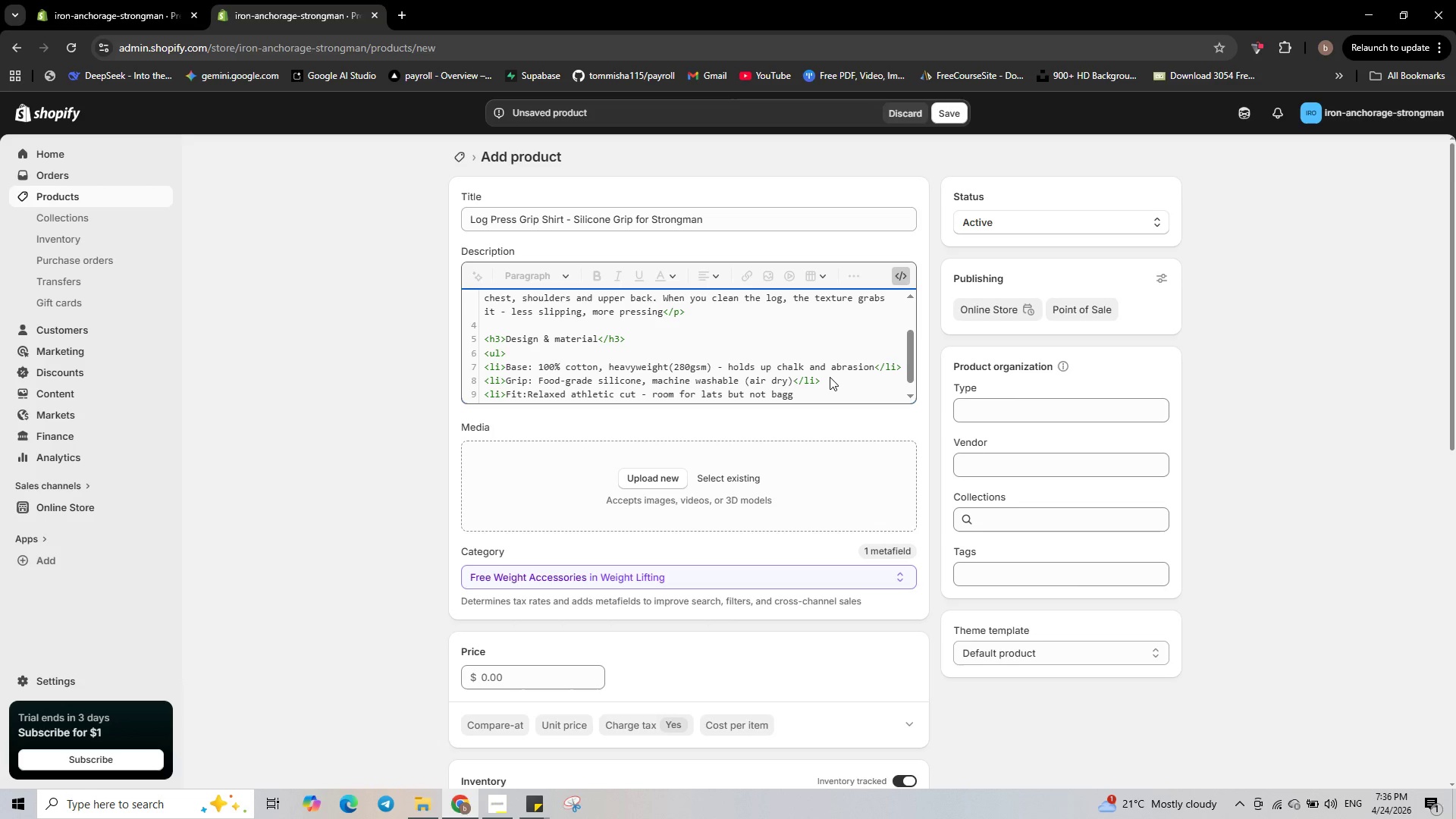 
type(y</li>)
 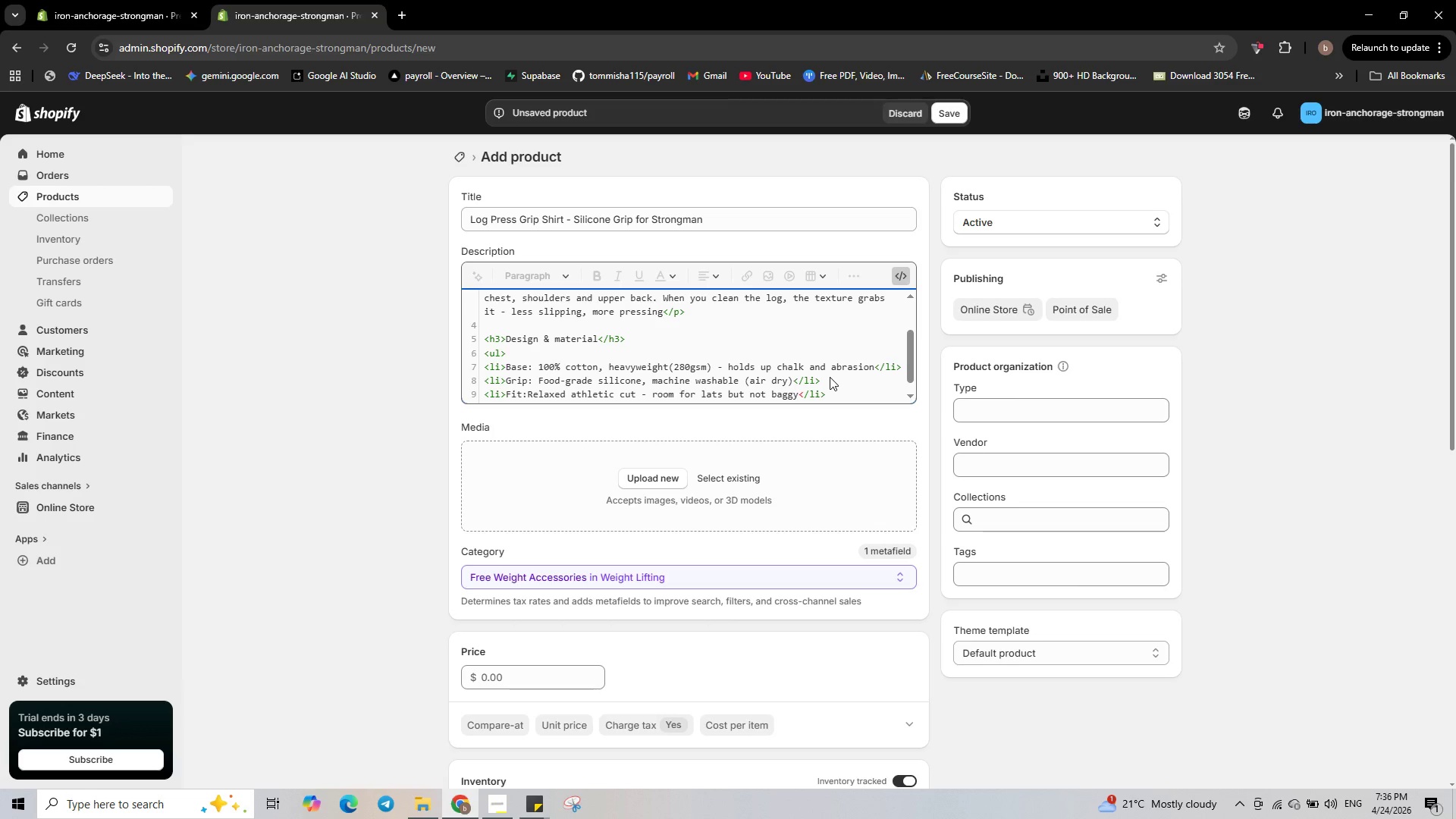 
key(Enter)
 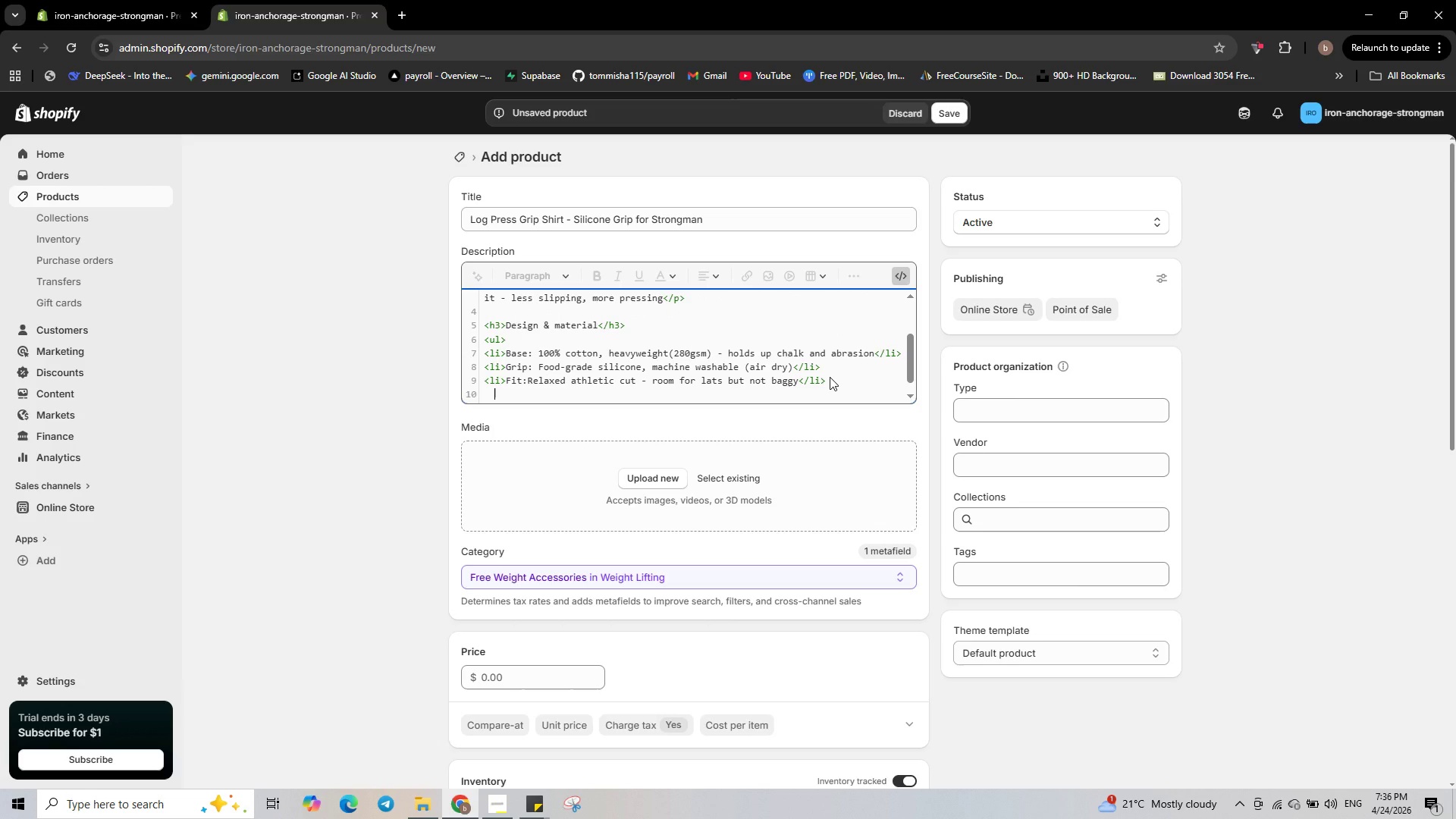 
type(<li>)
 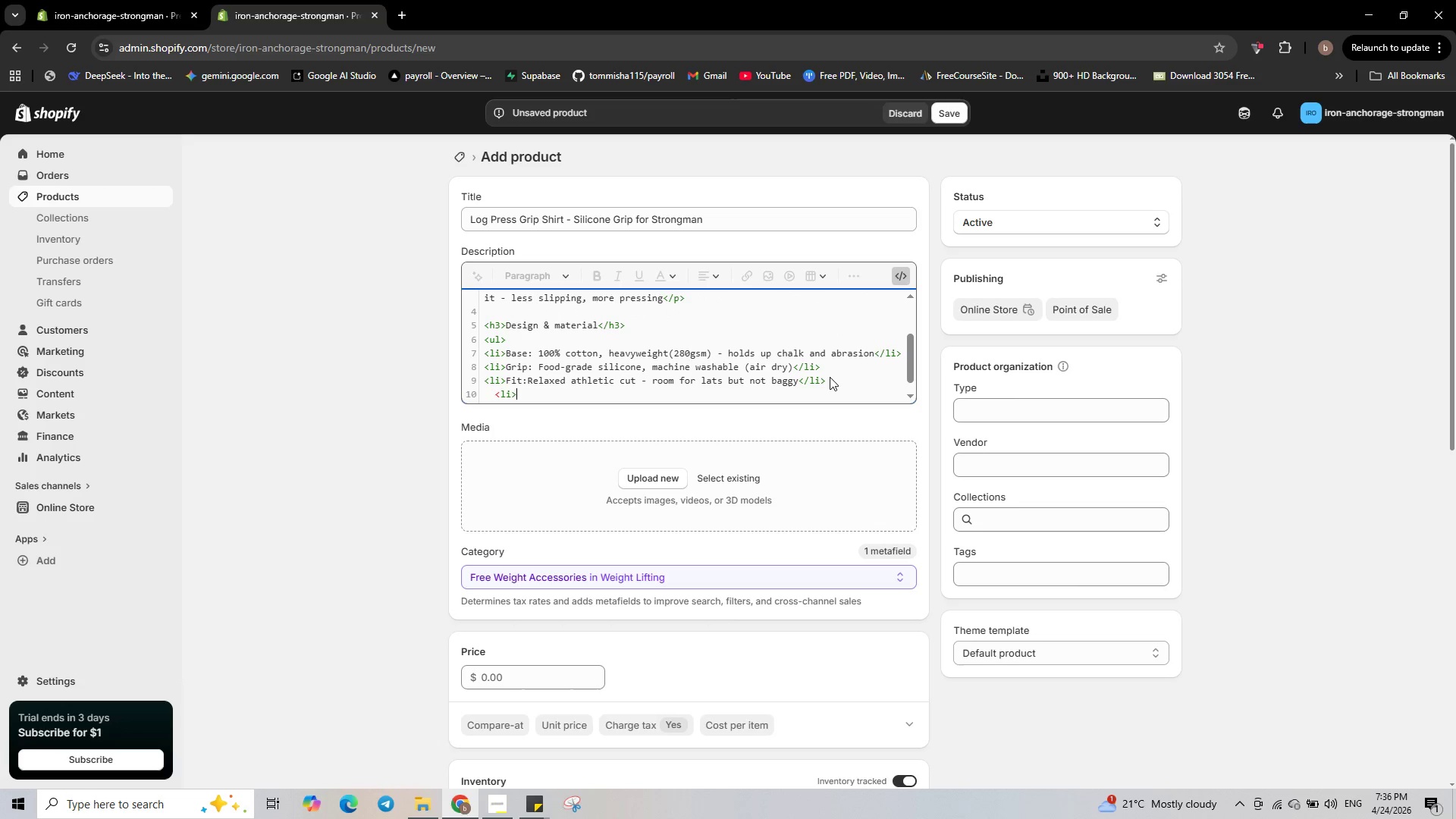 
key(ArrowLeft)
 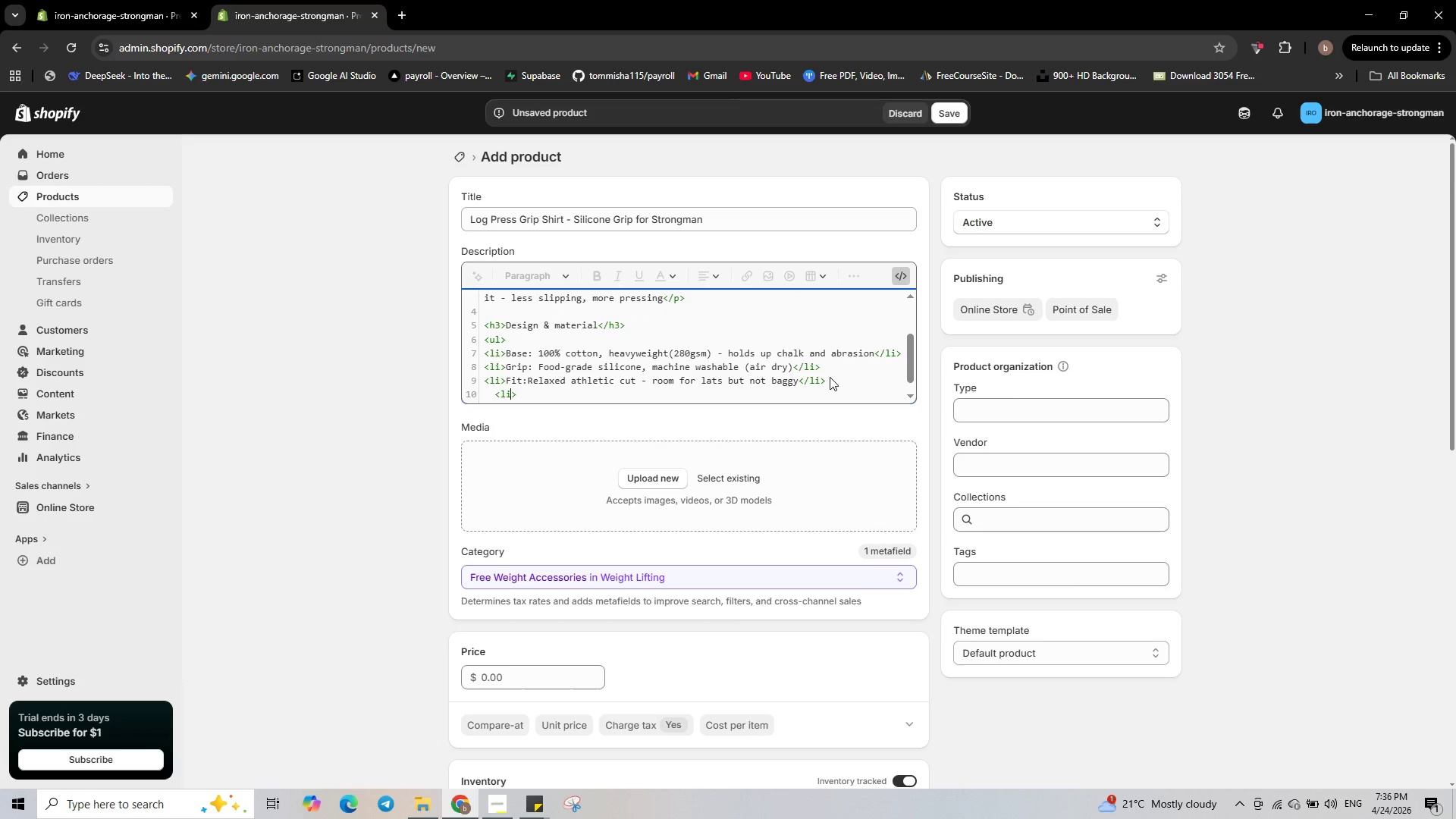 
key(ArrowLeft)
 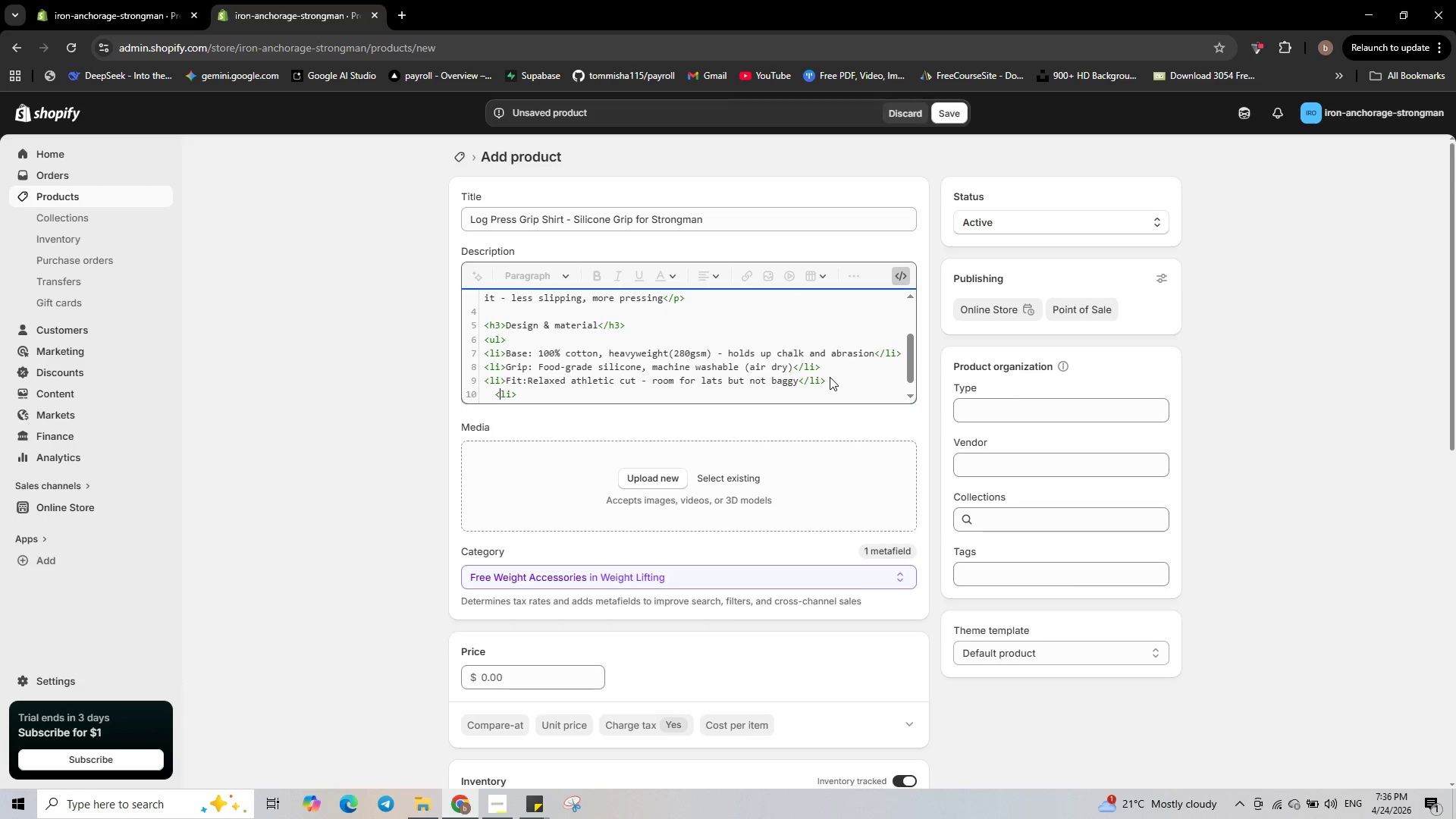 
key(ArrowLeft)
 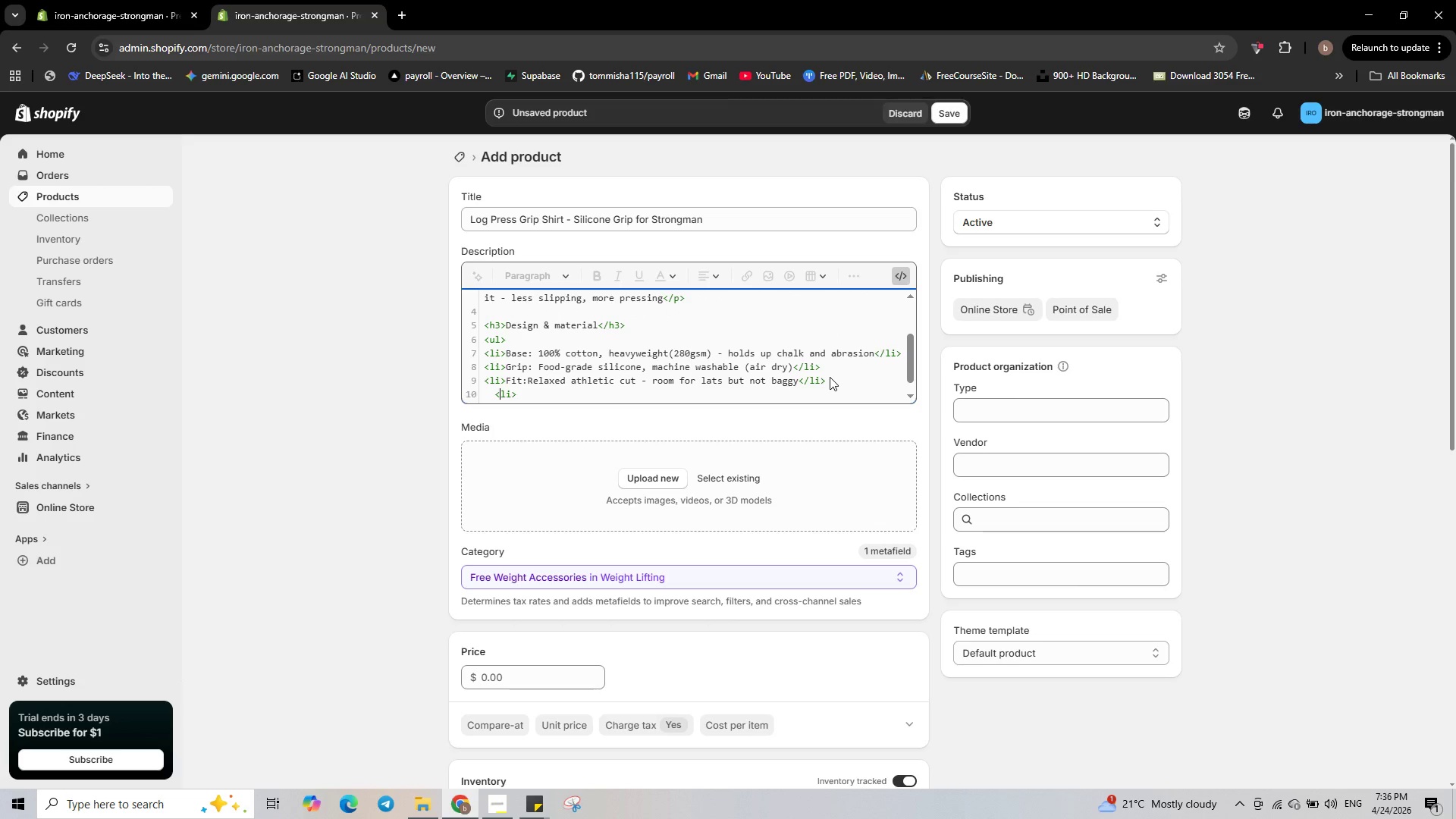 
key(ArrowLeft)
 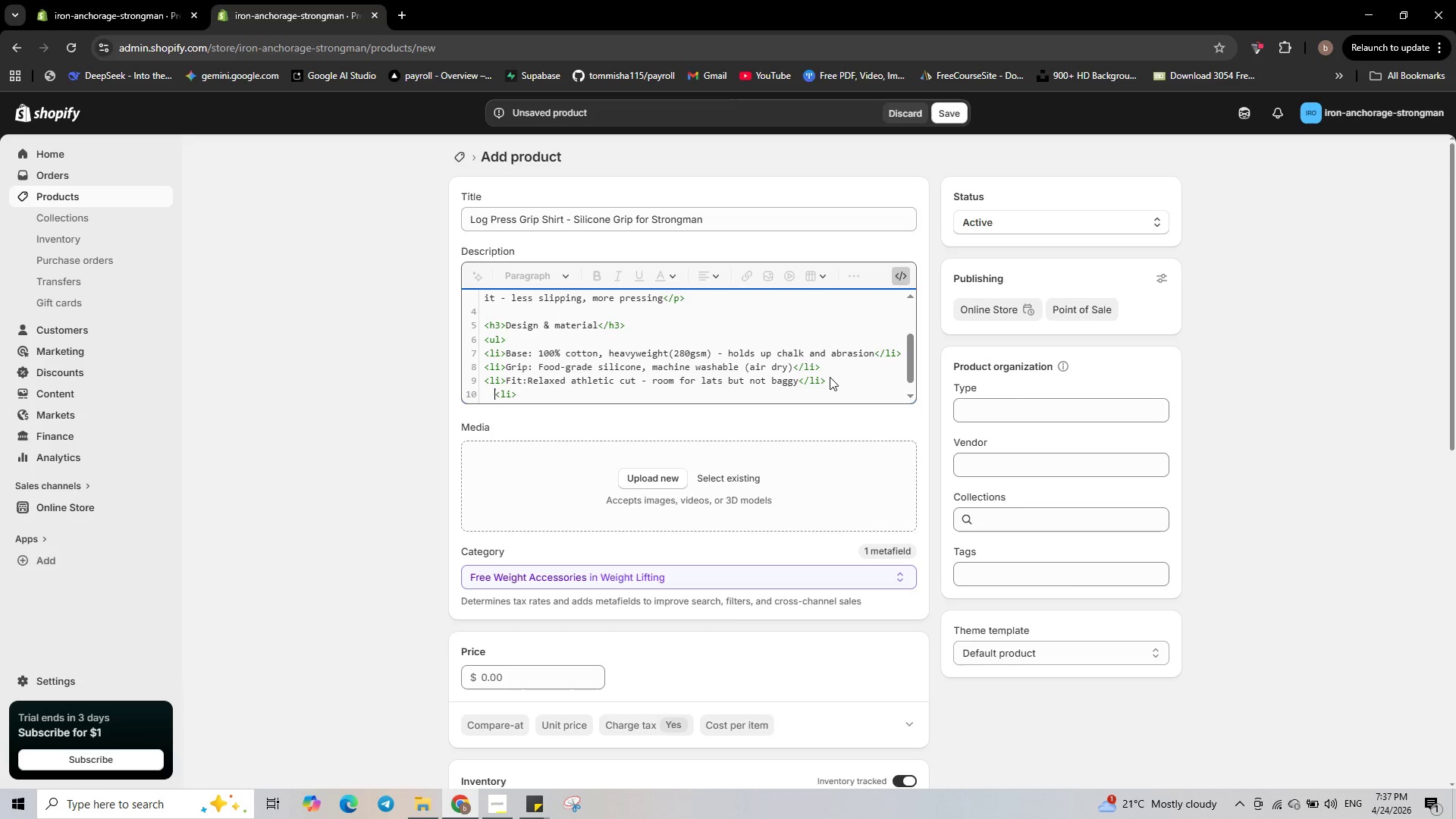 
key(Backspace)
 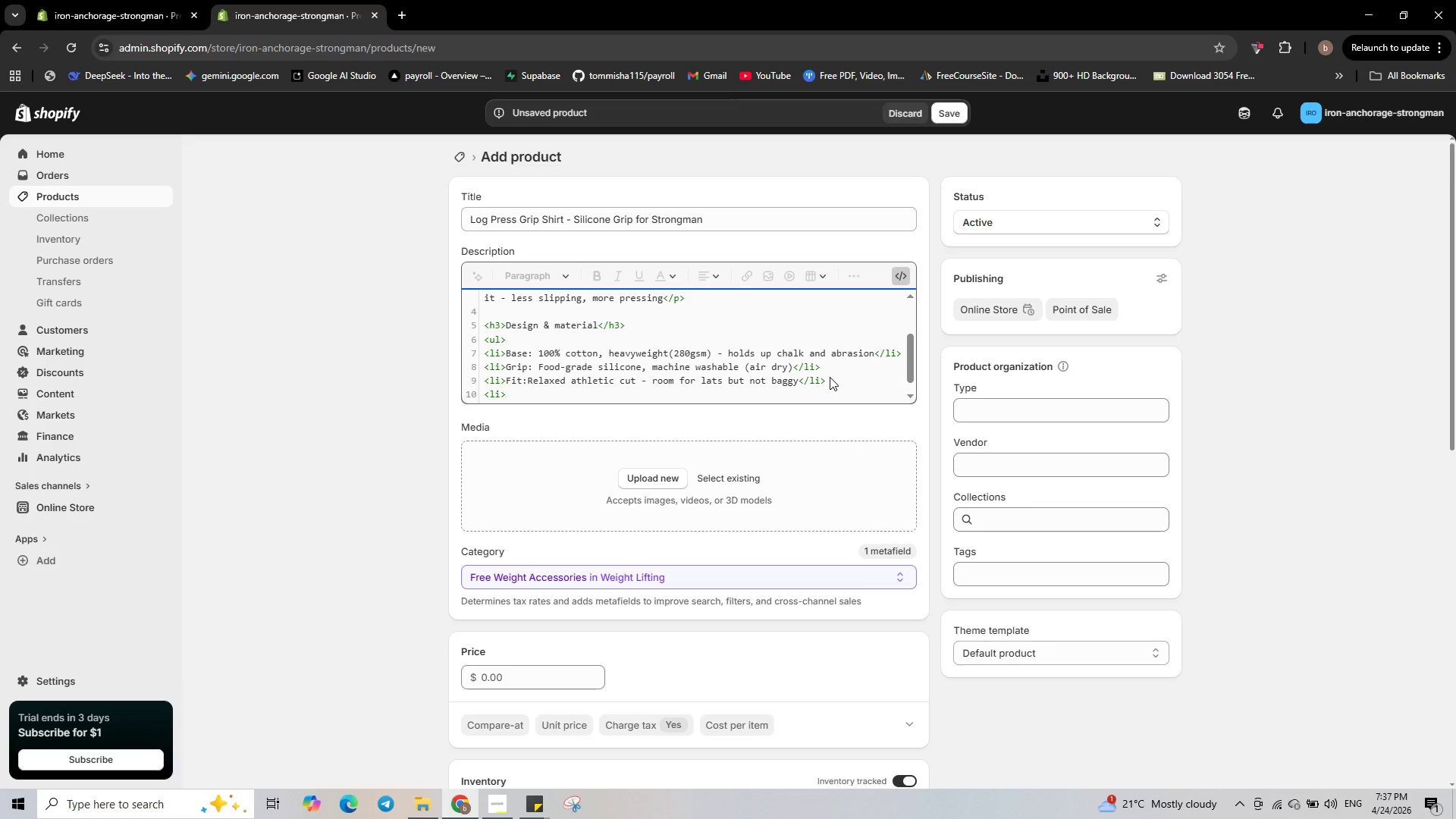 
key(ArrowRight)
 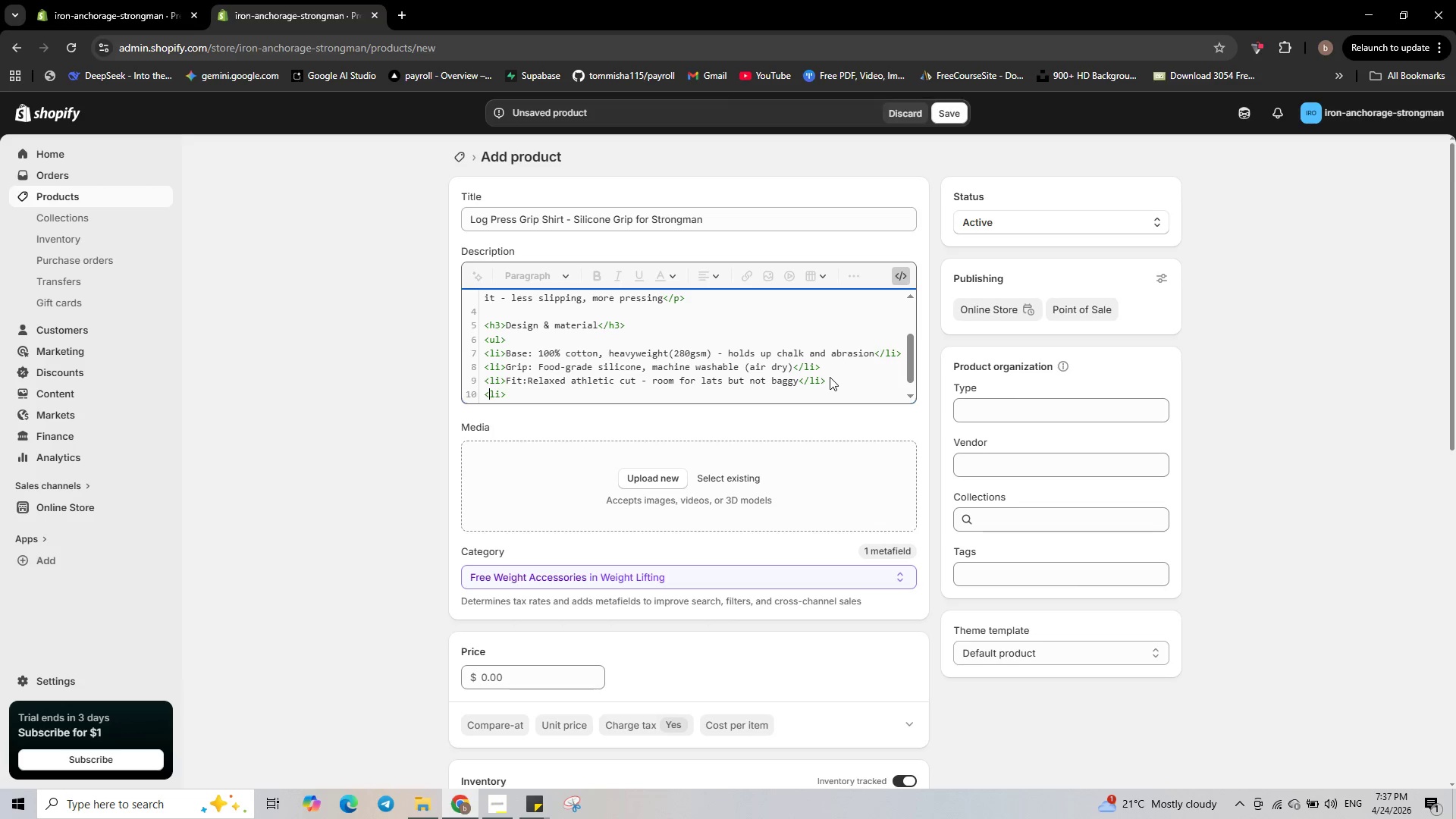 
key(ArrowRight)
 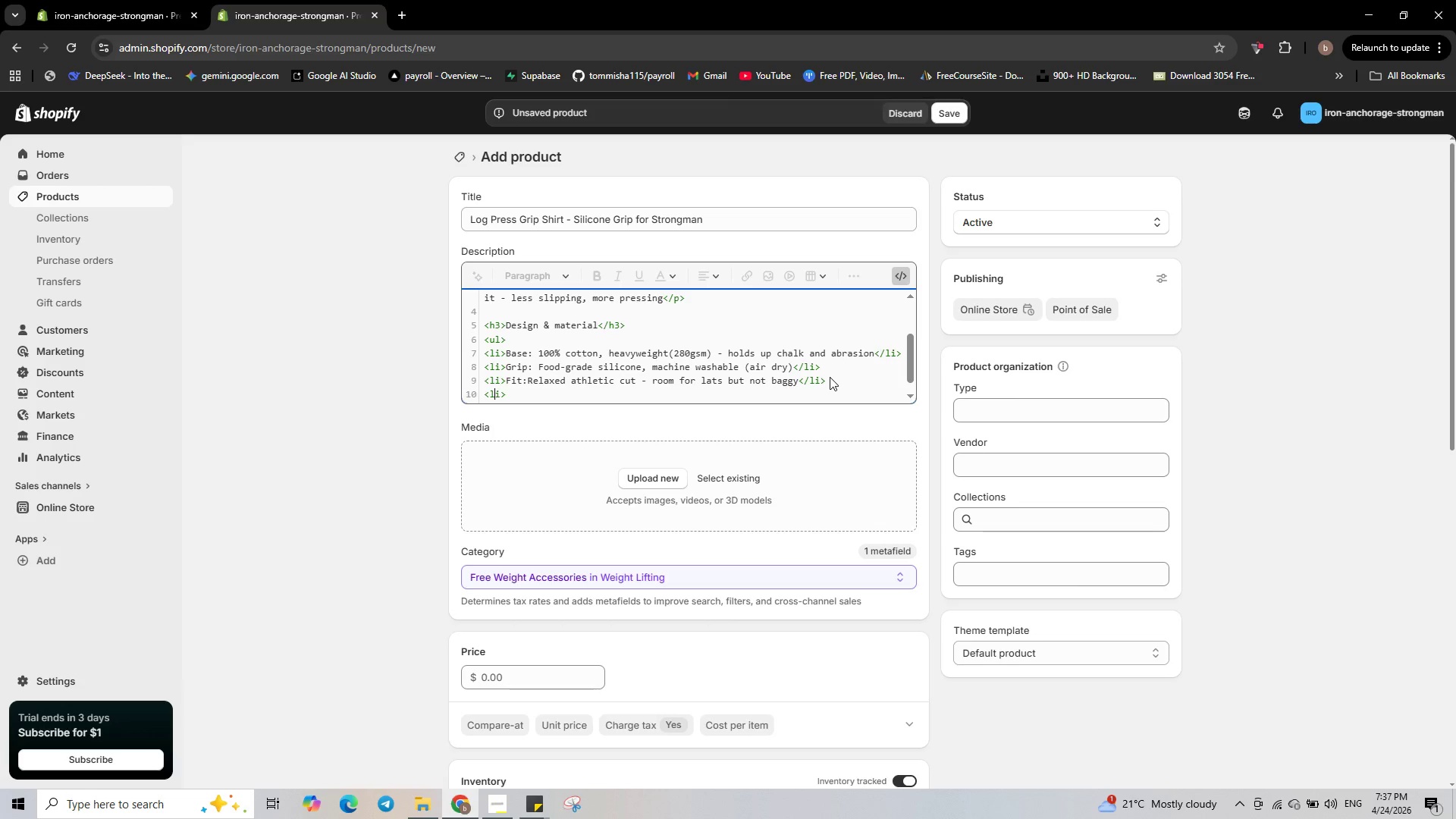 
key(ArrowRight)
 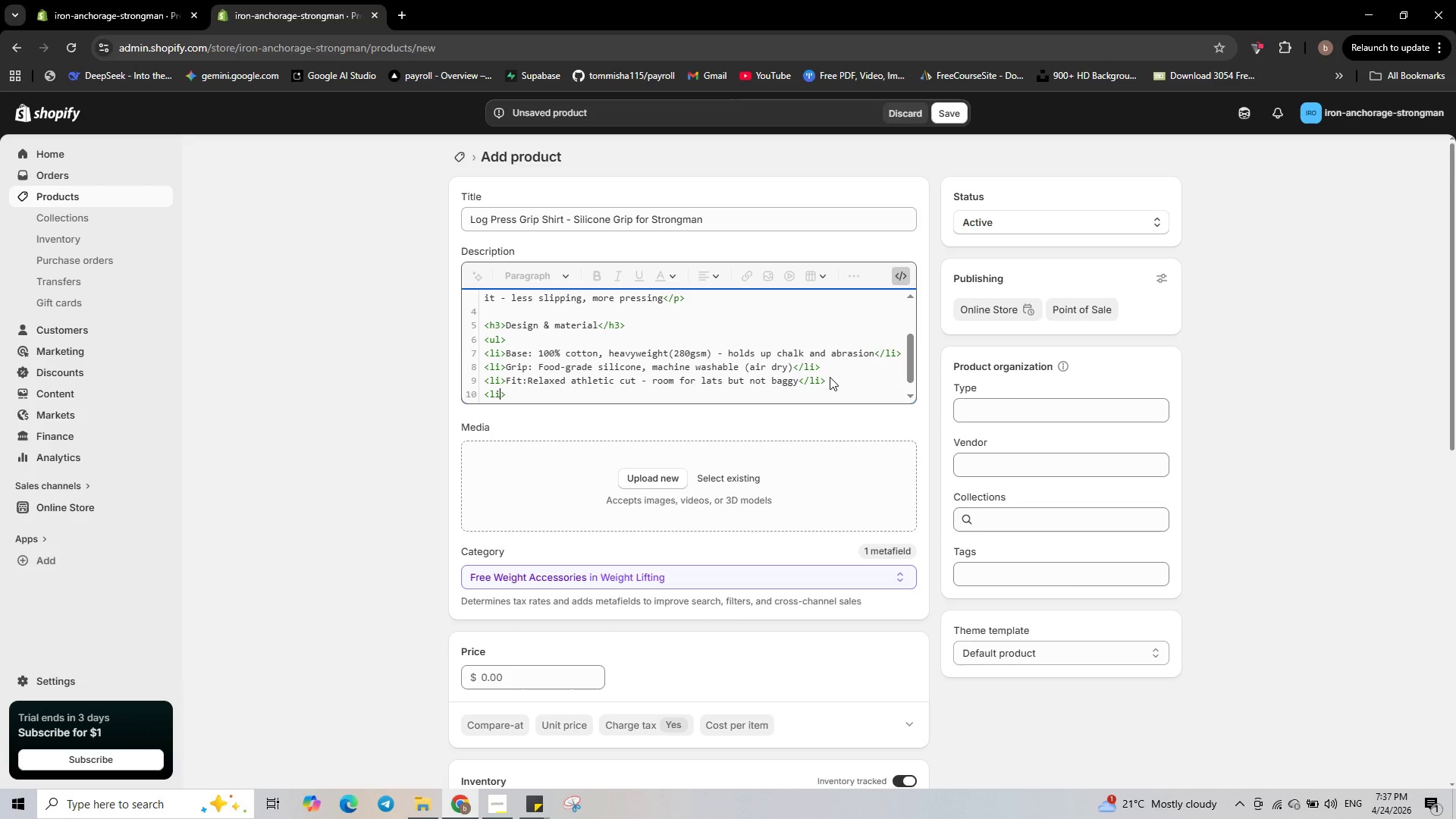 
key(ArrowRight)
 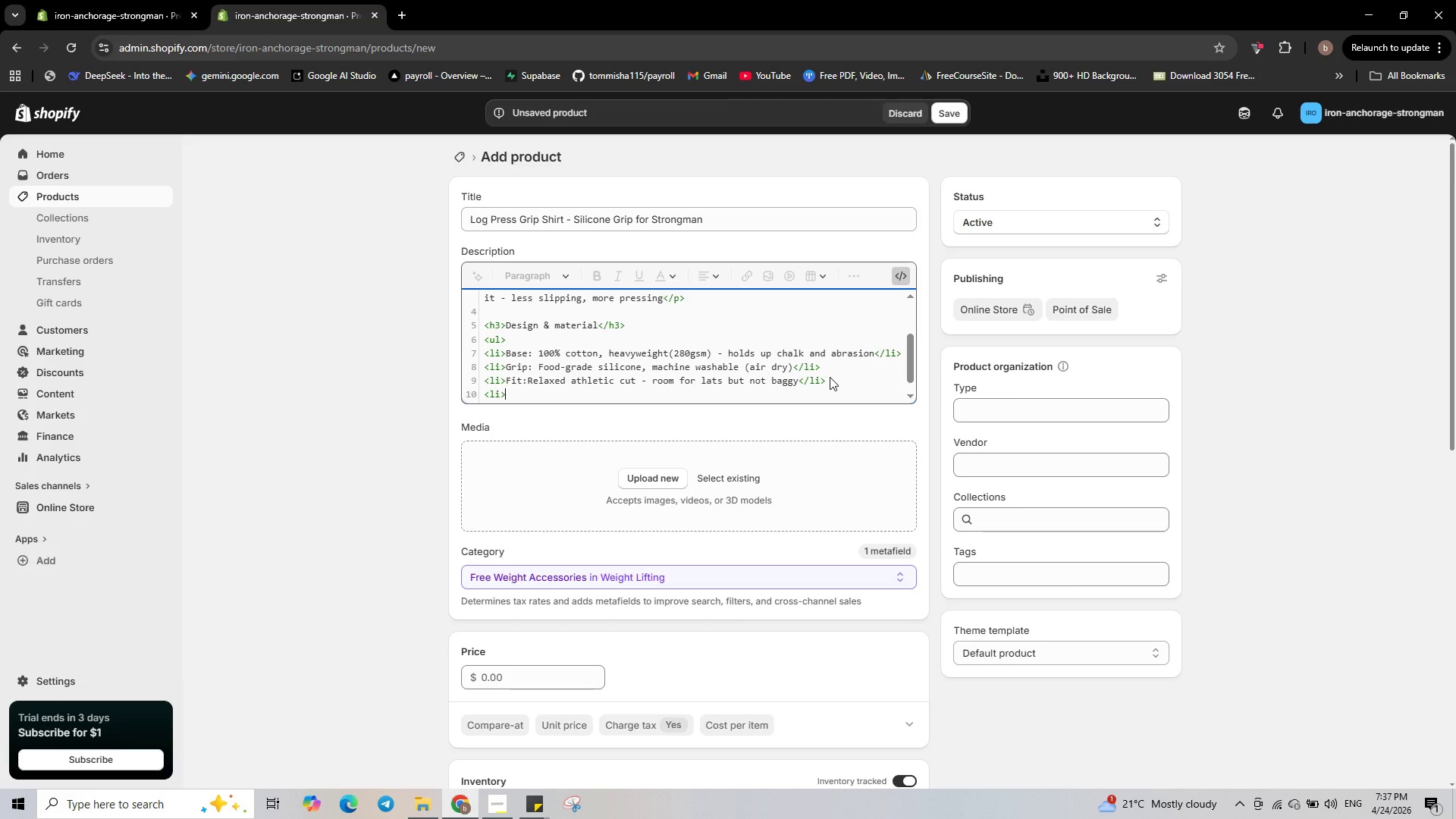 
type(Colors: Black with gray silicone )
 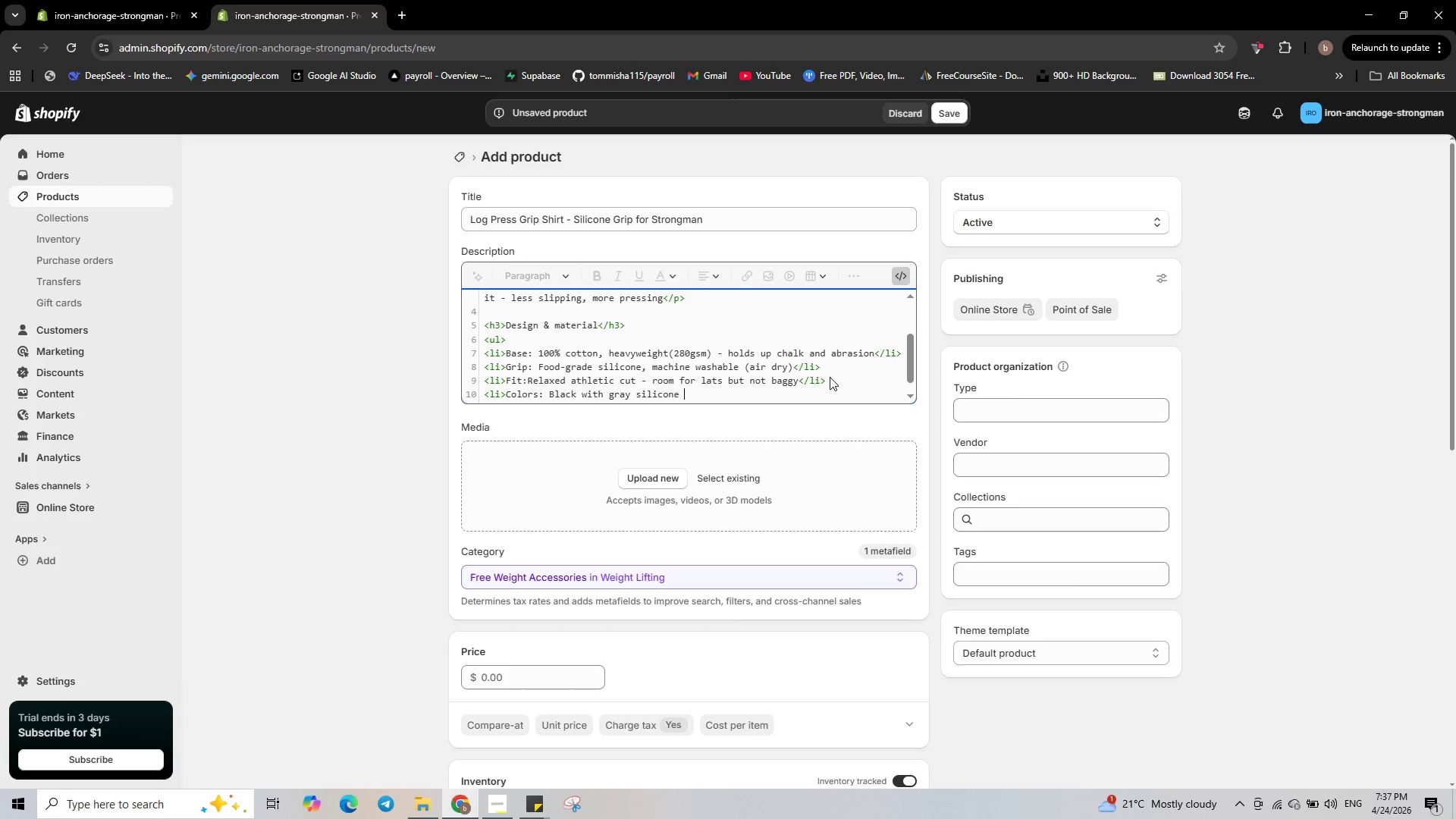 
type((subtle, )
key(Backspace)
type(m)
key(Backspace)
type( compr)
key(Backspace)
type(etiti)
 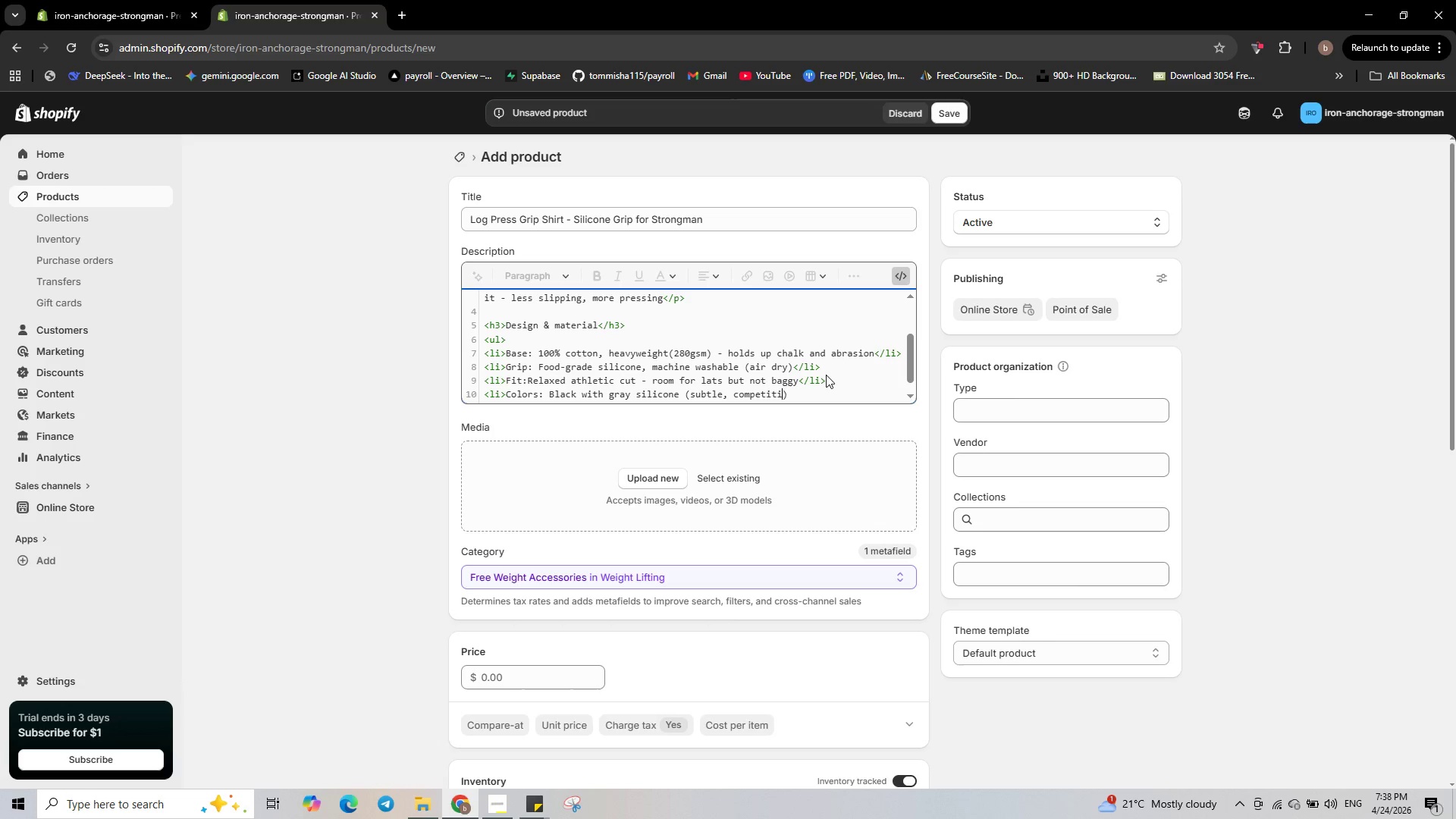 
wait(5.05)
 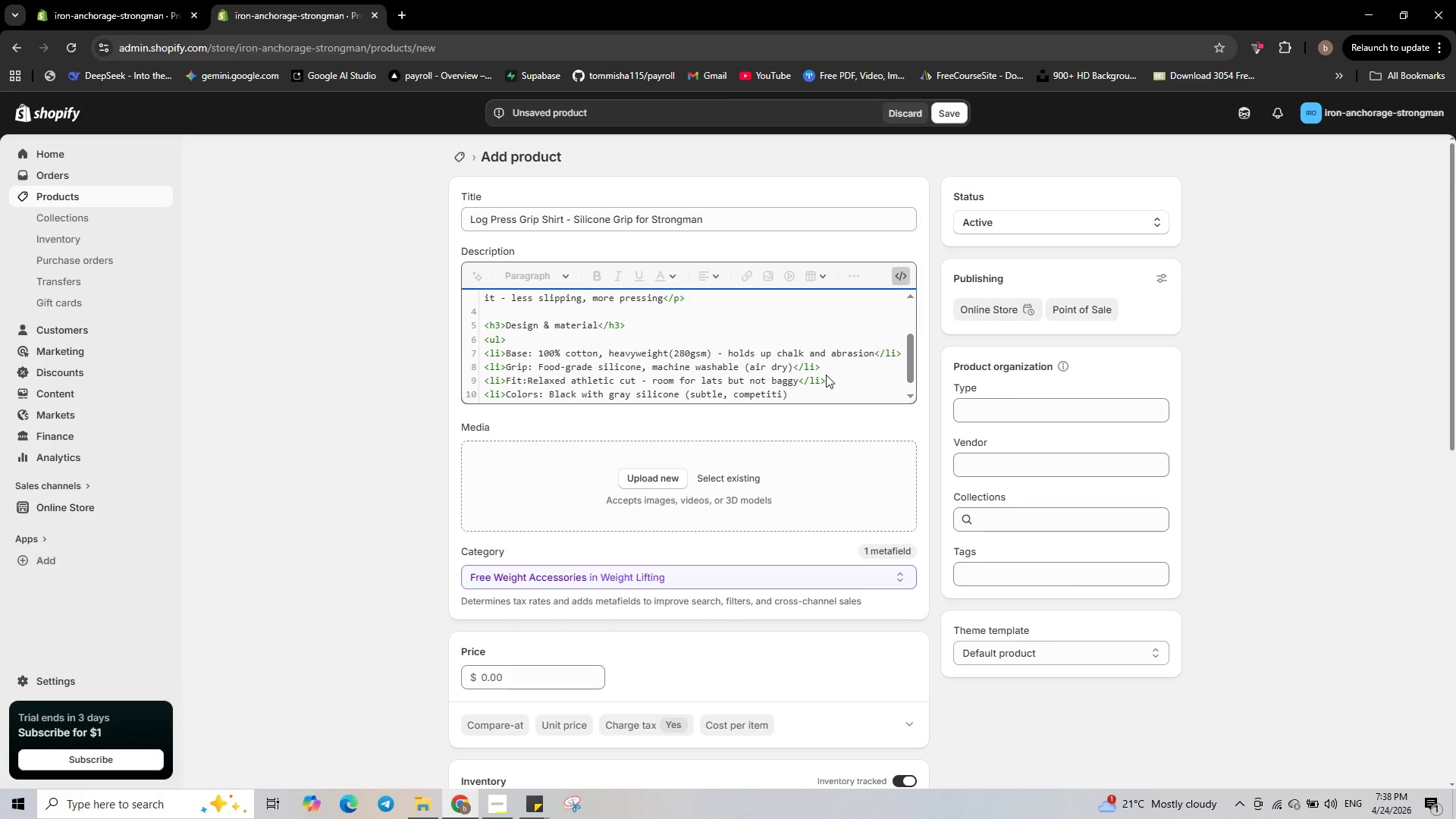 
type(on-friendly)
 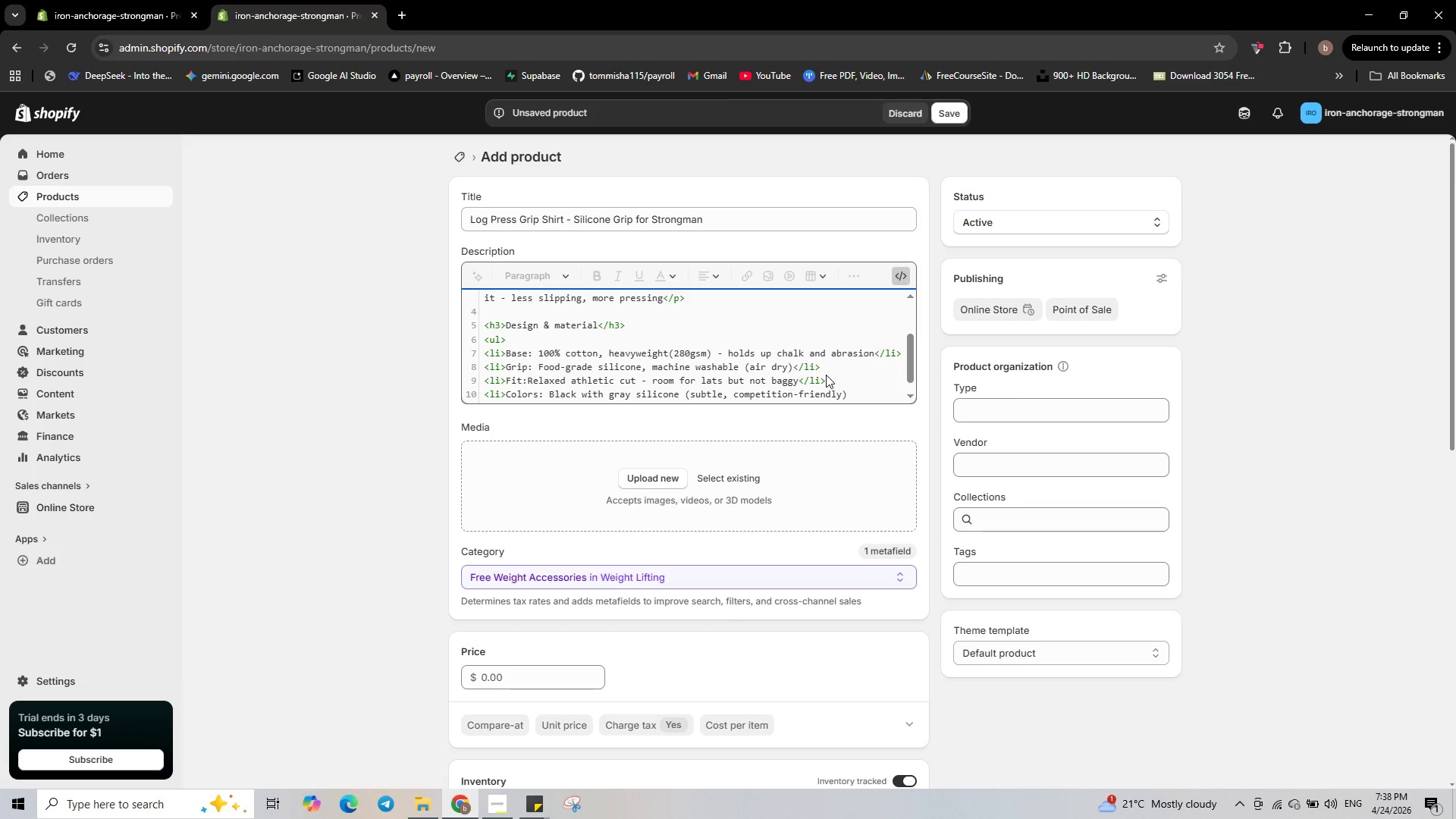 
key(ArrowRight)
 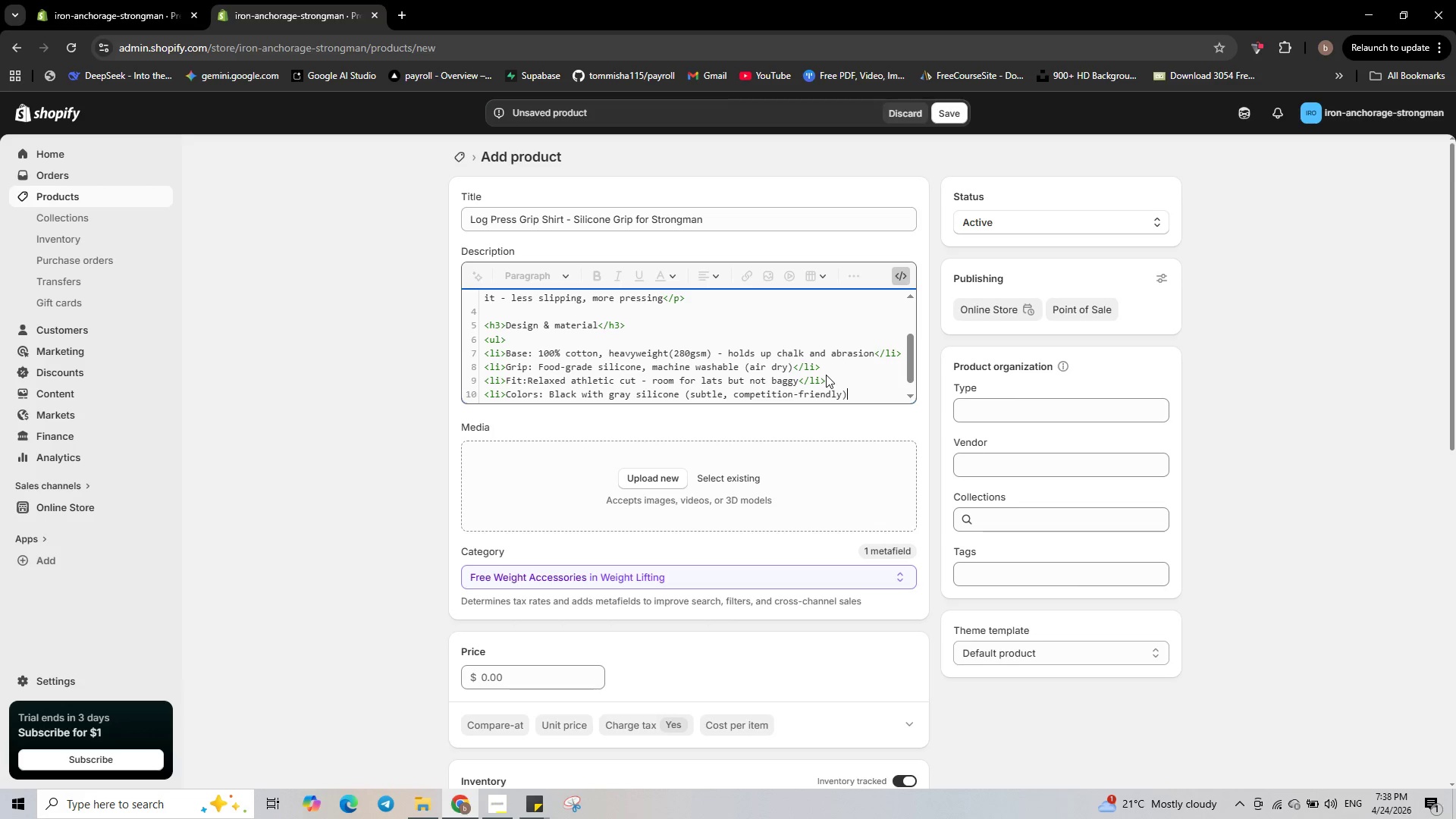 
key(ArrowRight)
 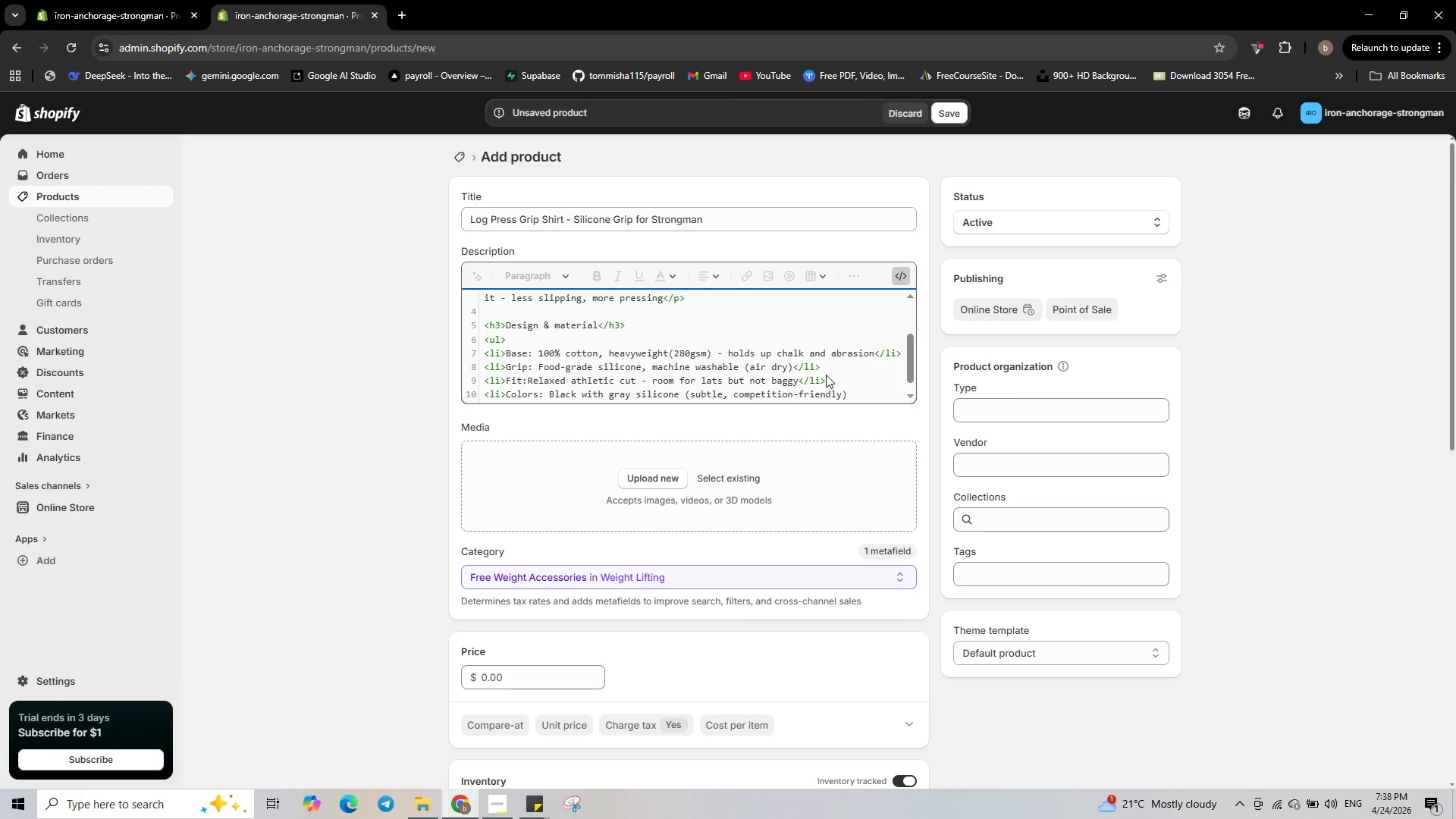 
key(ArrowLeft)
 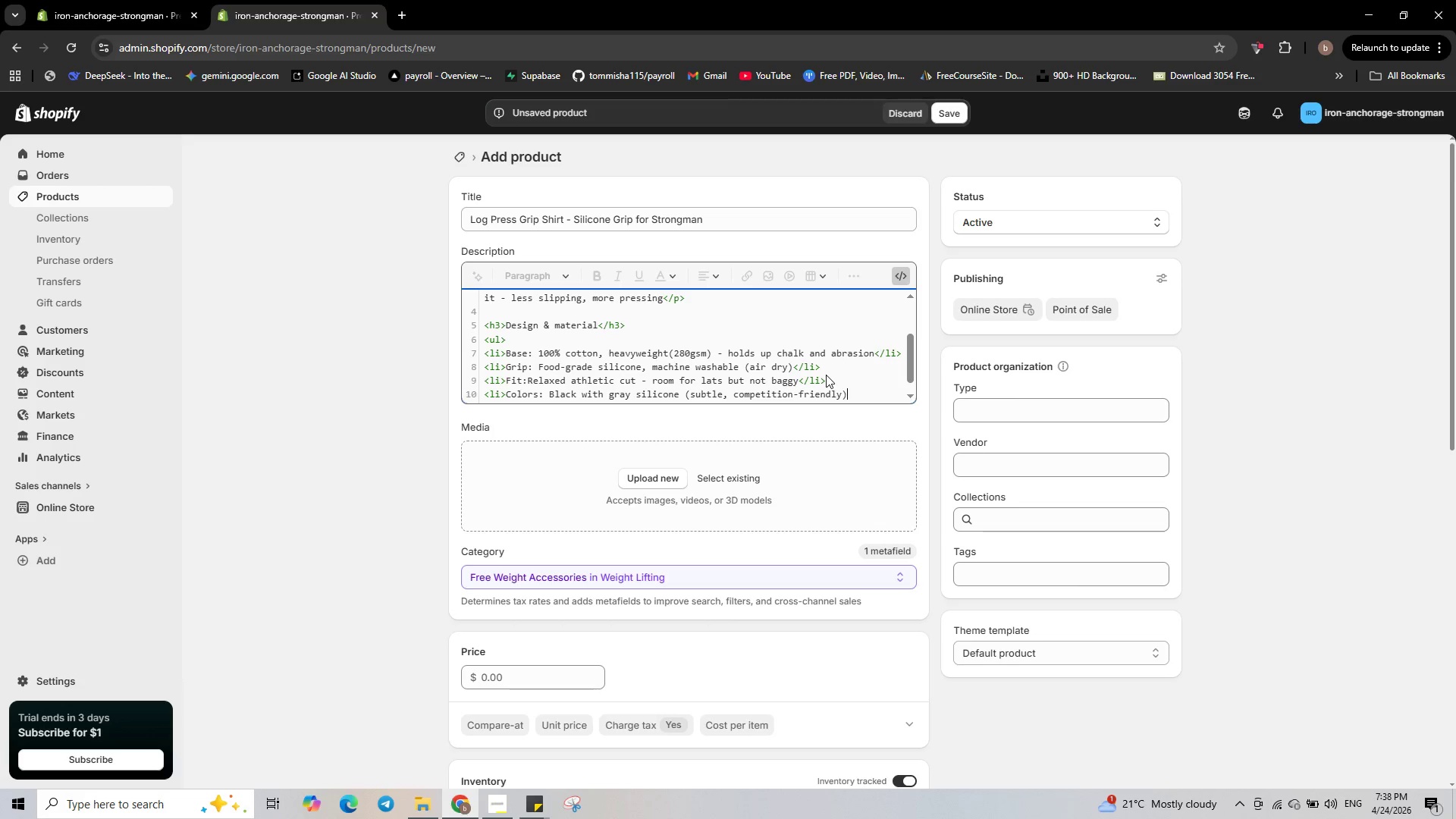 
type(</li>)
 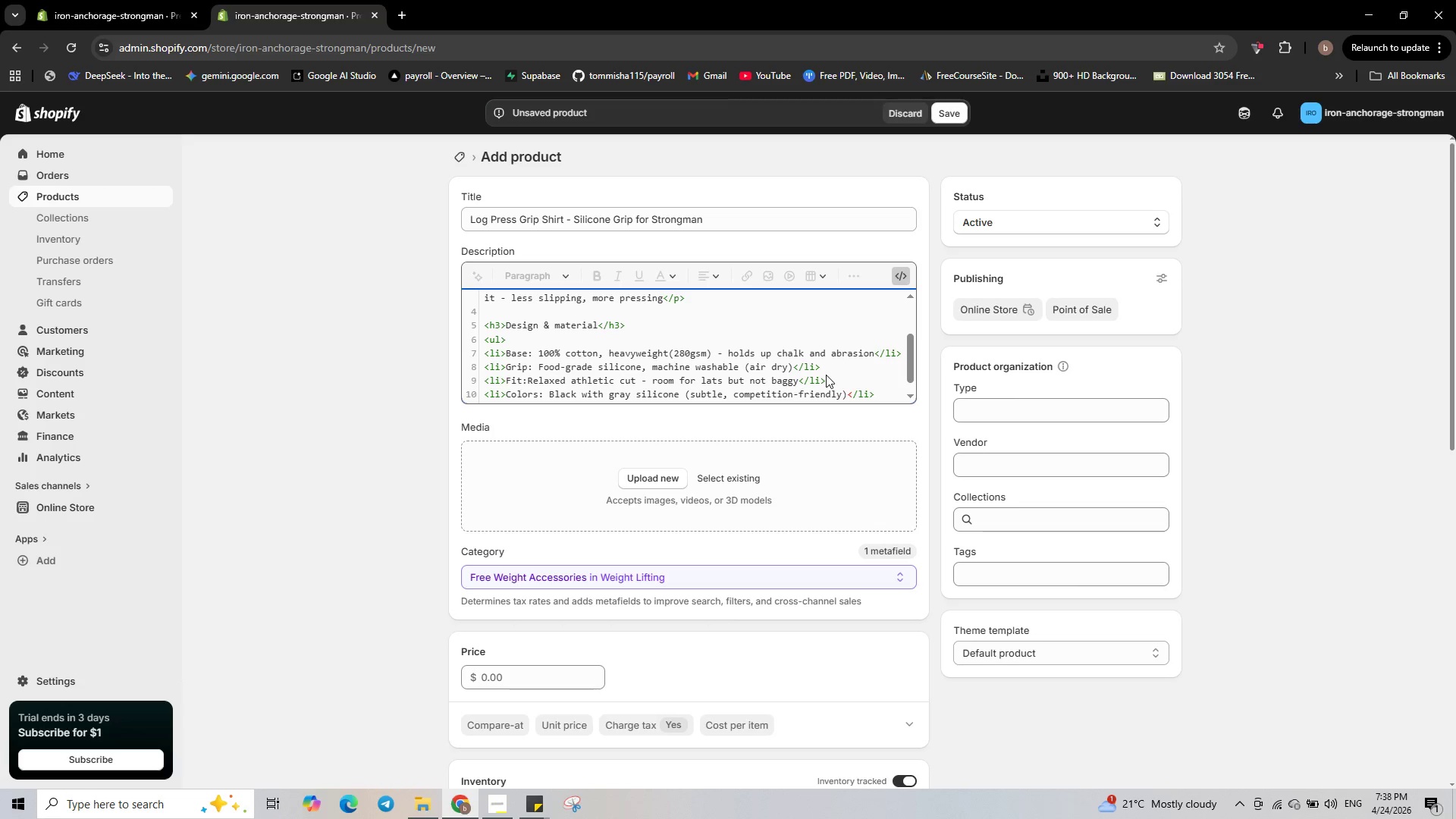 
key(Enter)
 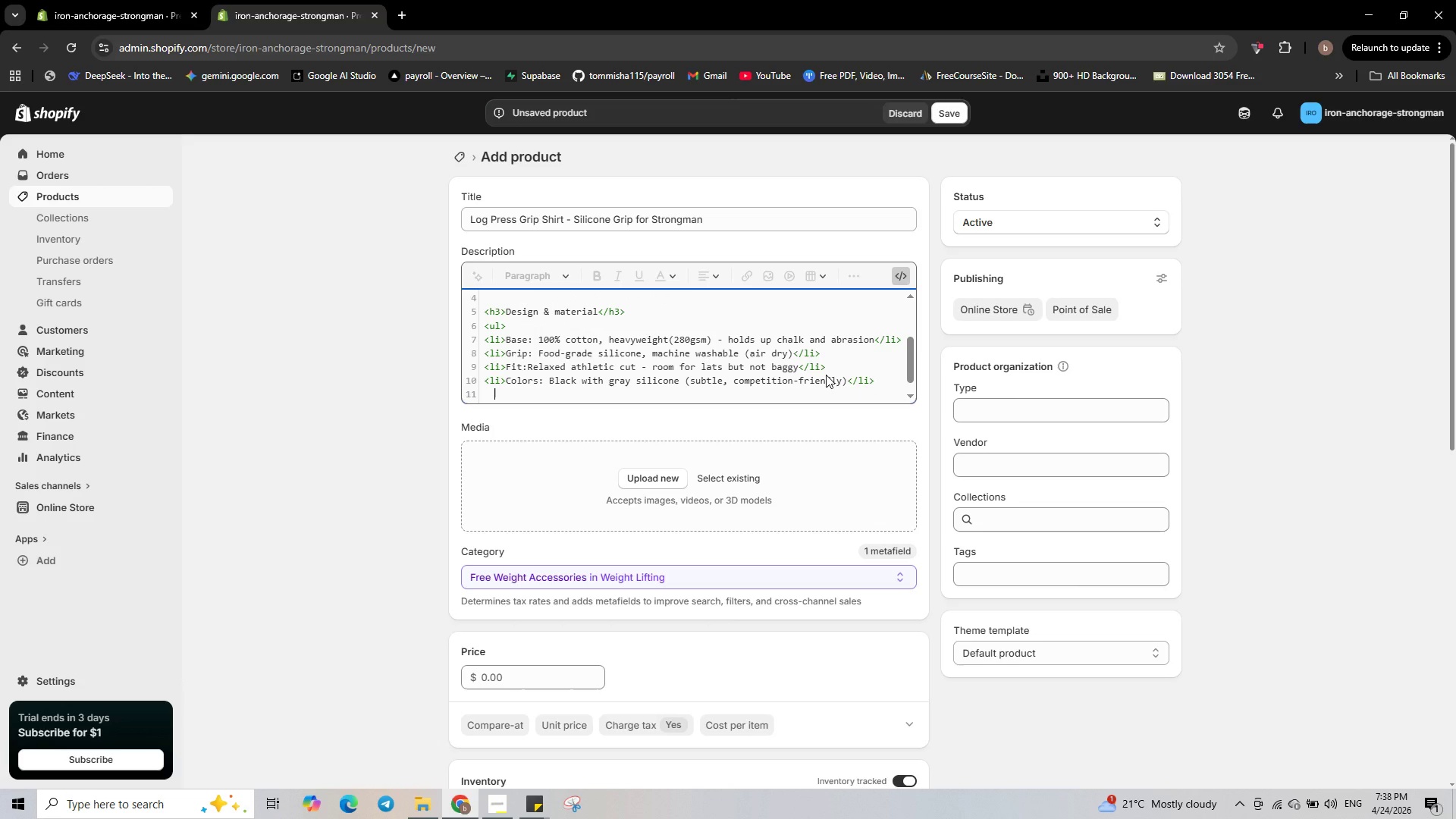 
key(Shift+ShiftRight)
 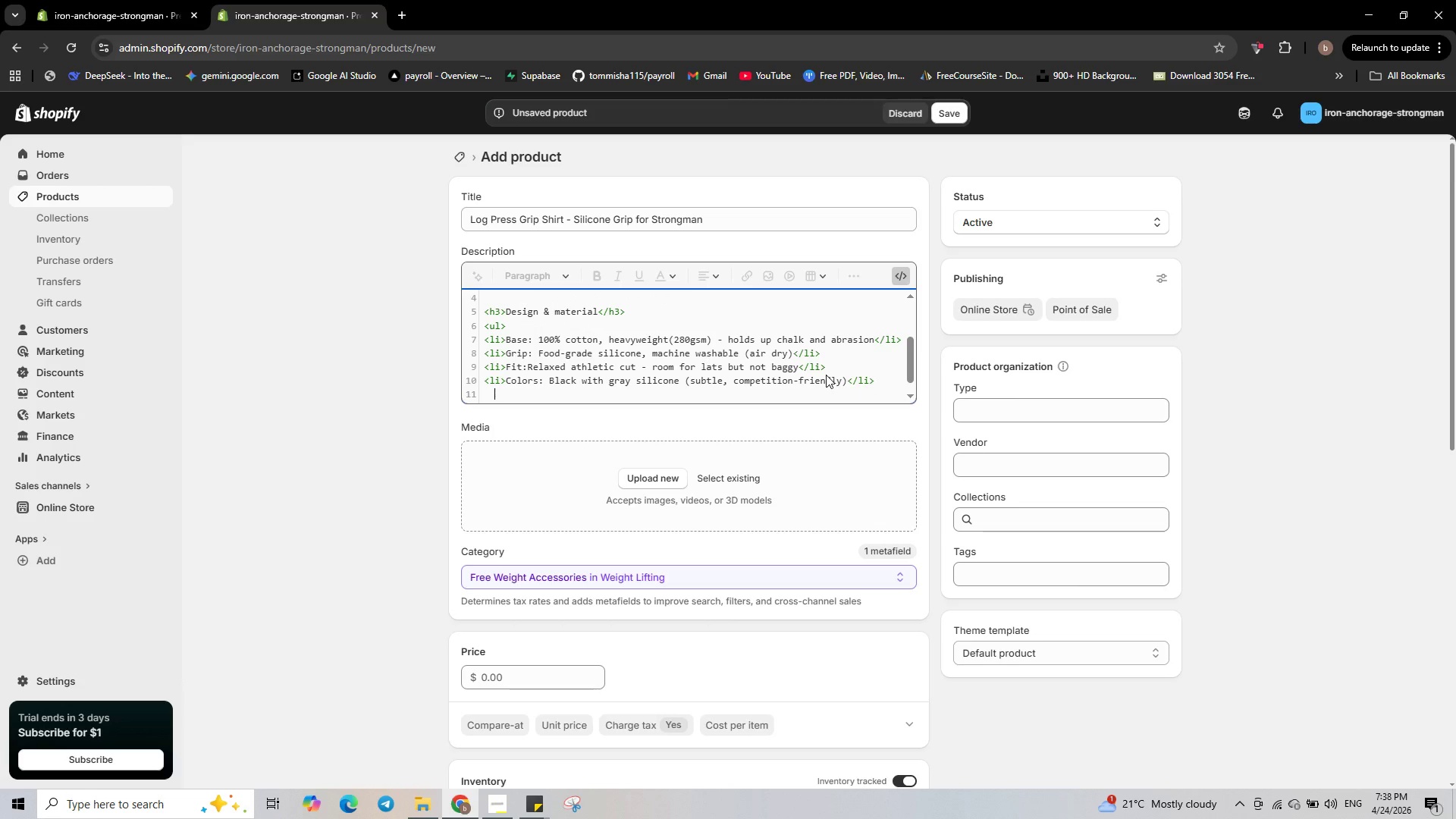 
key(Shift+Comma)
 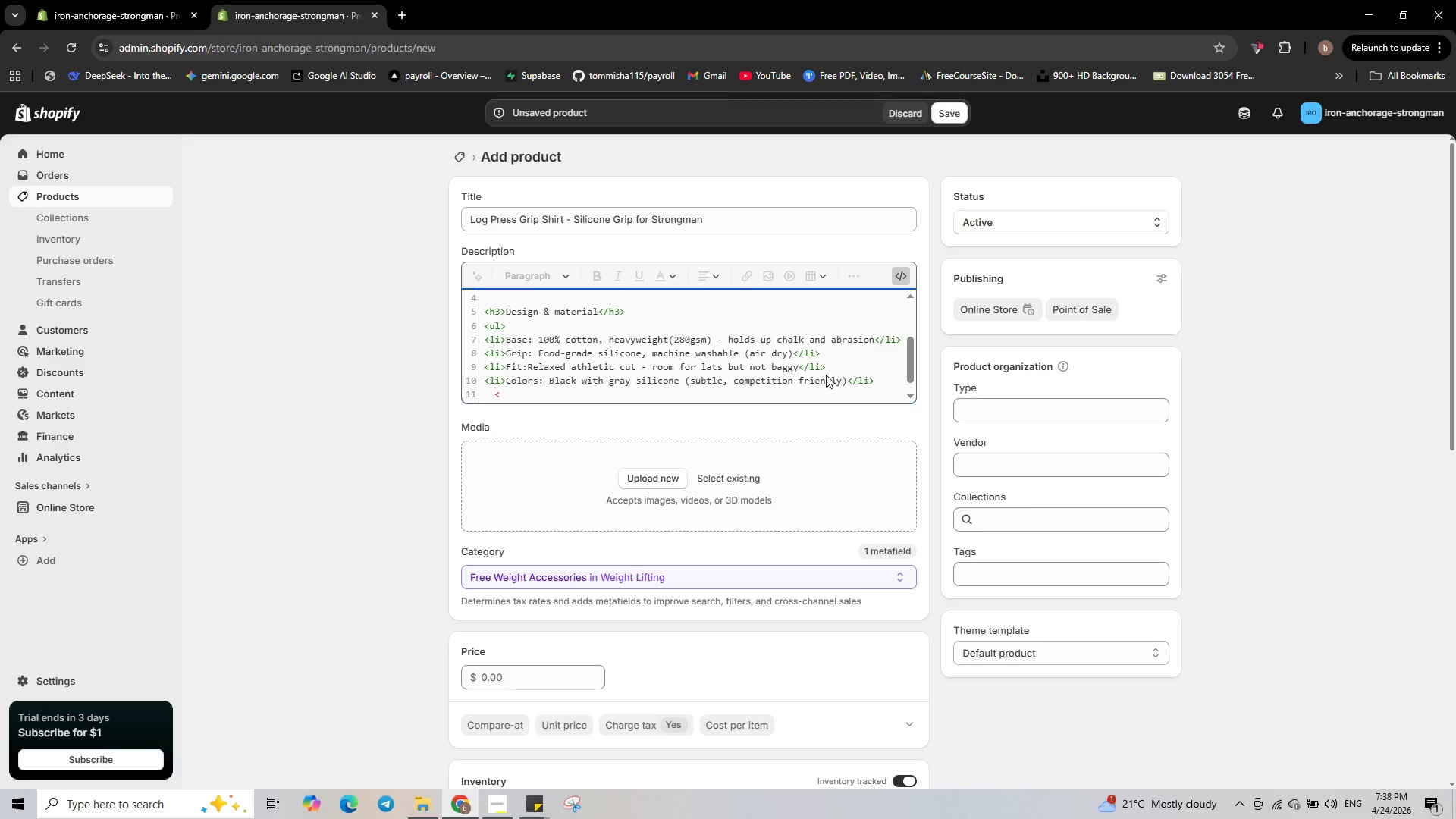 
key(ArrowLeft)
 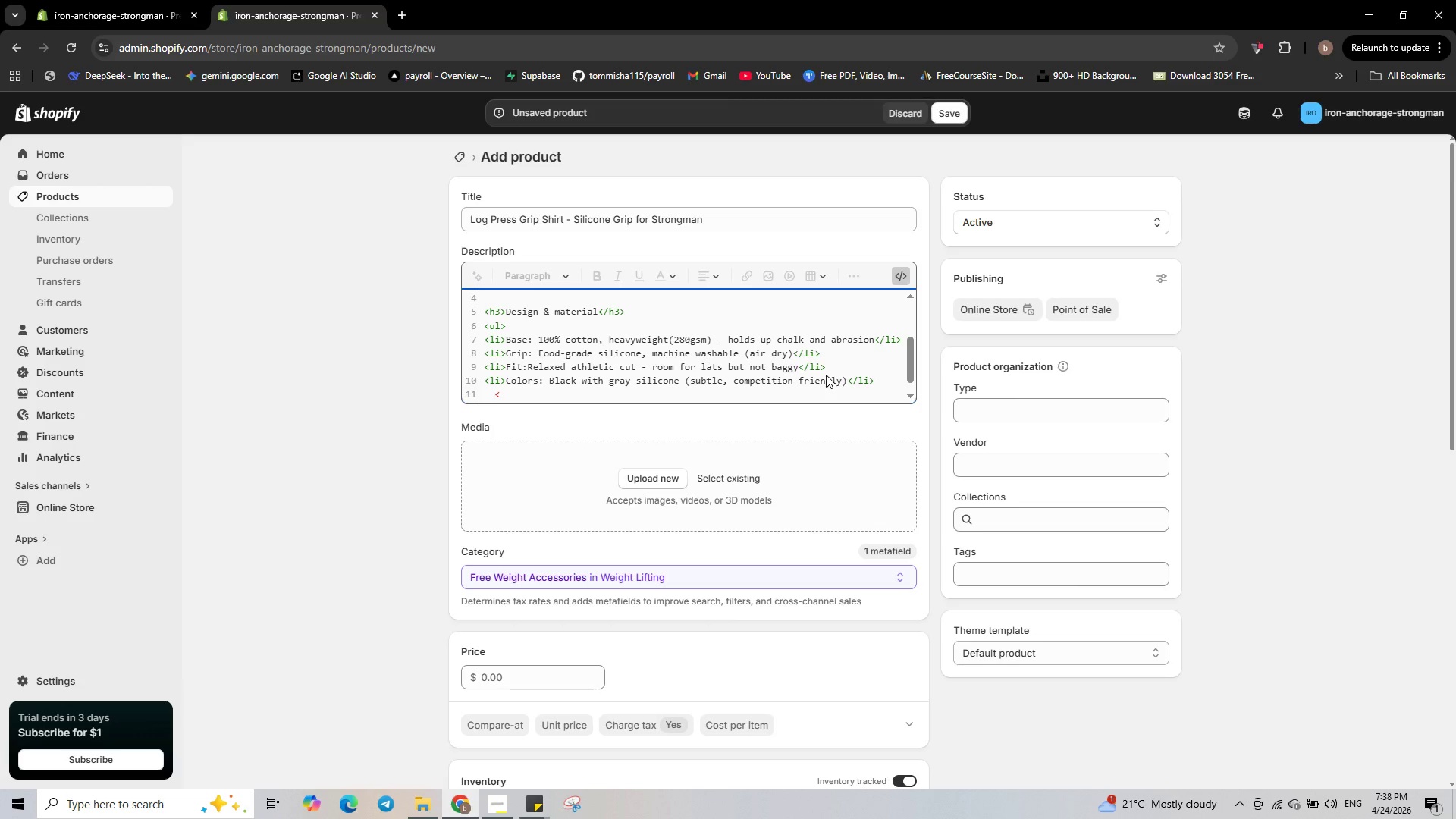 
key(Backspace)
 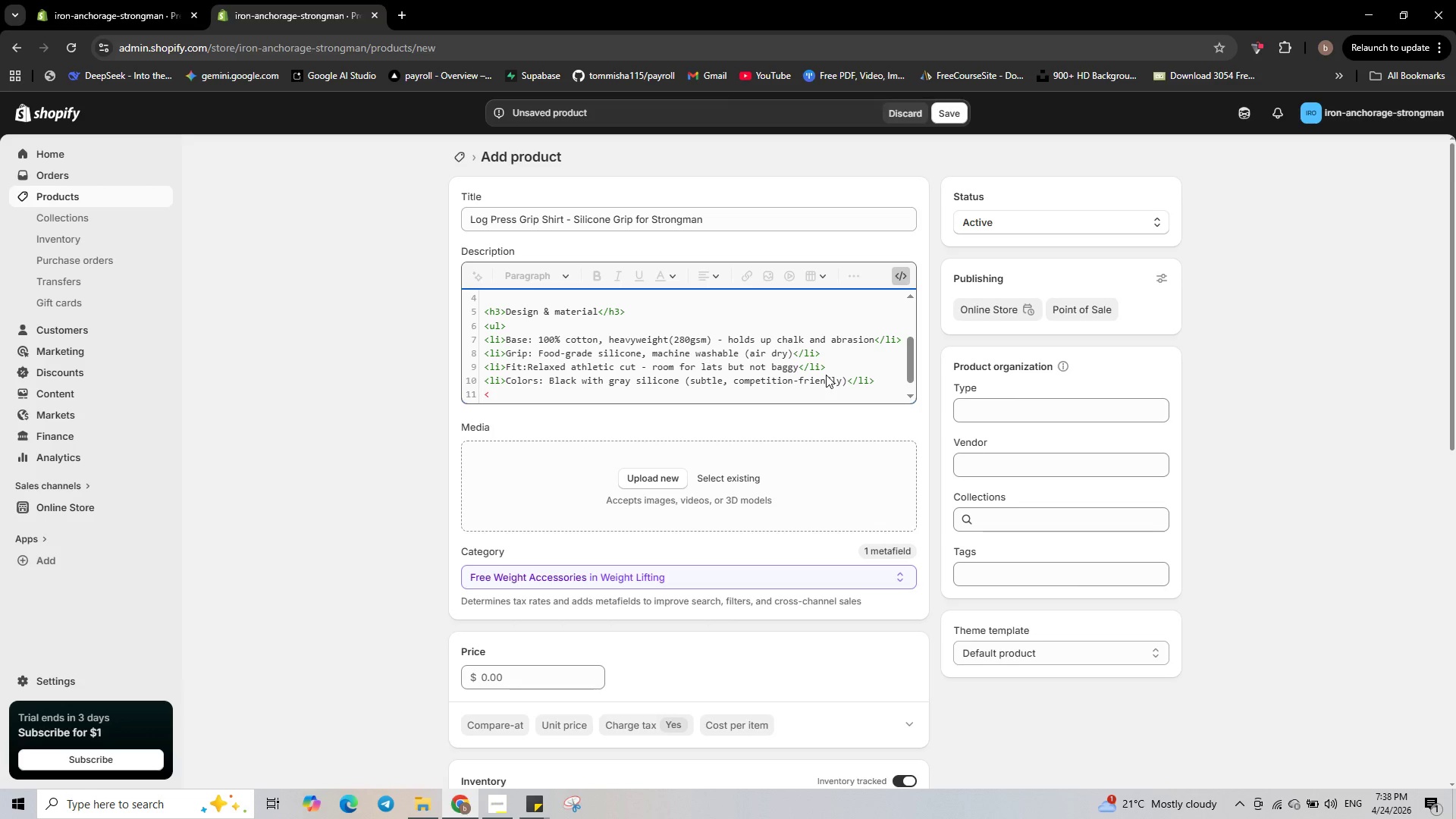 
key(ArrowRight)
 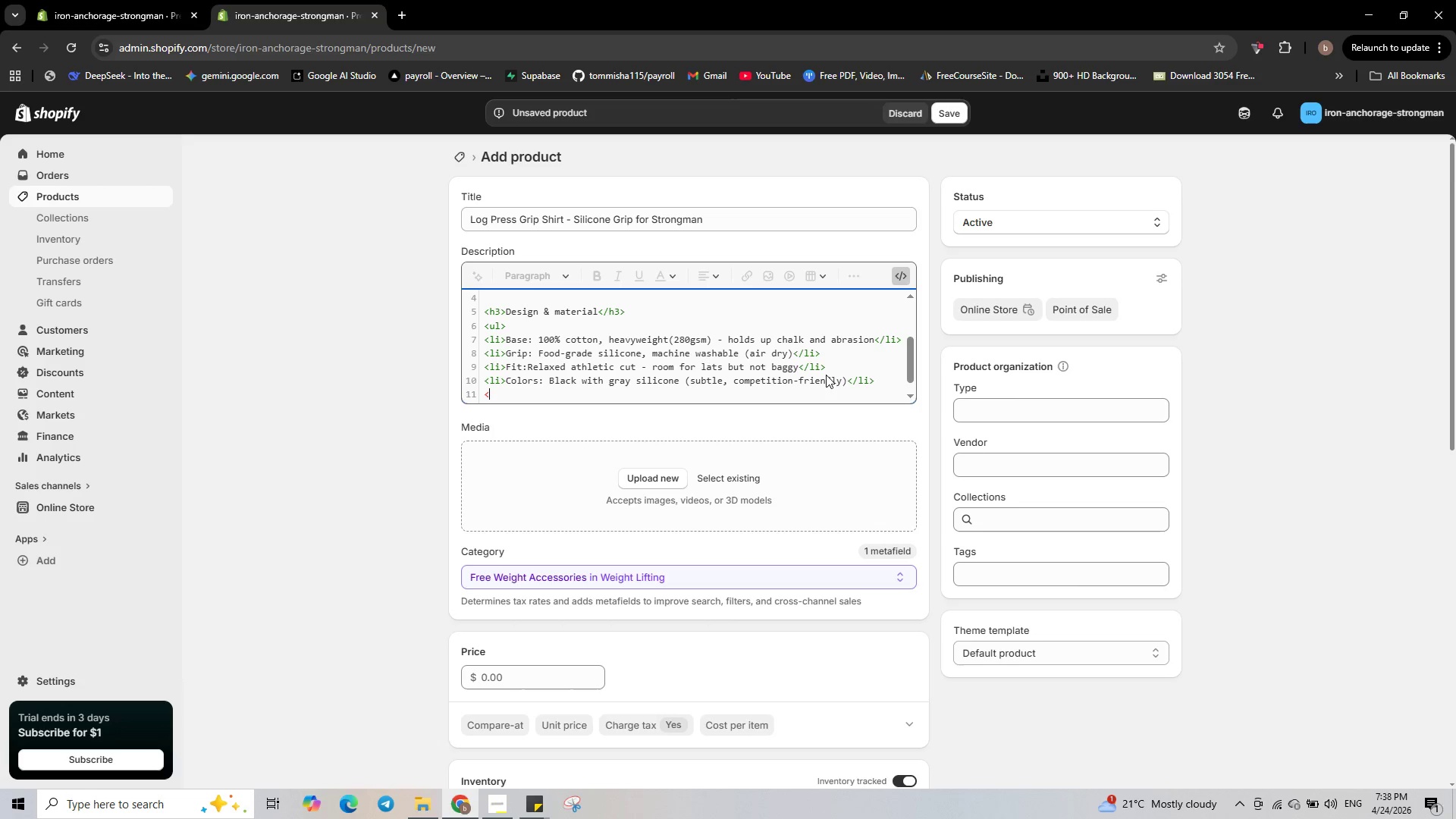 
type(ul>)
 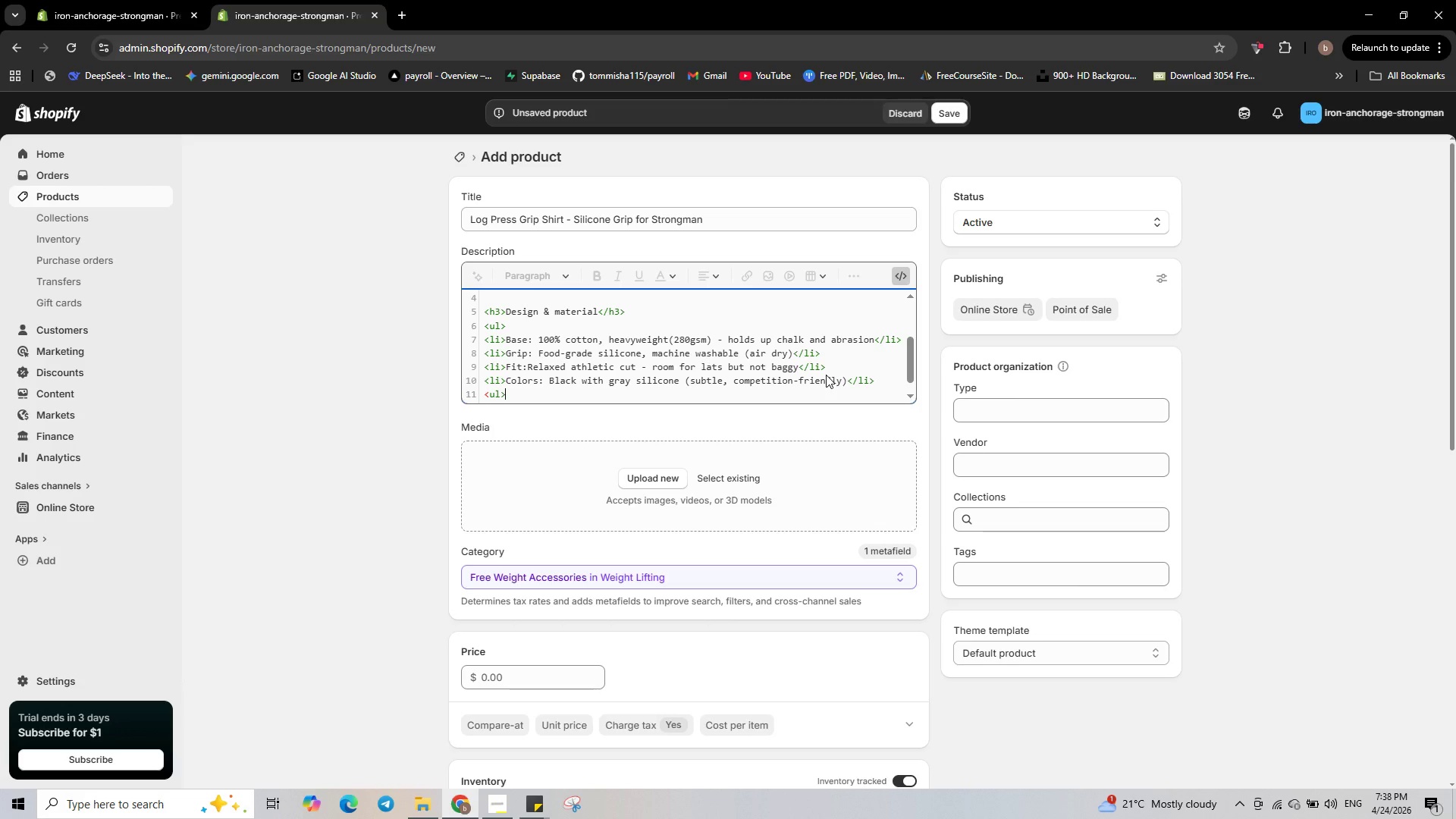 
key(Enter)
 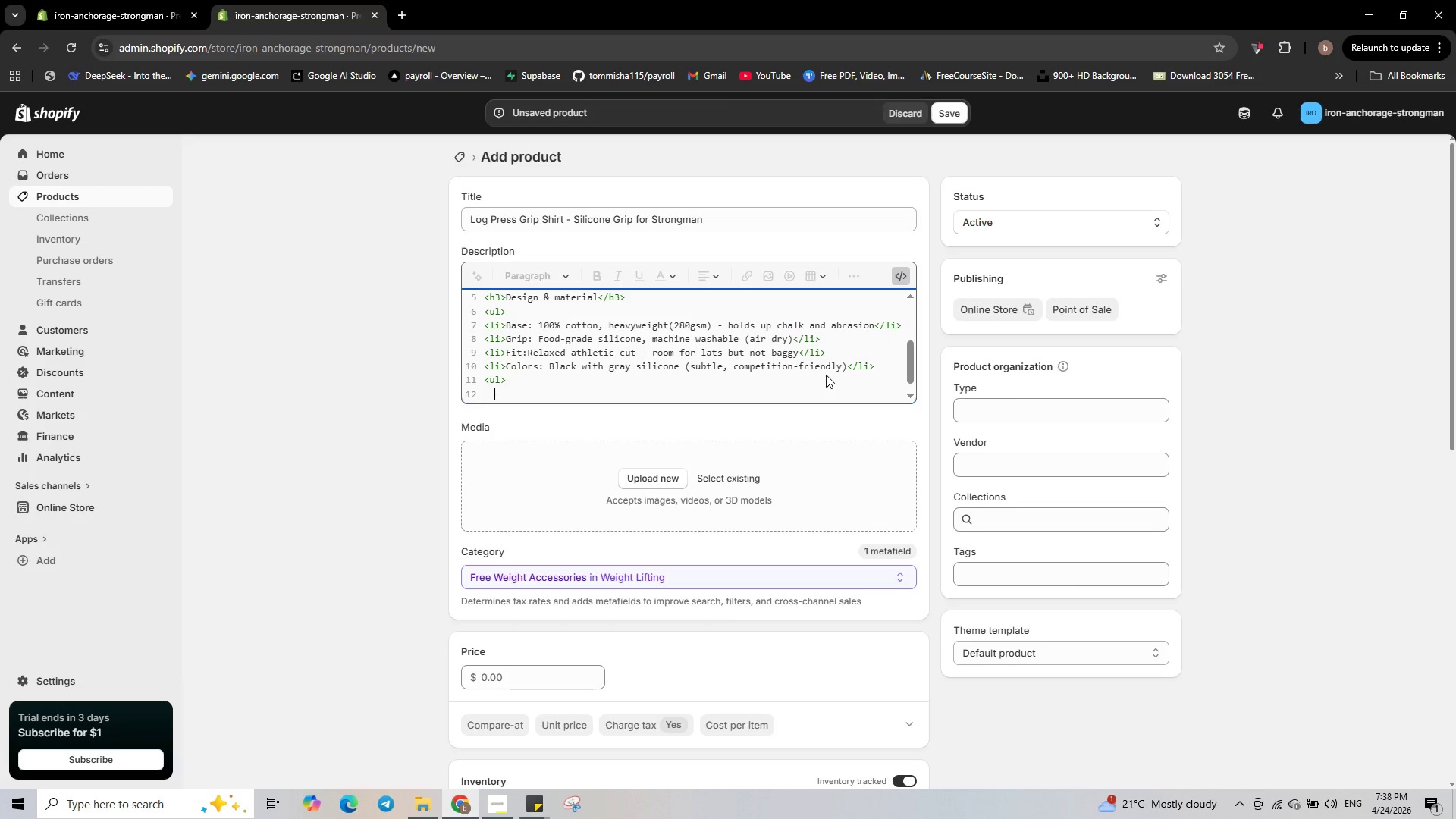 
key(Enter)
 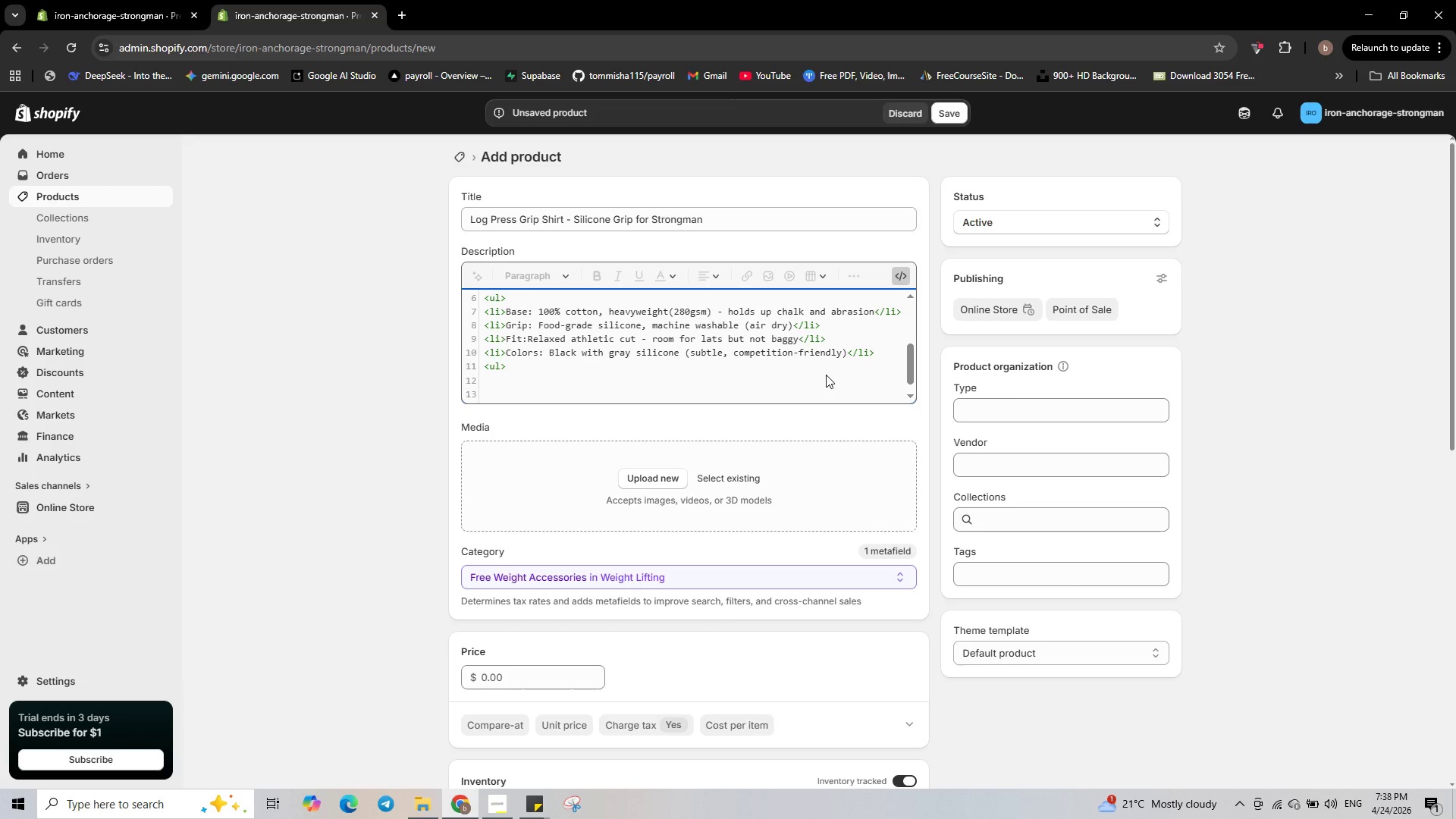 
key(Backspace)
type(<h3>Sizing)
 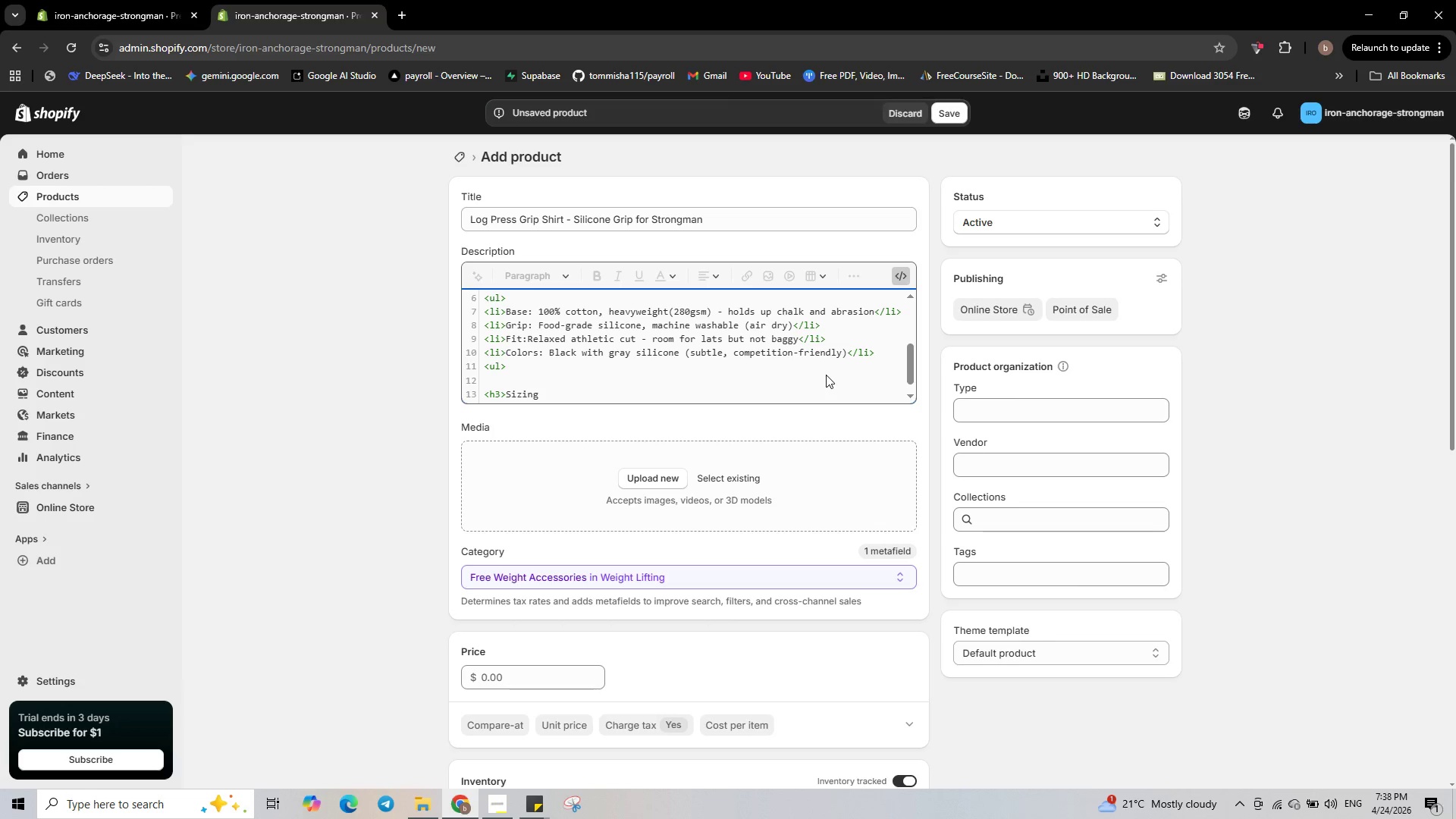 
type( (choosen below)
 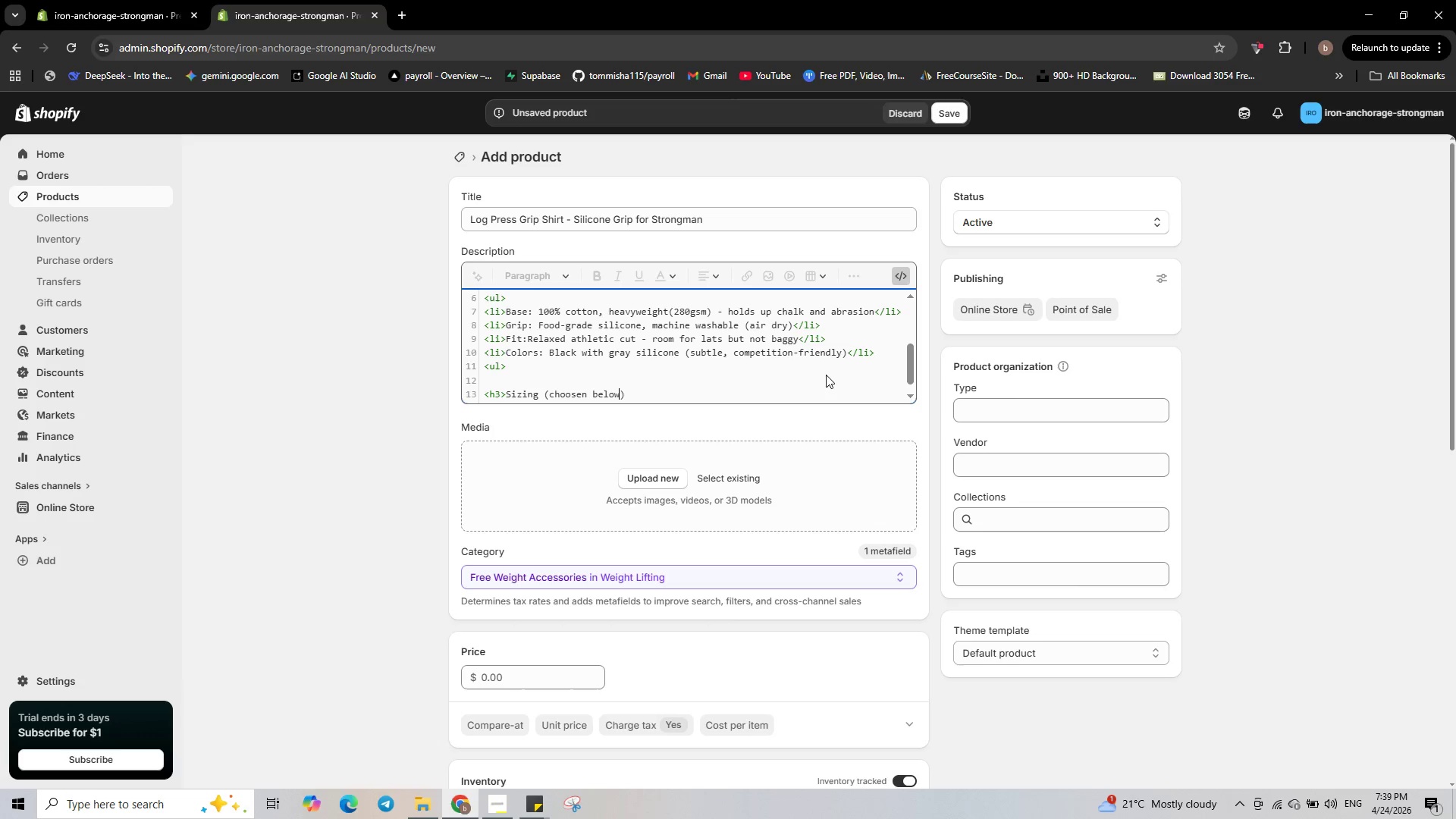 
key(ArrowLeft)
 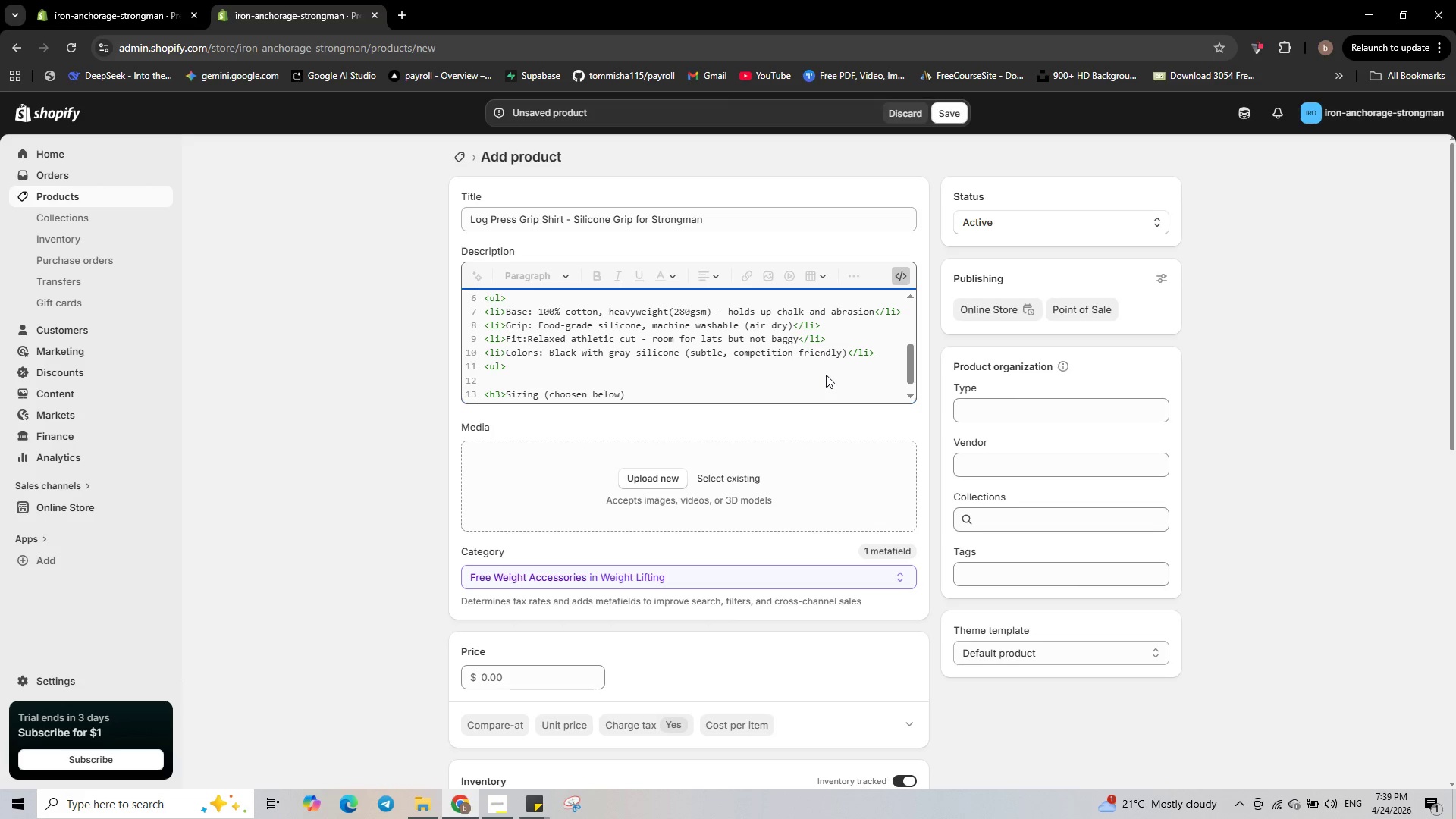 
key(ArrowRight)
 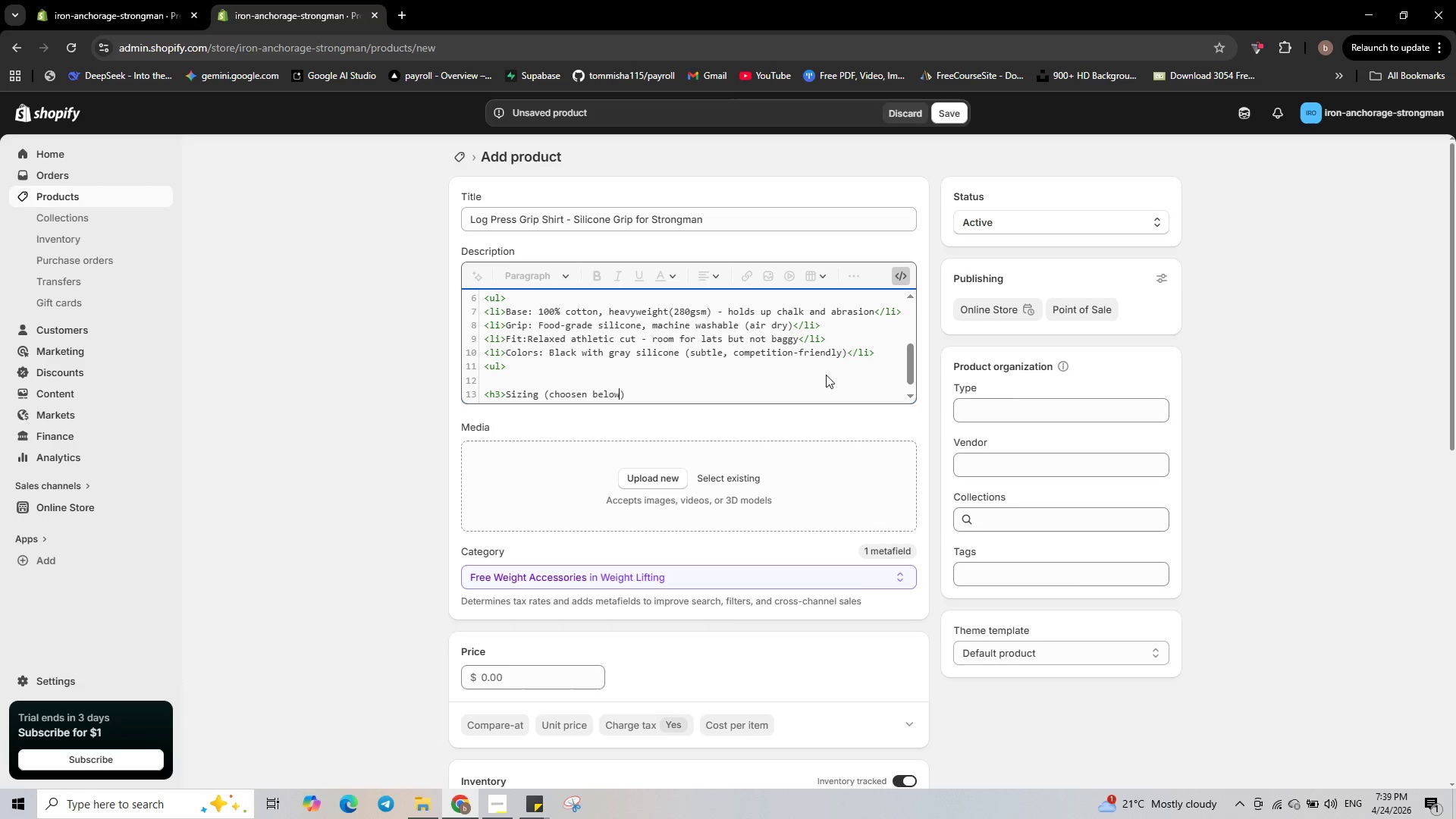 
key(ArrowRight)
 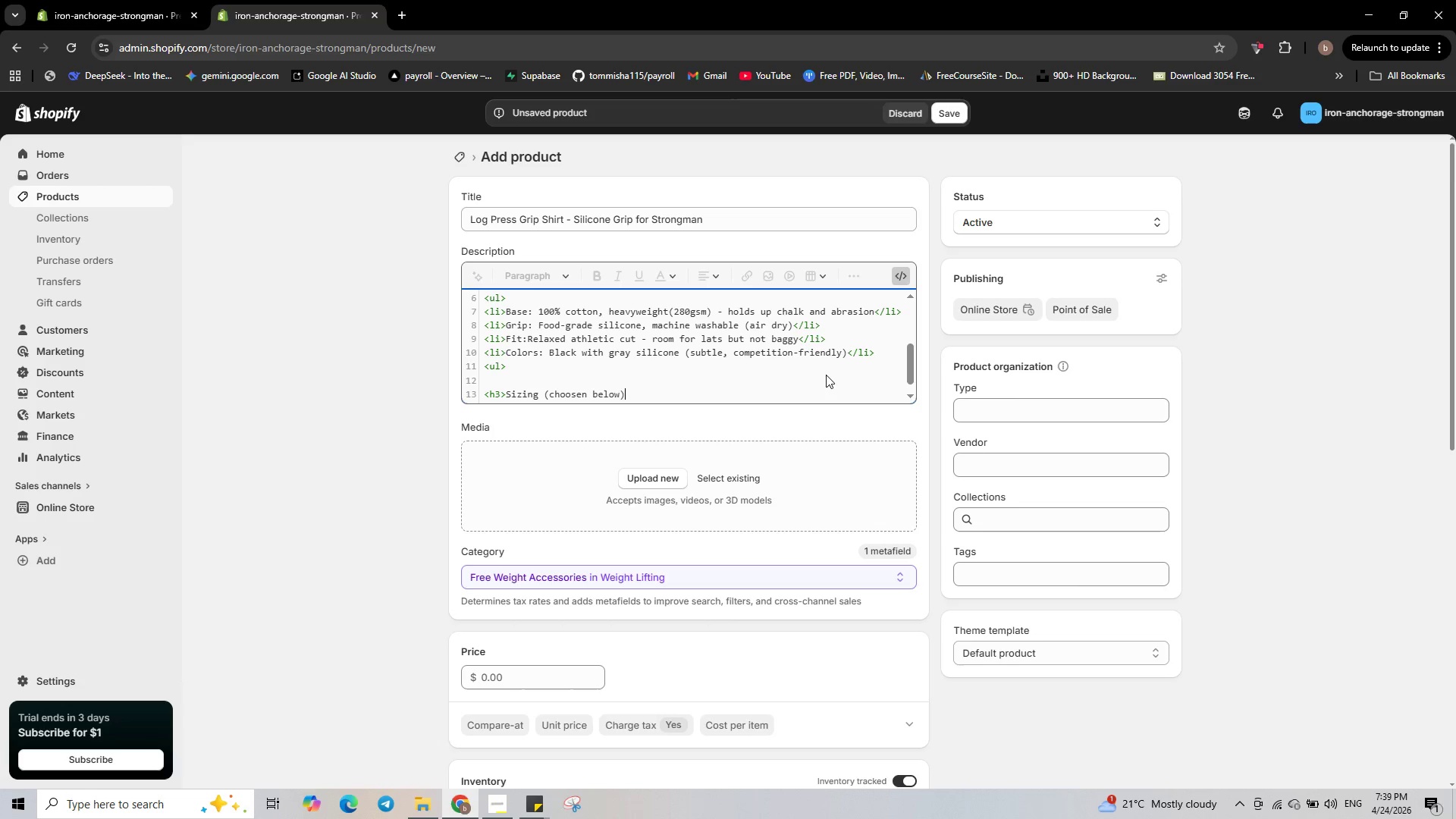 
type(<h/)
key(Backspace)
key(Backspace)
type(/h3>)
 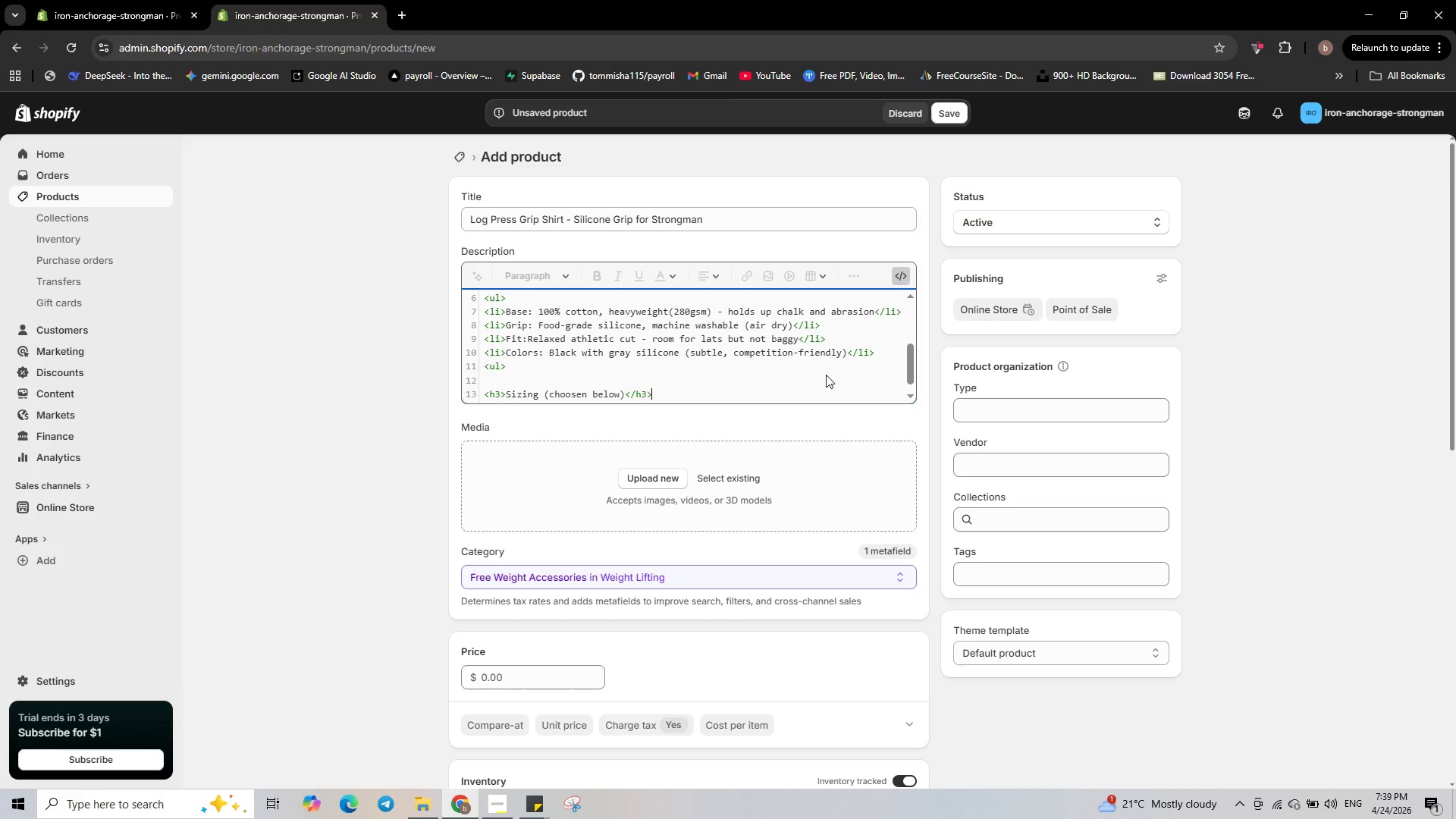 
key(Enter)
 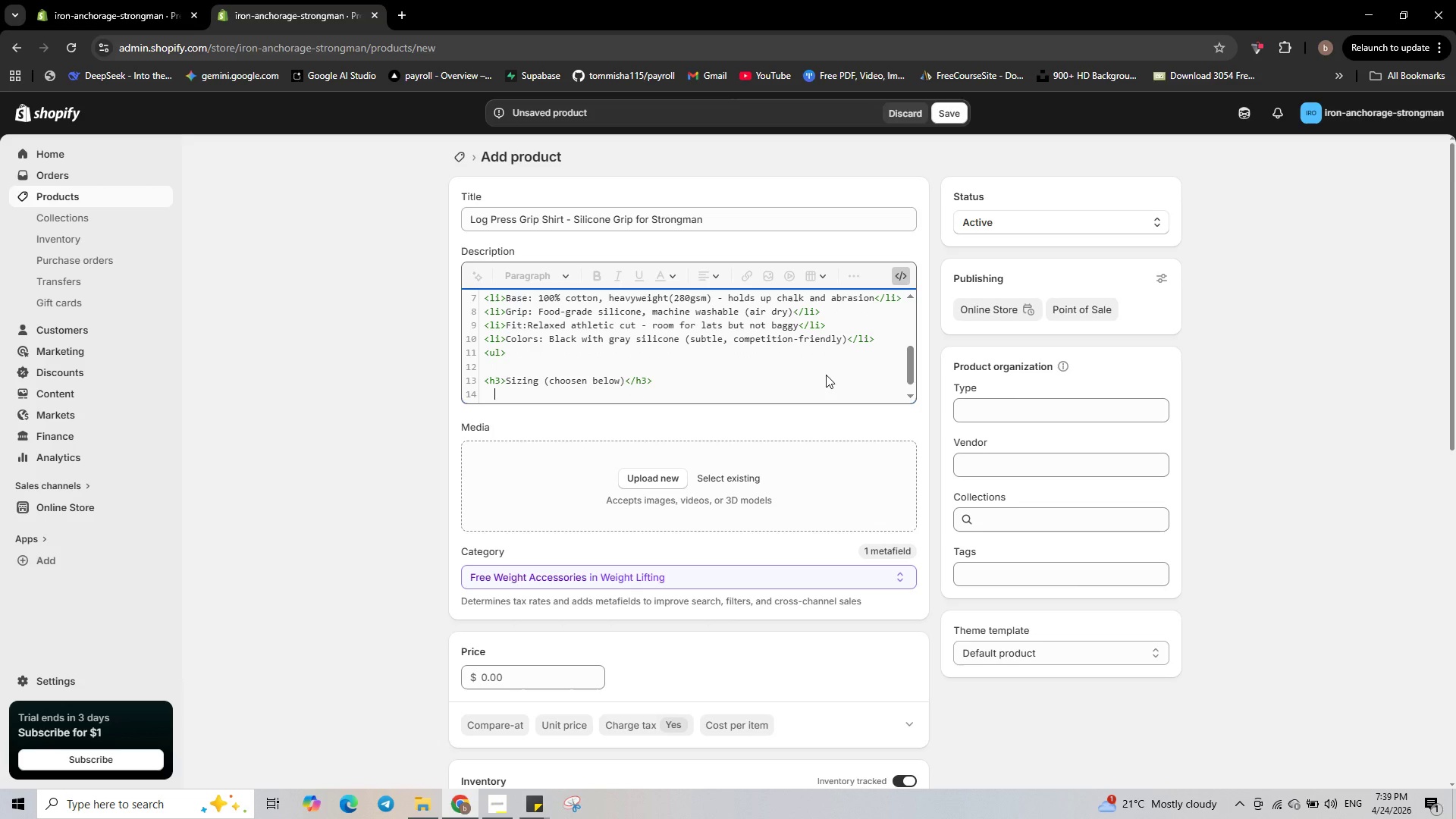 
key(Backspace)
type(<ul>)
 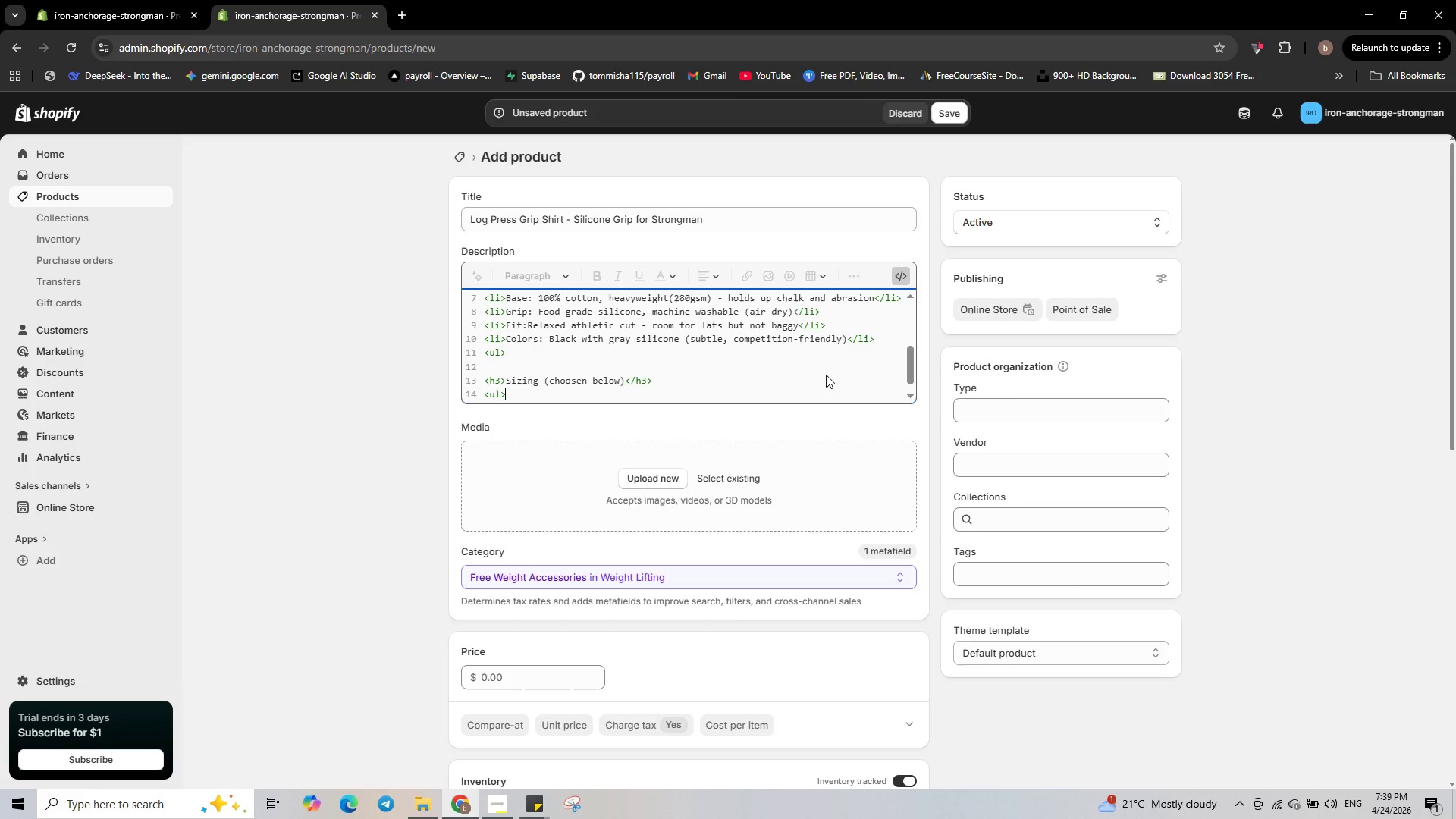 
wait(11.39)
 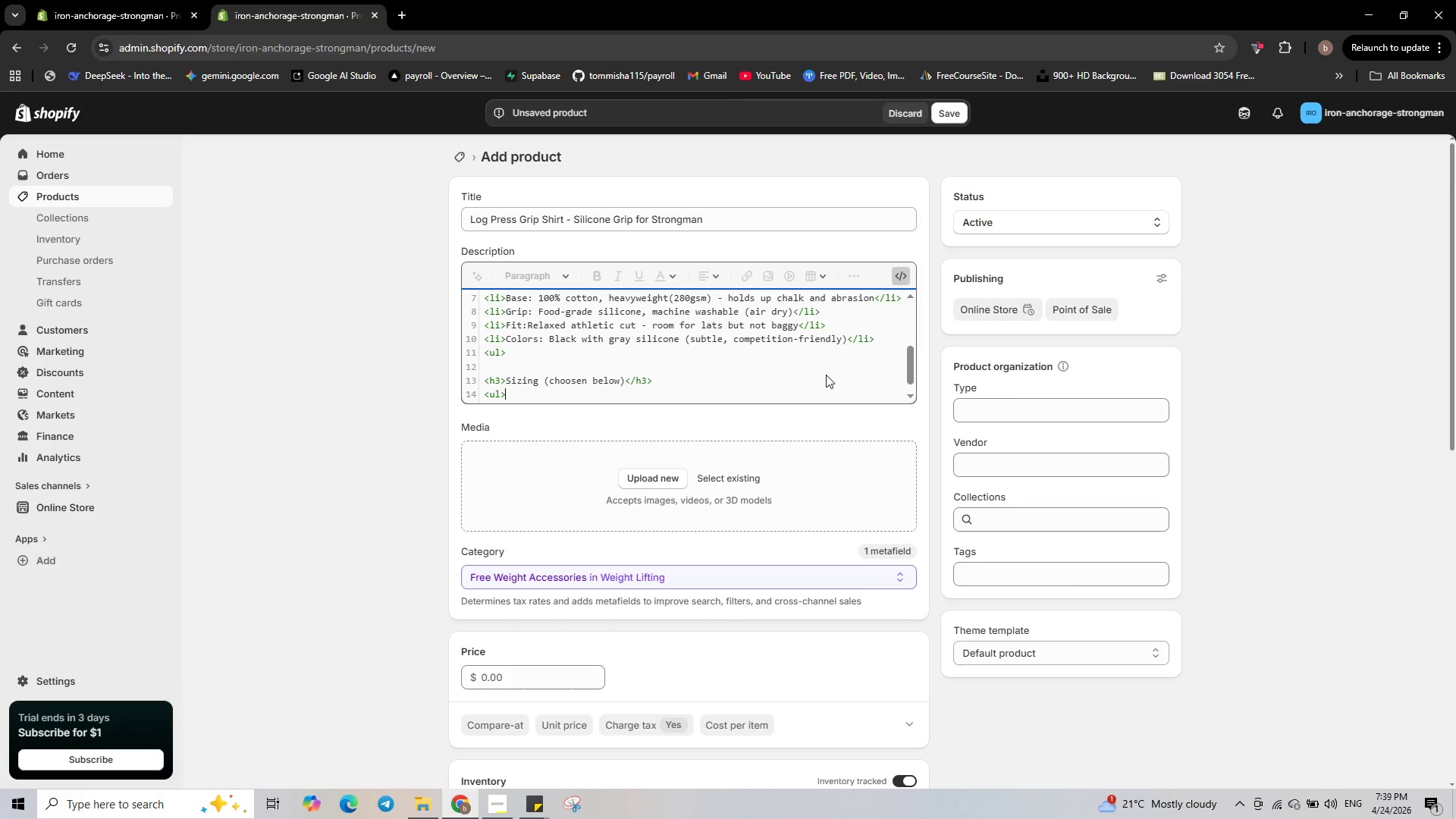 
key(Enter)
 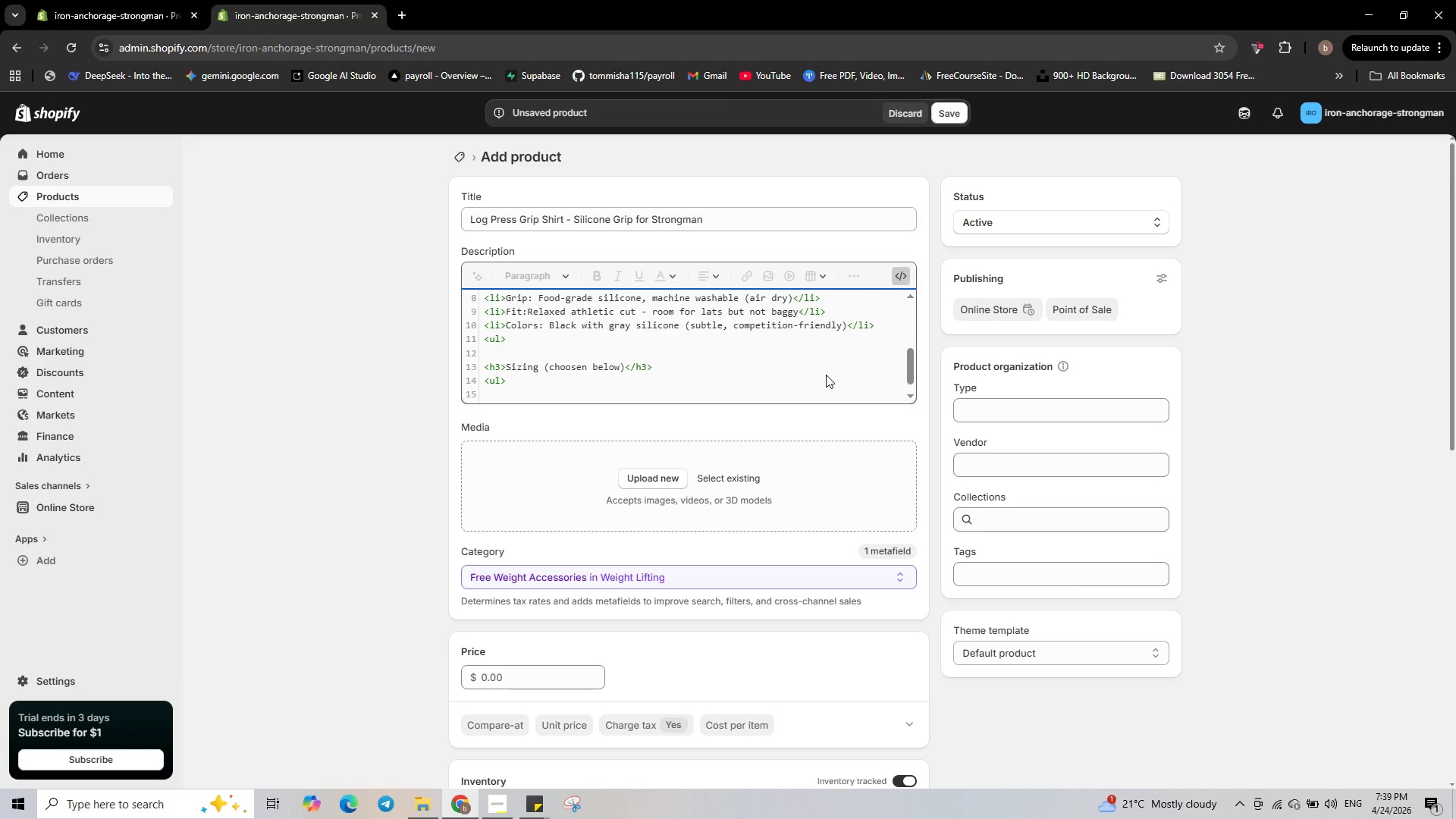 
key(Backspace)
type(<li>)
 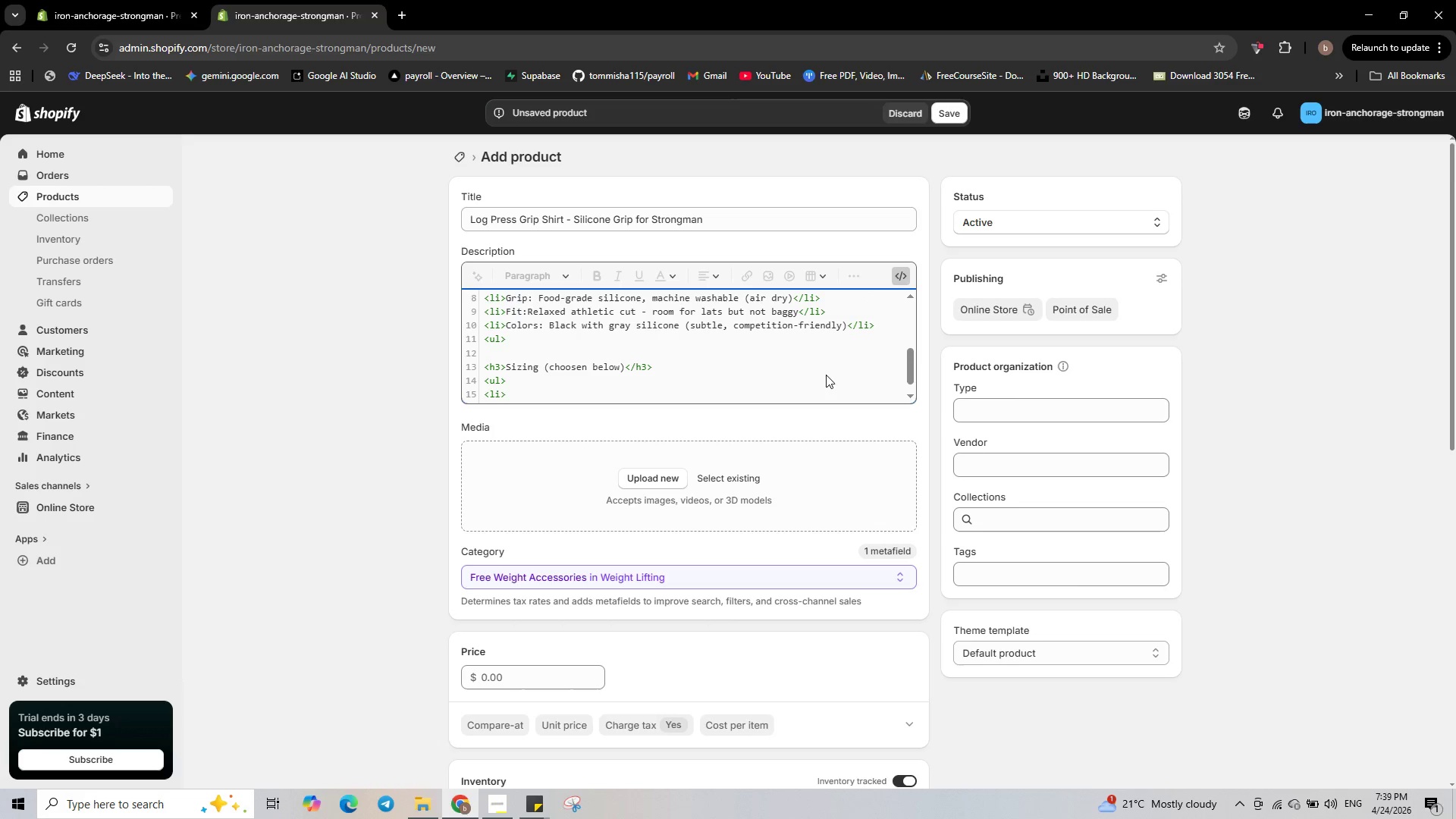 
type(Med)
 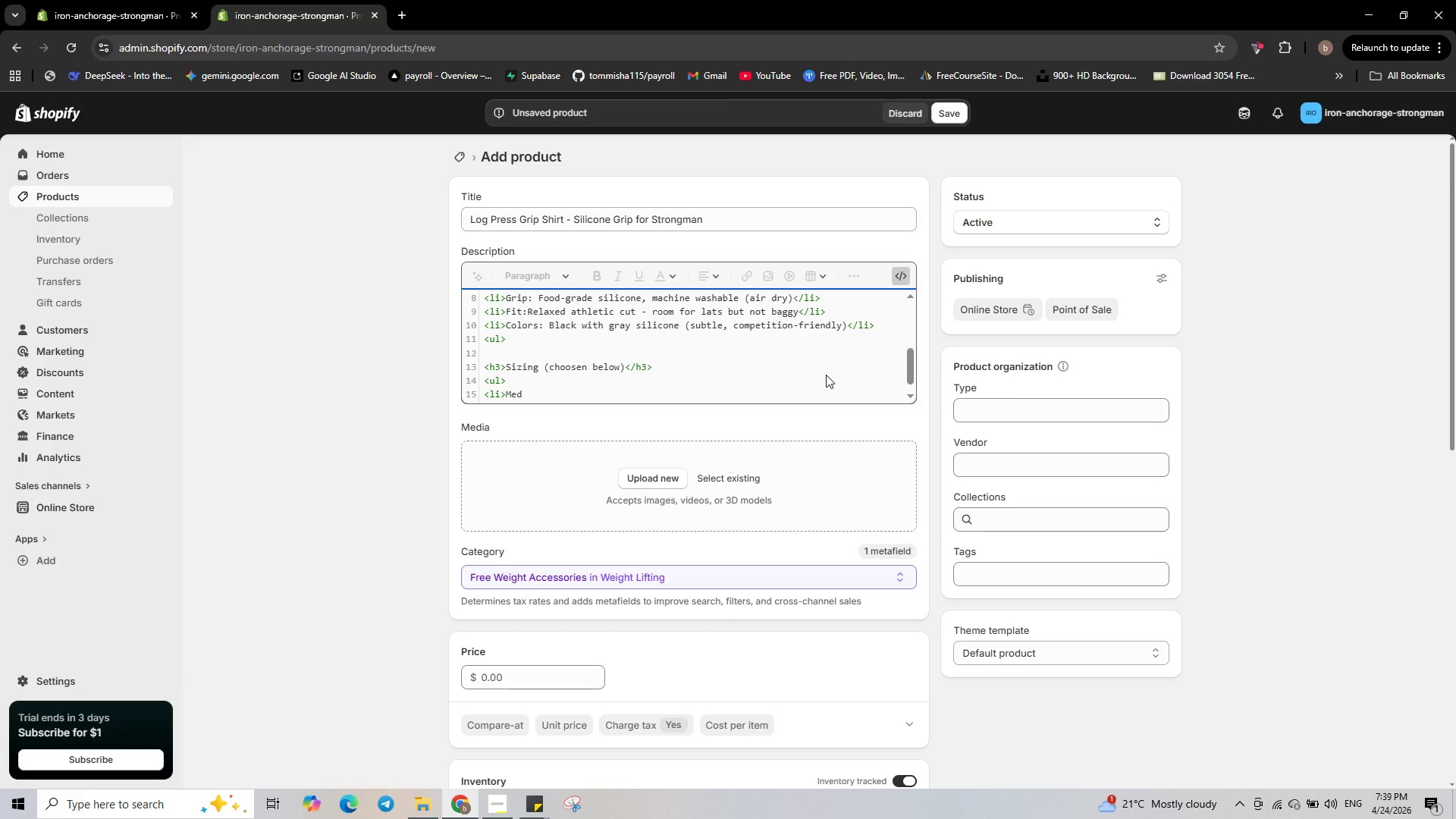 
type(ium )
key(Backspace)
type(: Chest)
 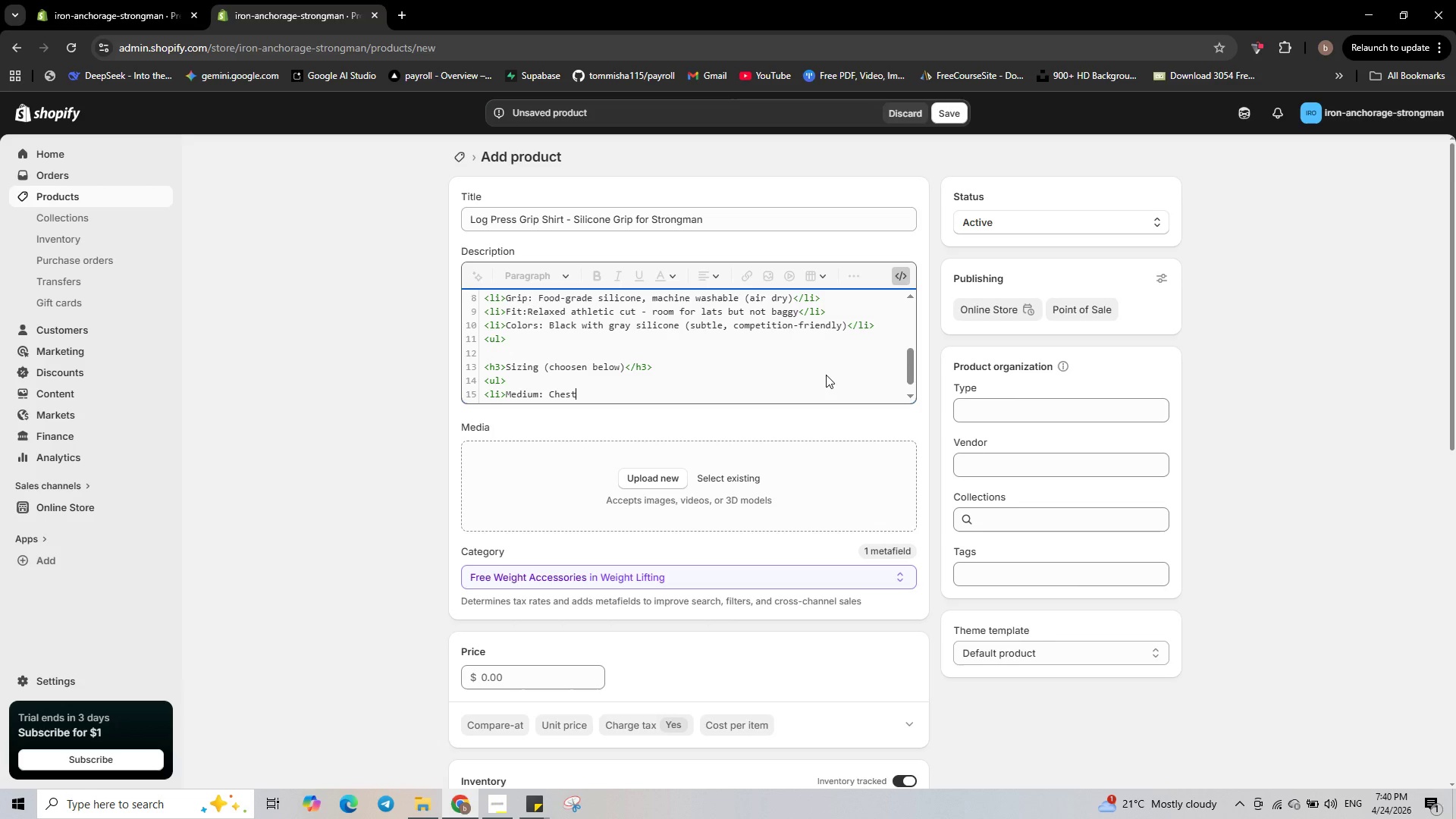 
wait(49.28)
 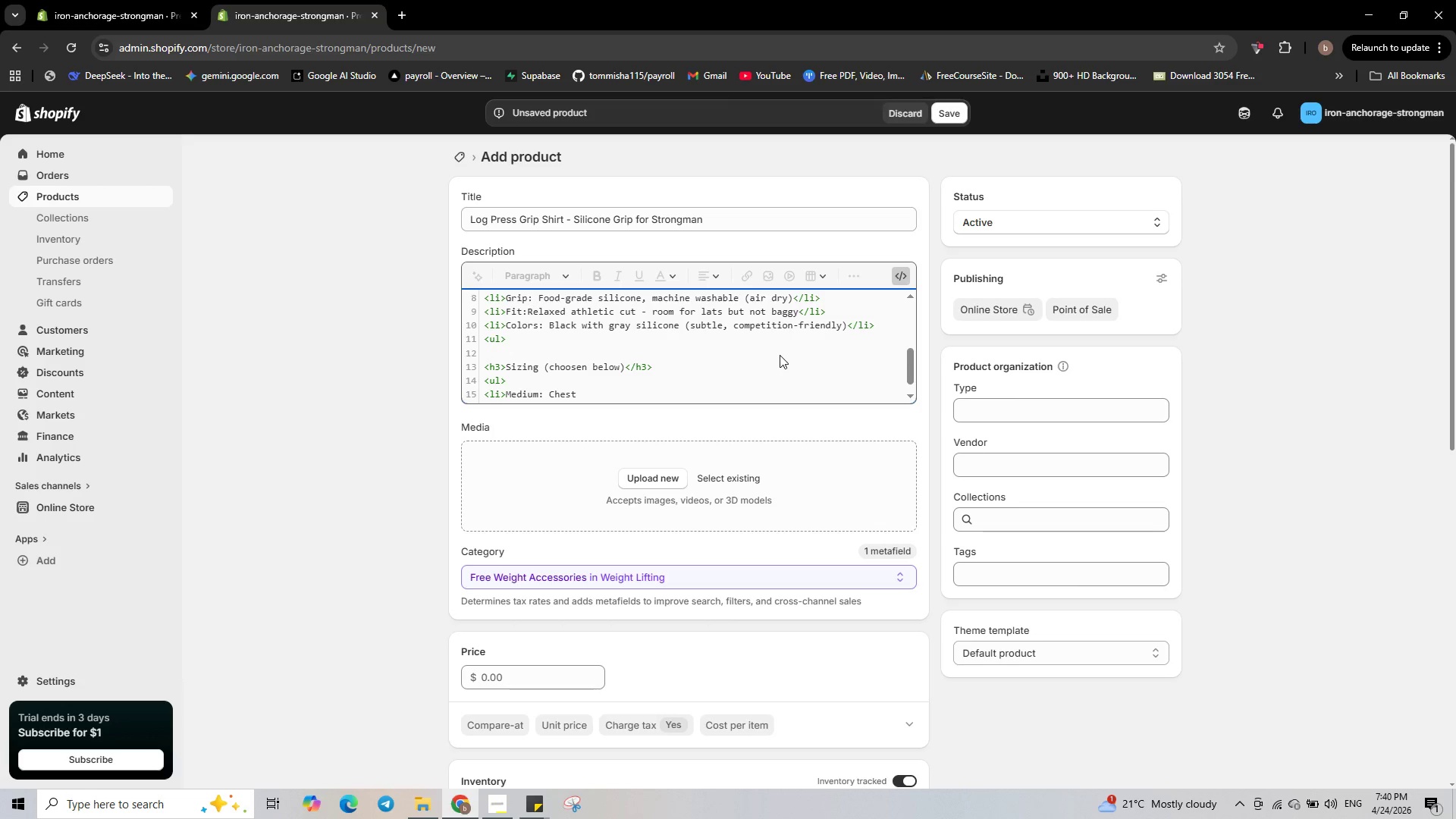 
key(Space)
 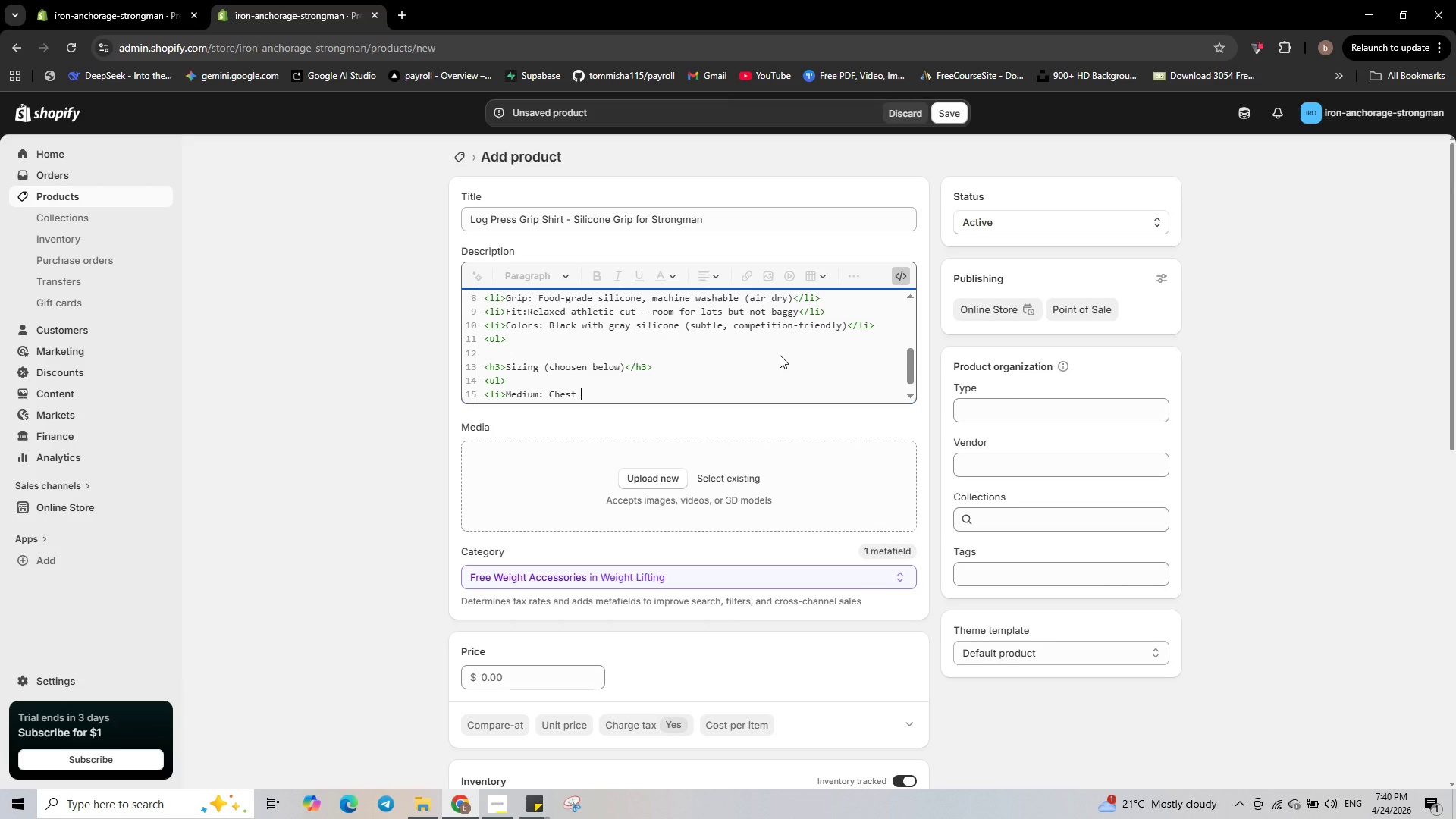 
key(Numpad3)
 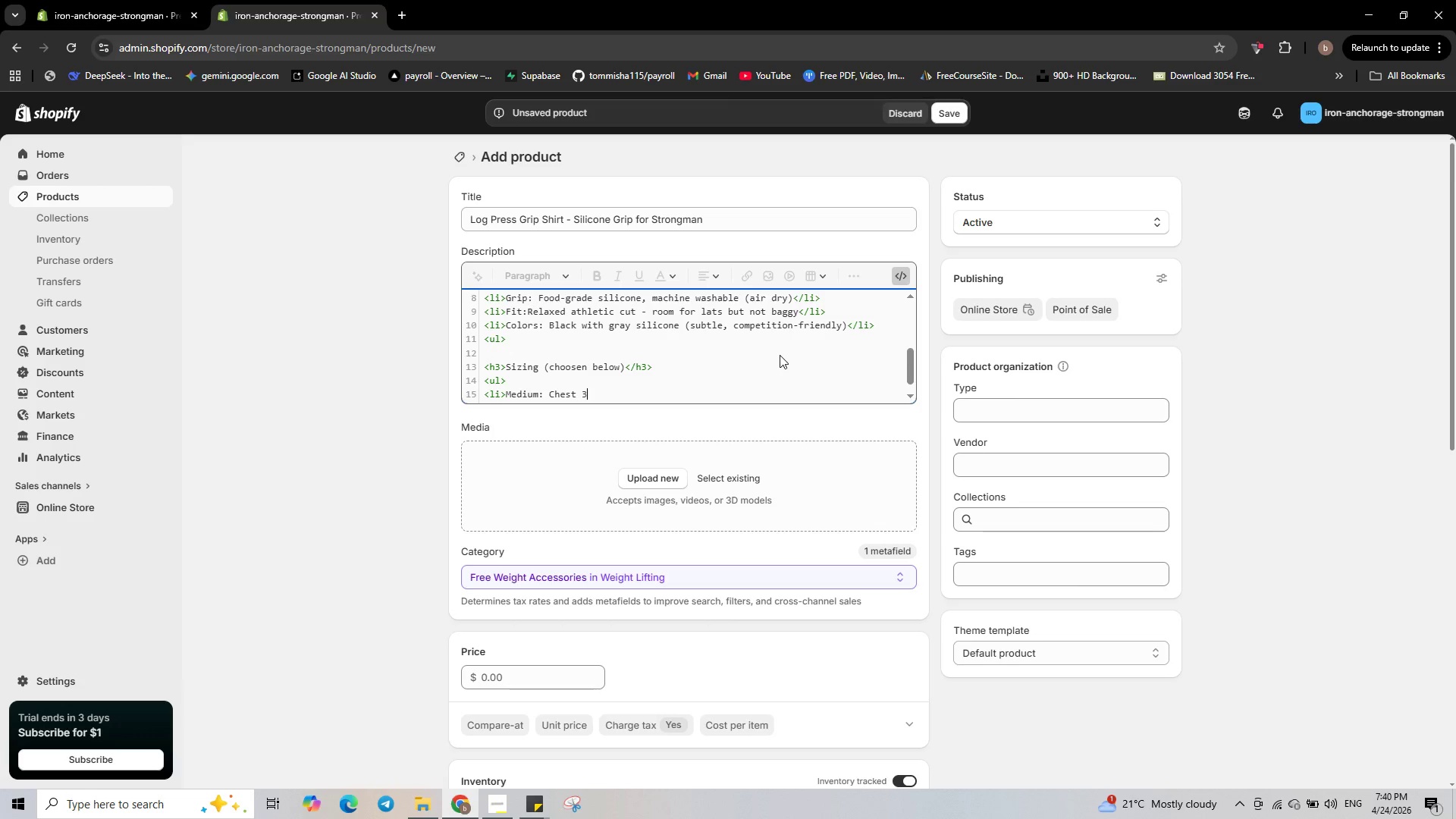 
key(Numpad8)
 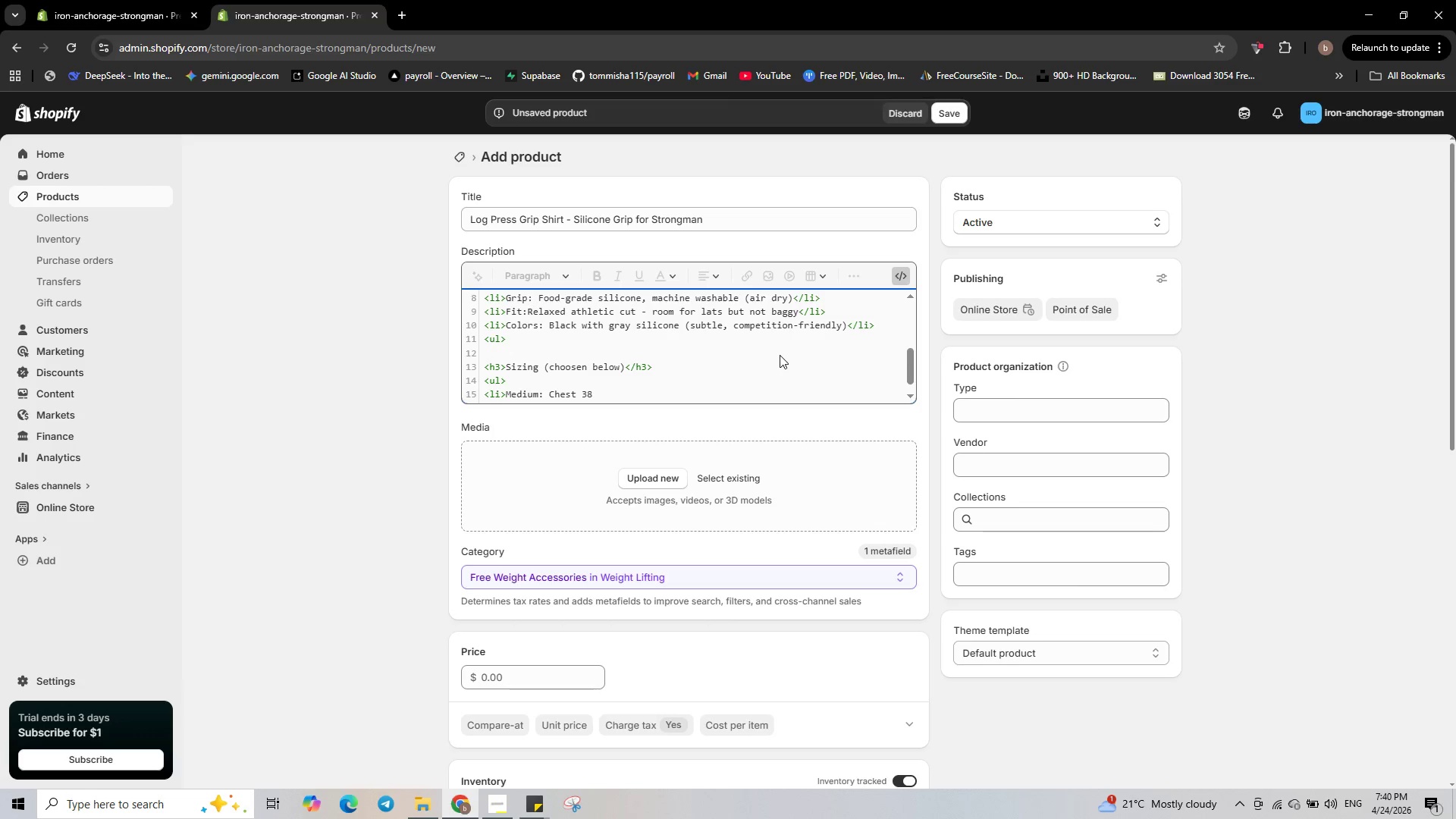 
key(Minus)
 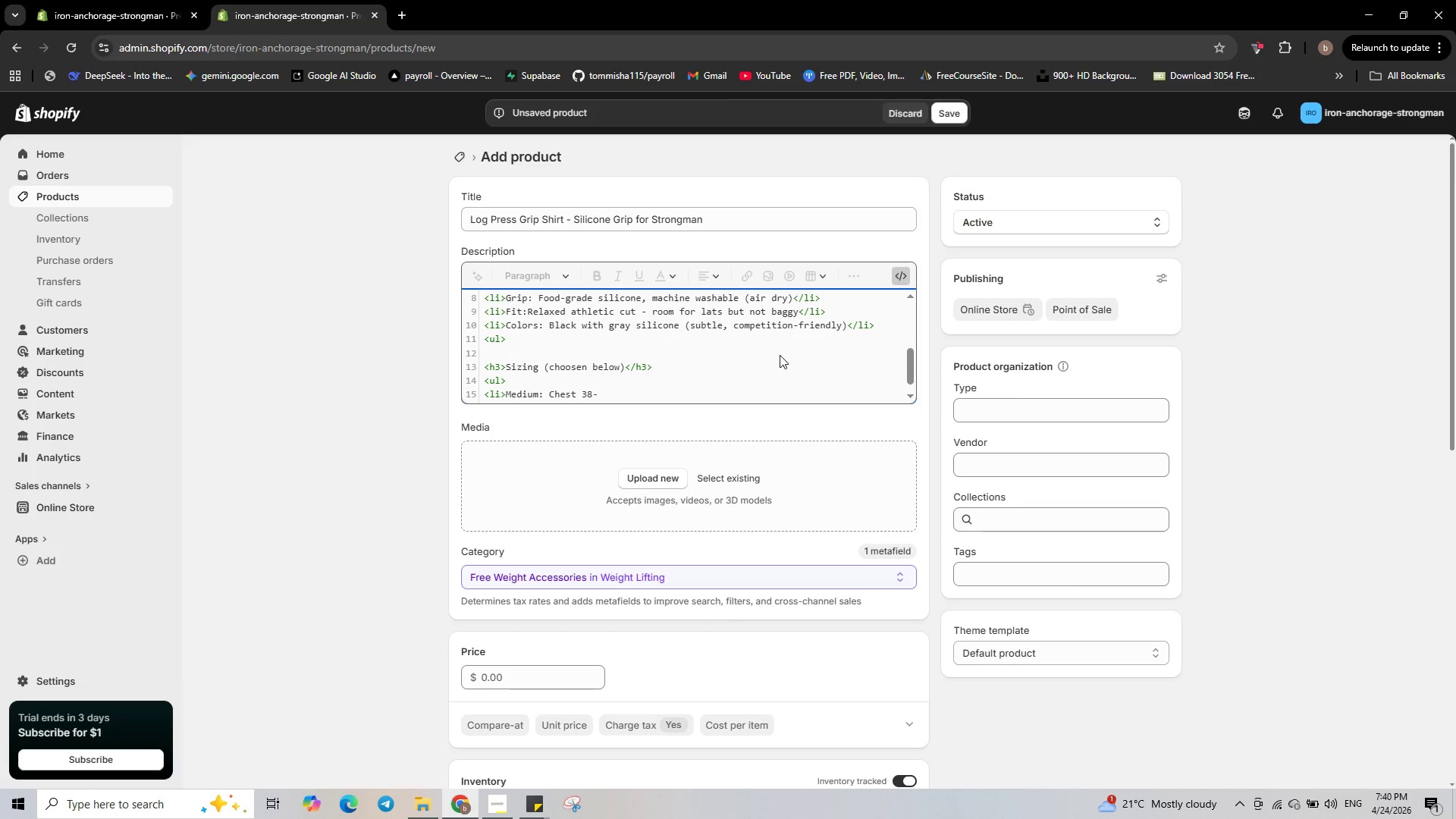 
key(Numpad4)
 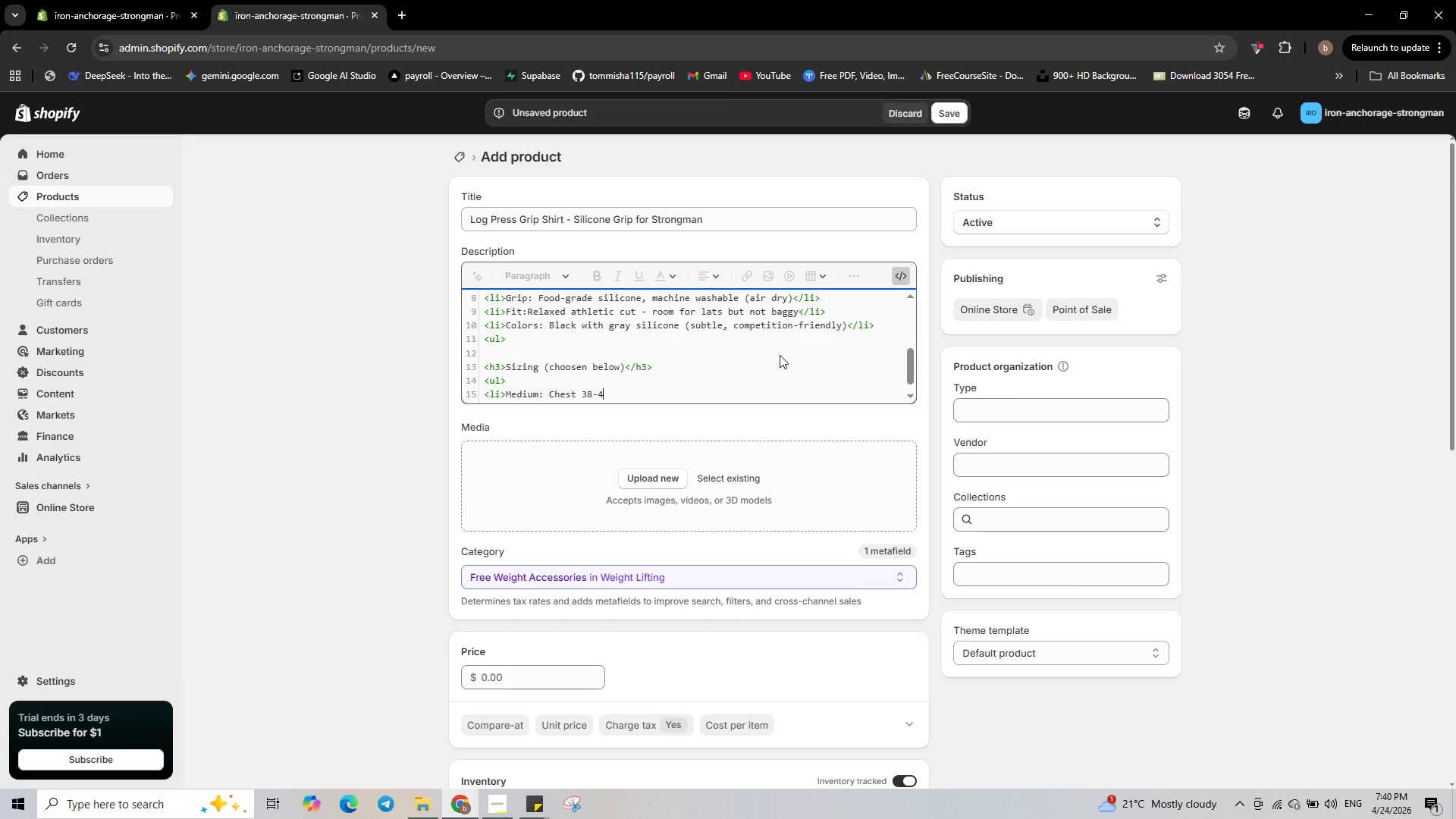 
key(Numpad0)
 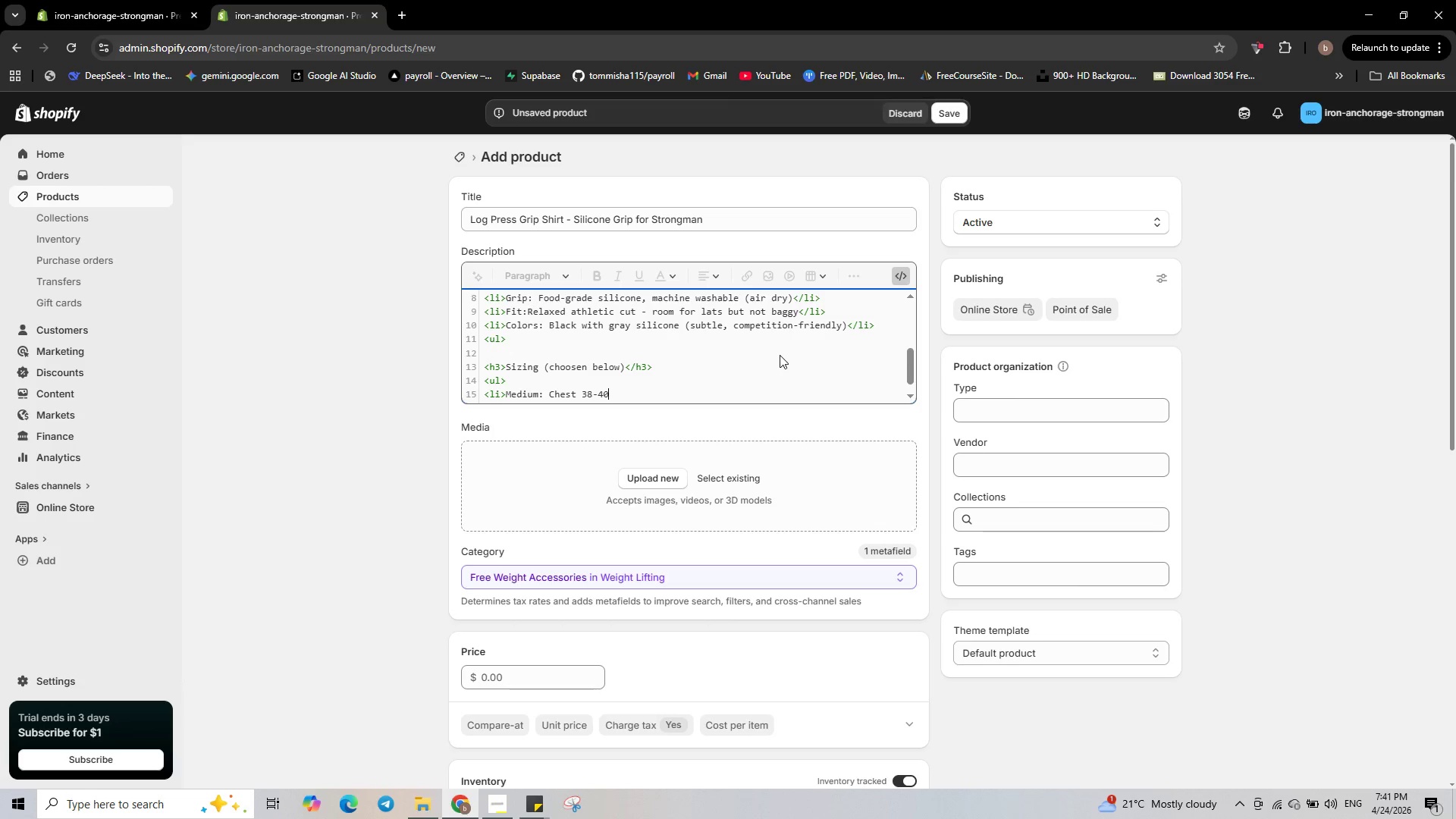 
key(Shift+ShiftRight)
 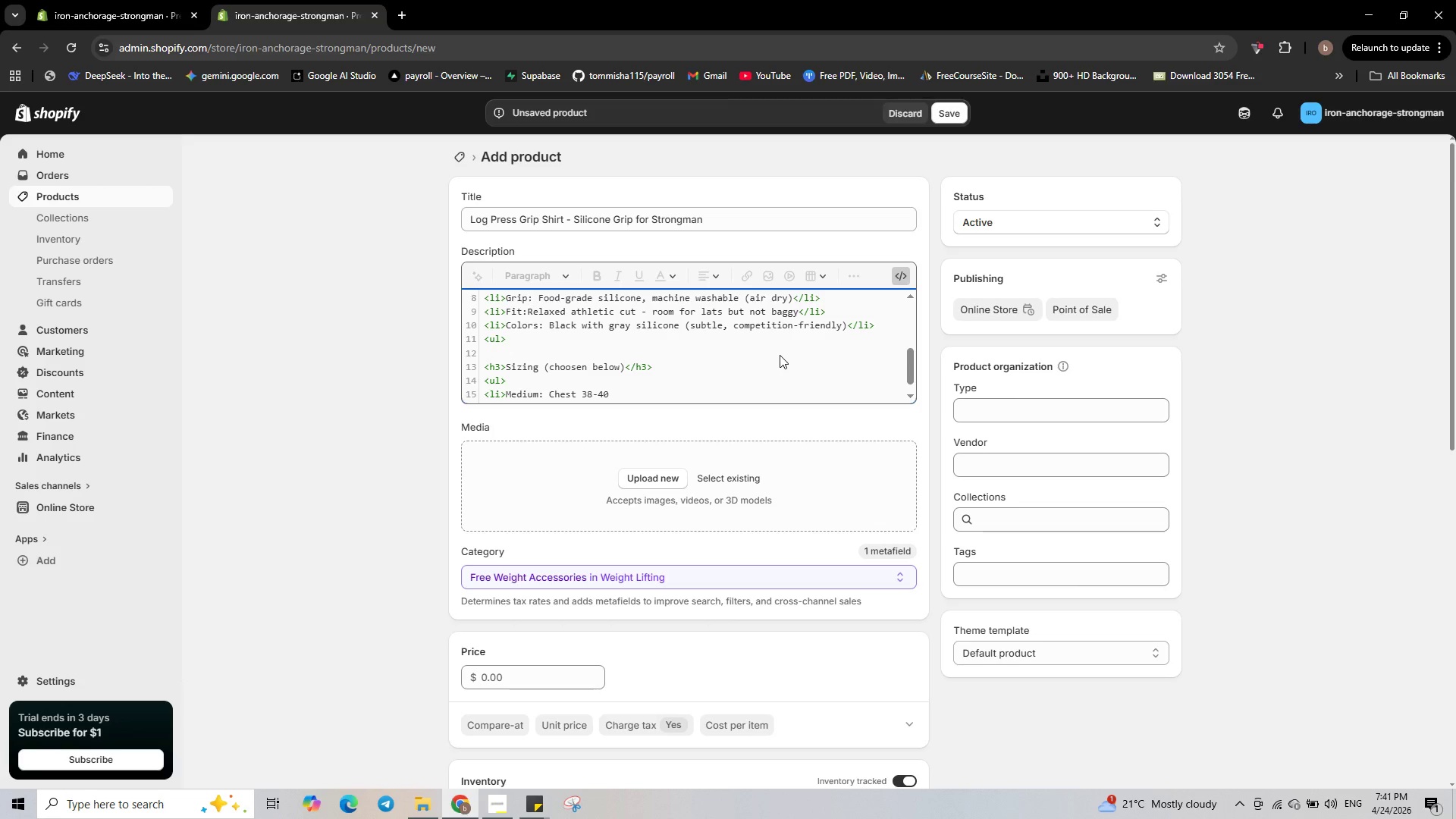 
key(Shift+Quote)
 